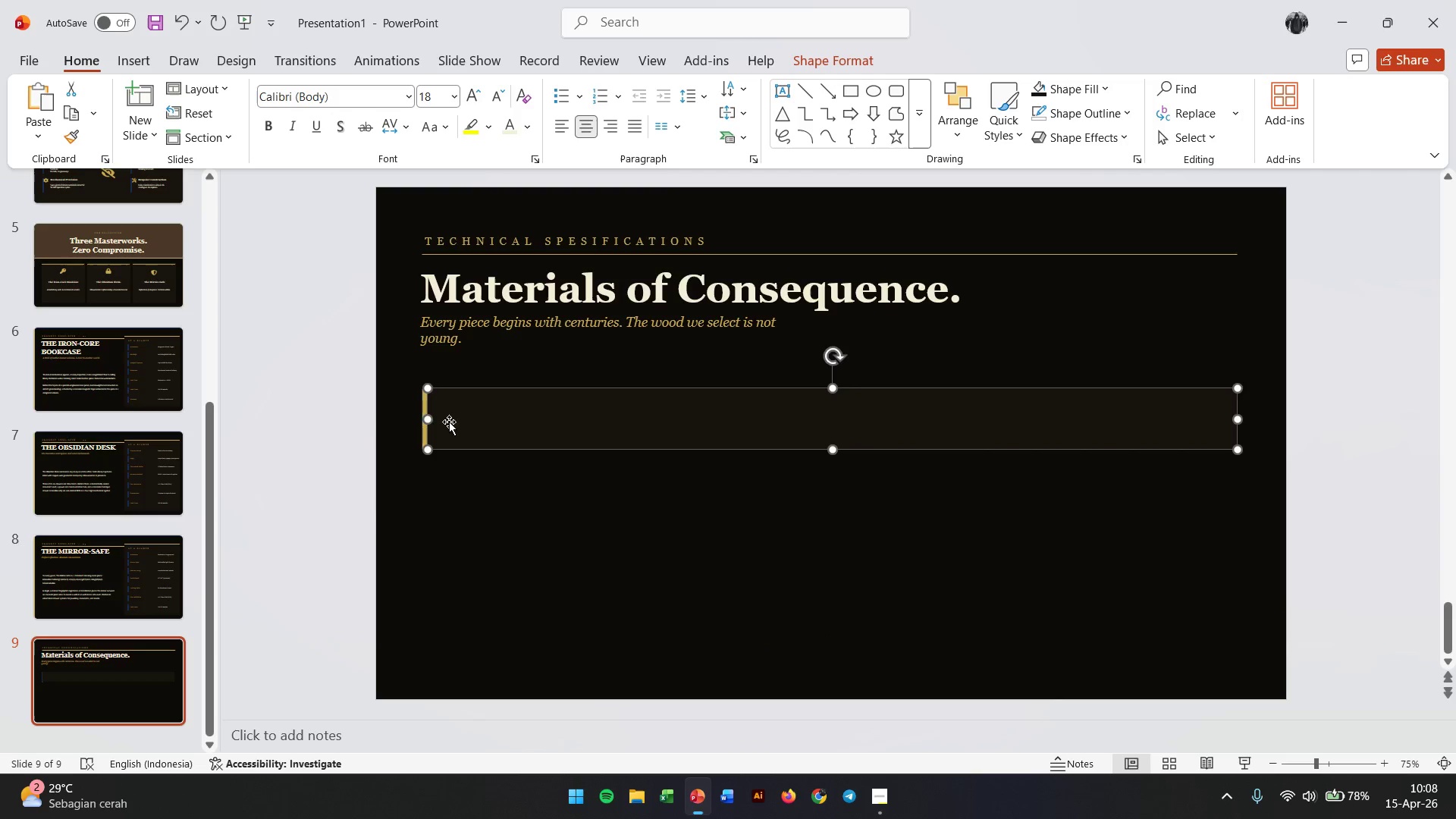 
hold_key(key=ShiftLeft, duration=1.27)
left_click([426, 410])
 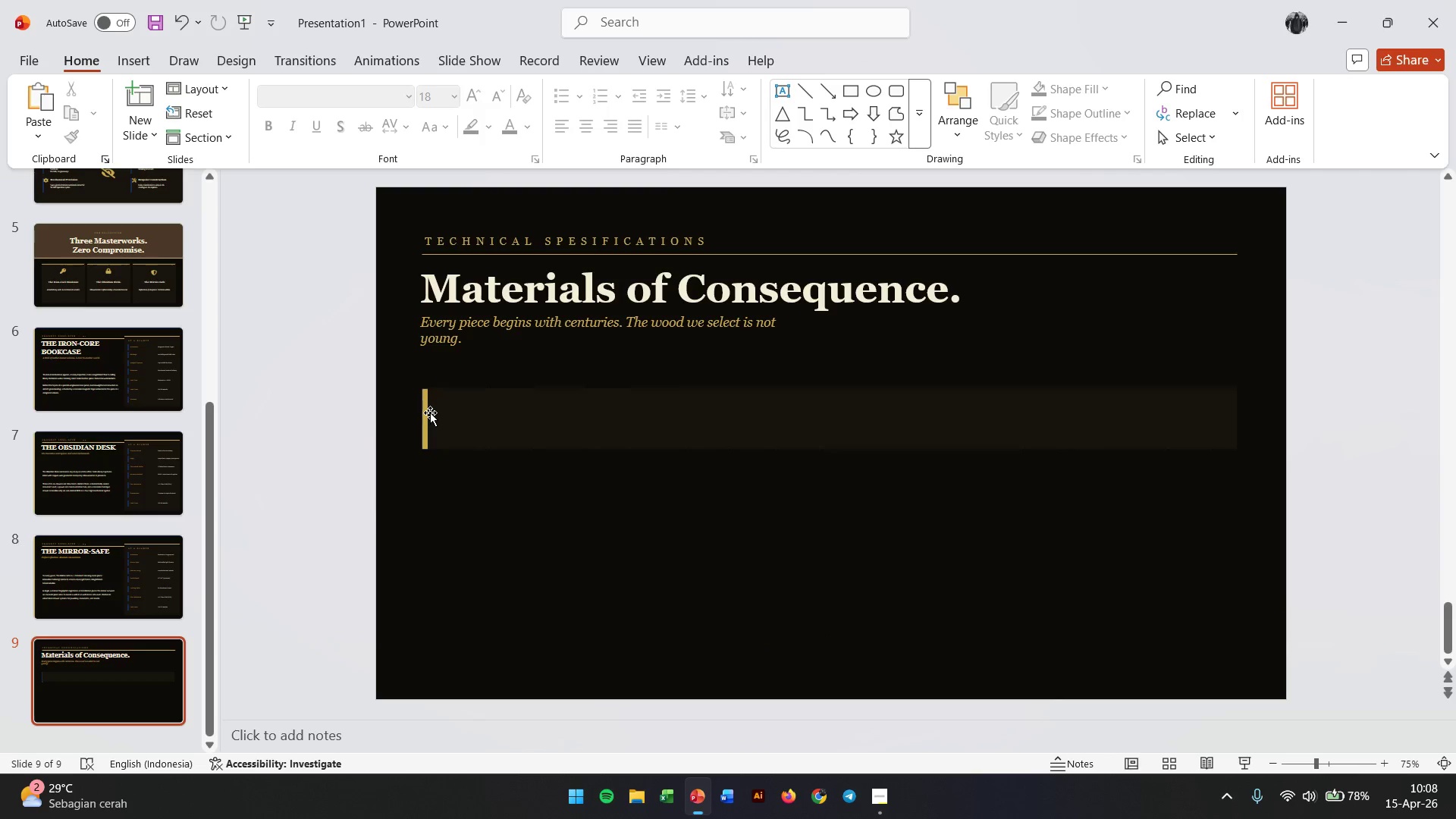 
left_click([428, 413])
 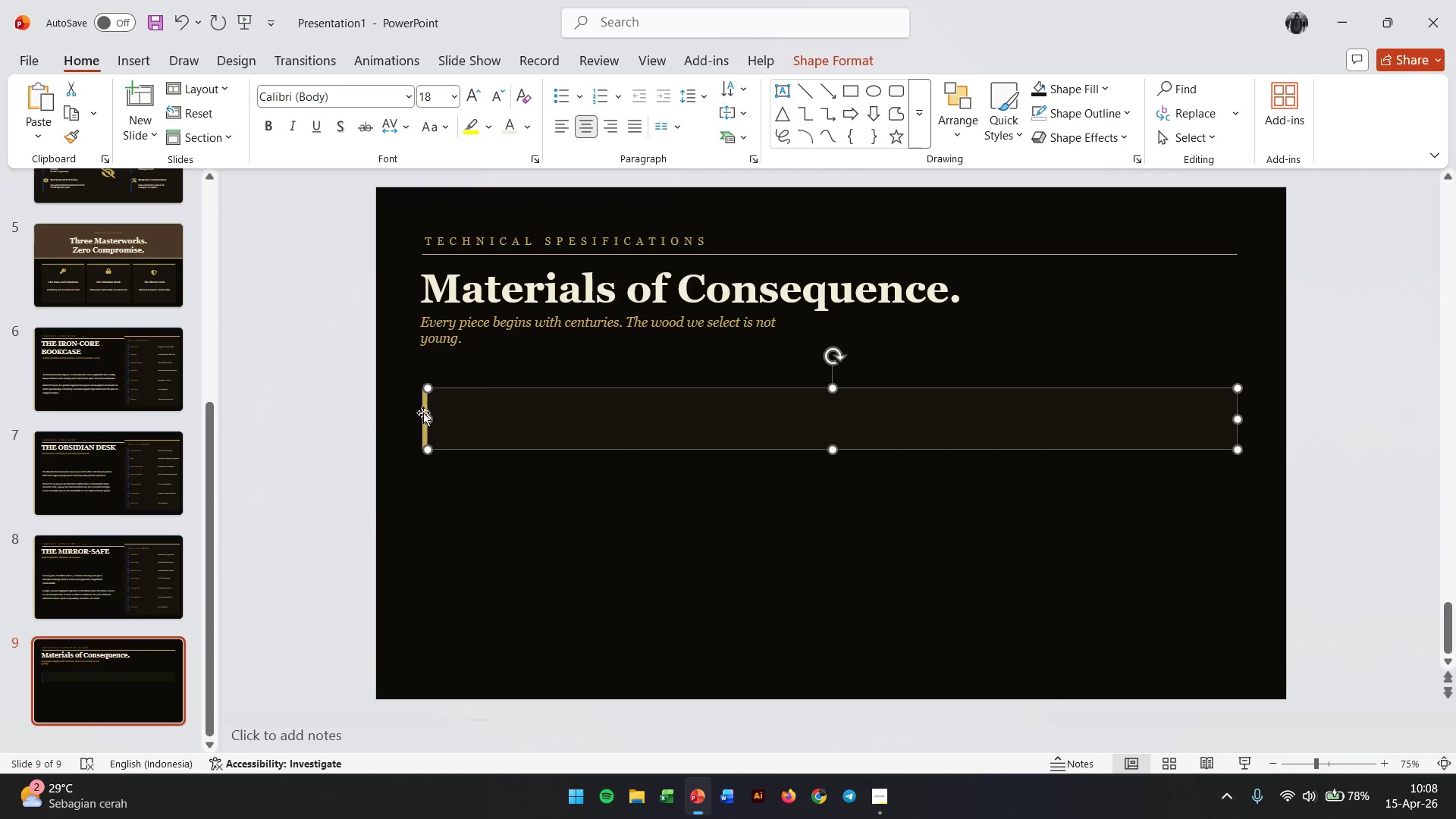 
left_click([425, 413])
 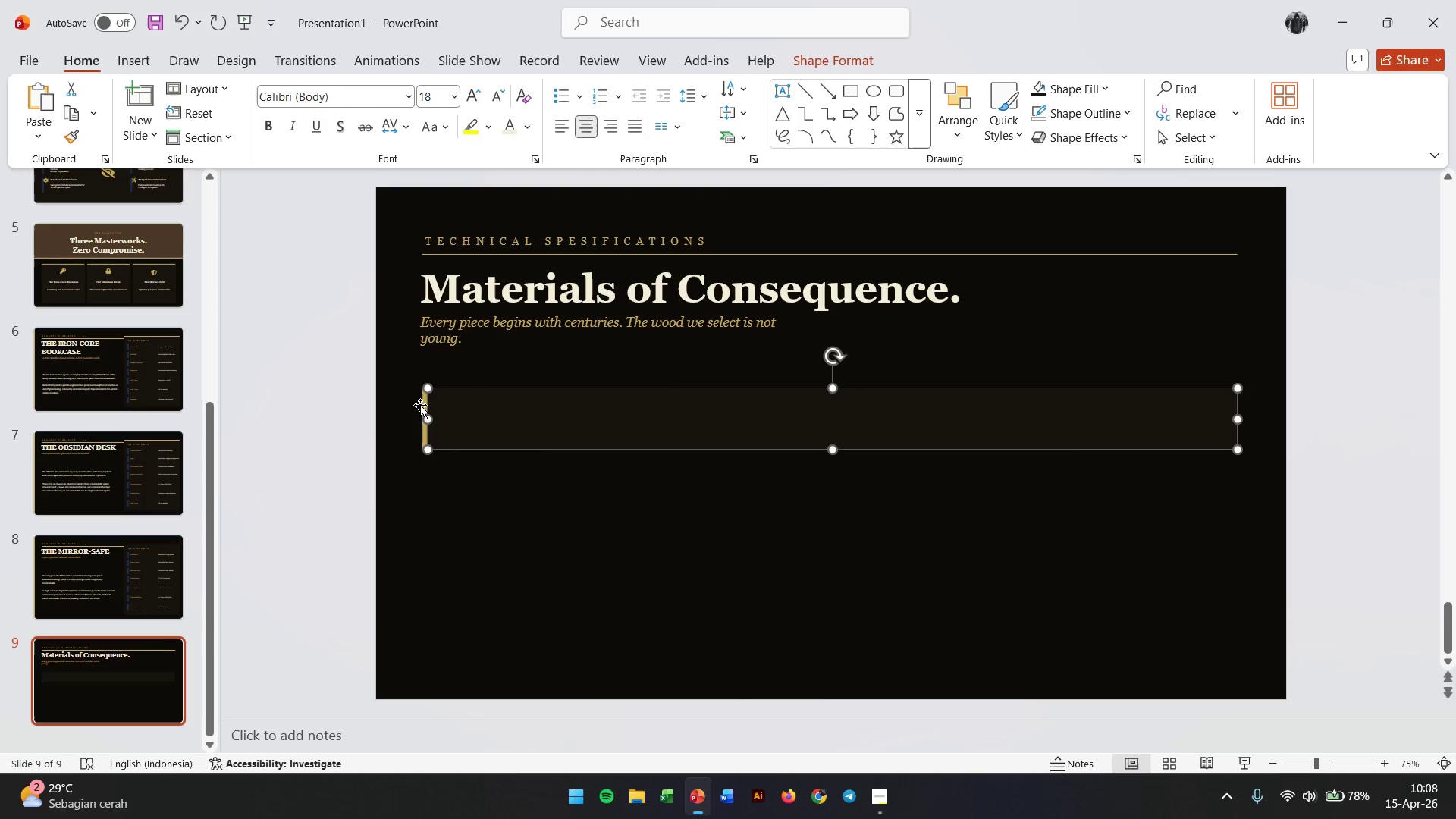 
left_click([420, 405])
 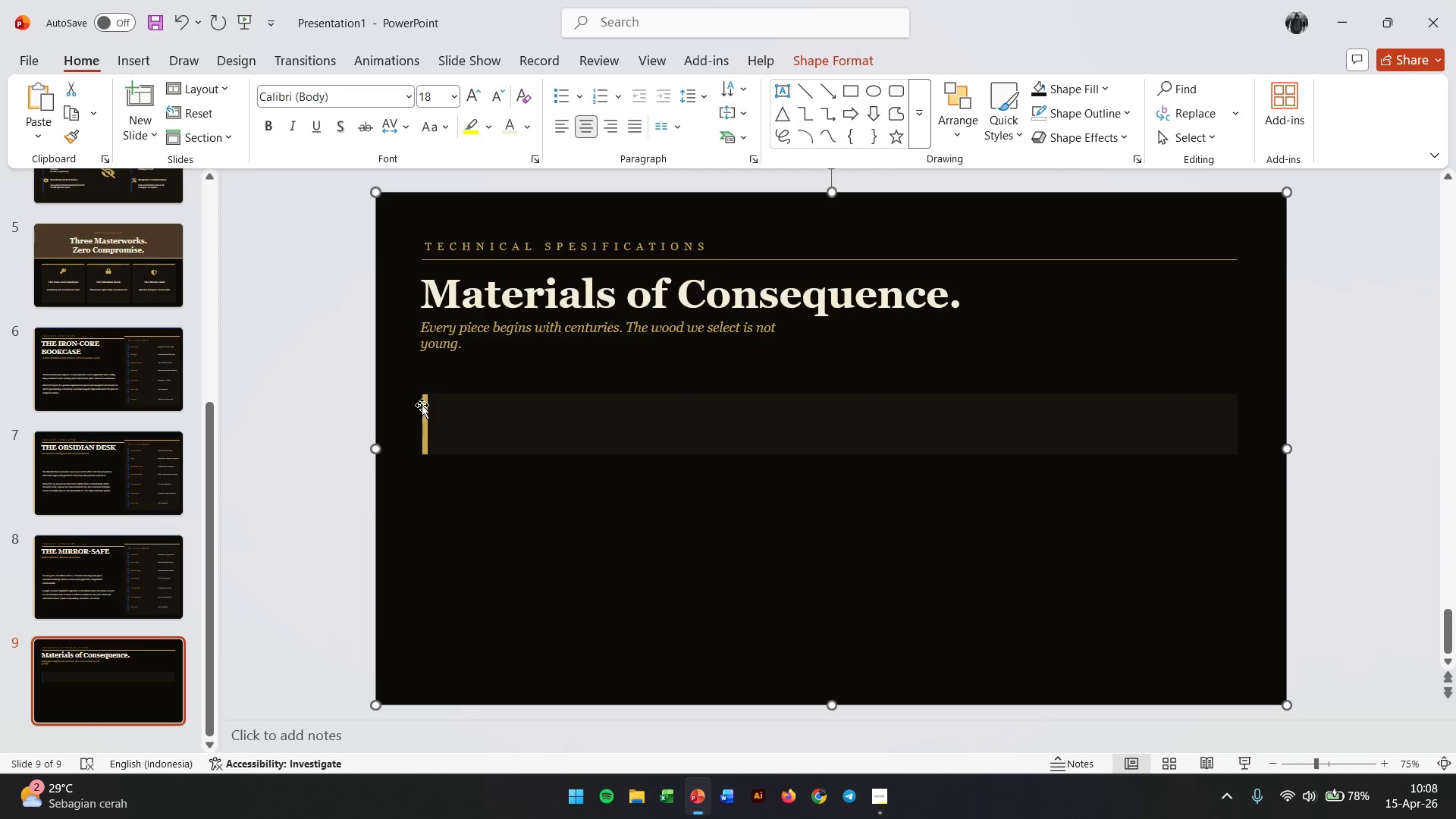 
left_click([422, 405])
 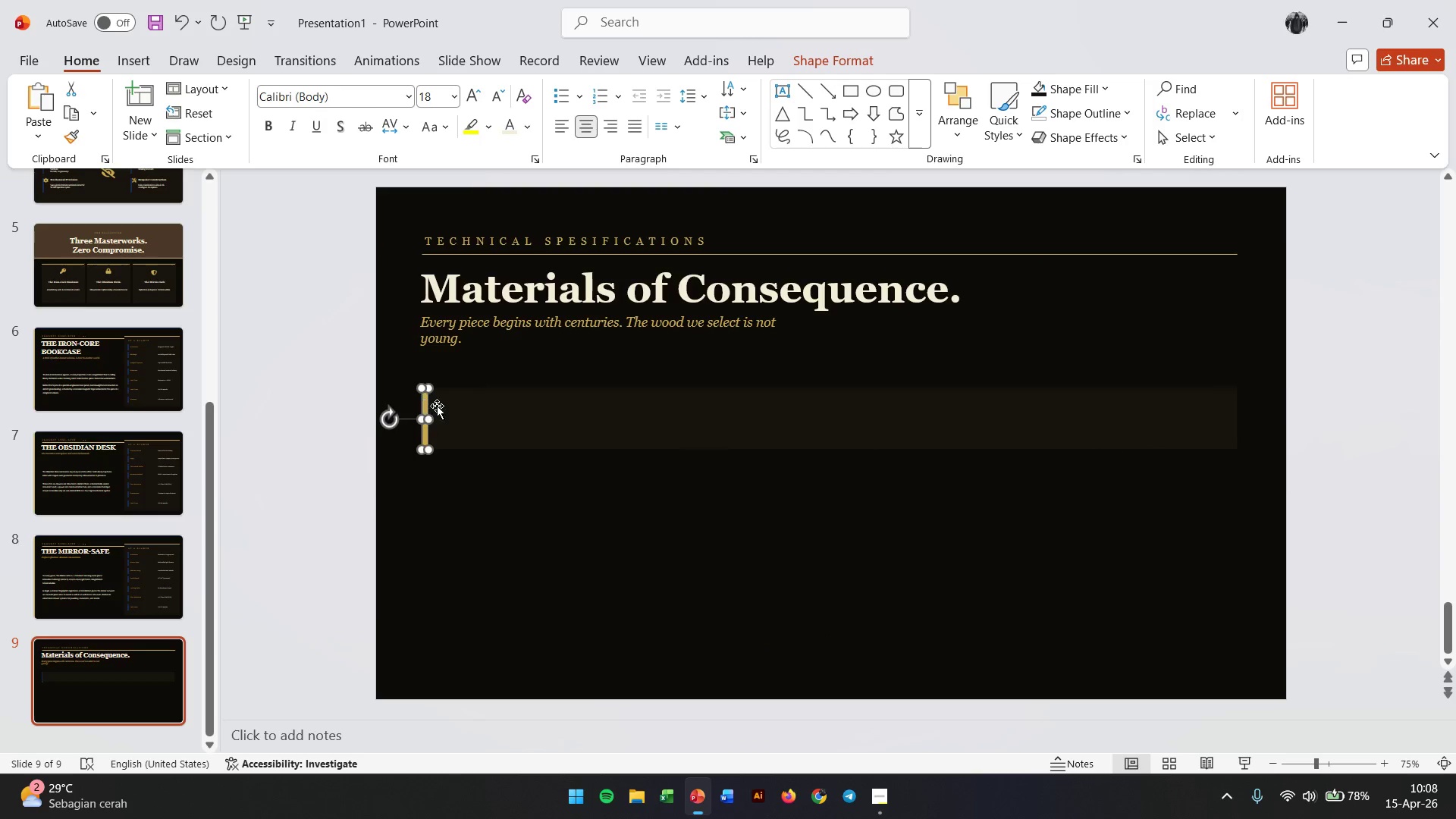 
hold_key(key=ShiftLeft, duration=0.92)
left_click([451, 406])
 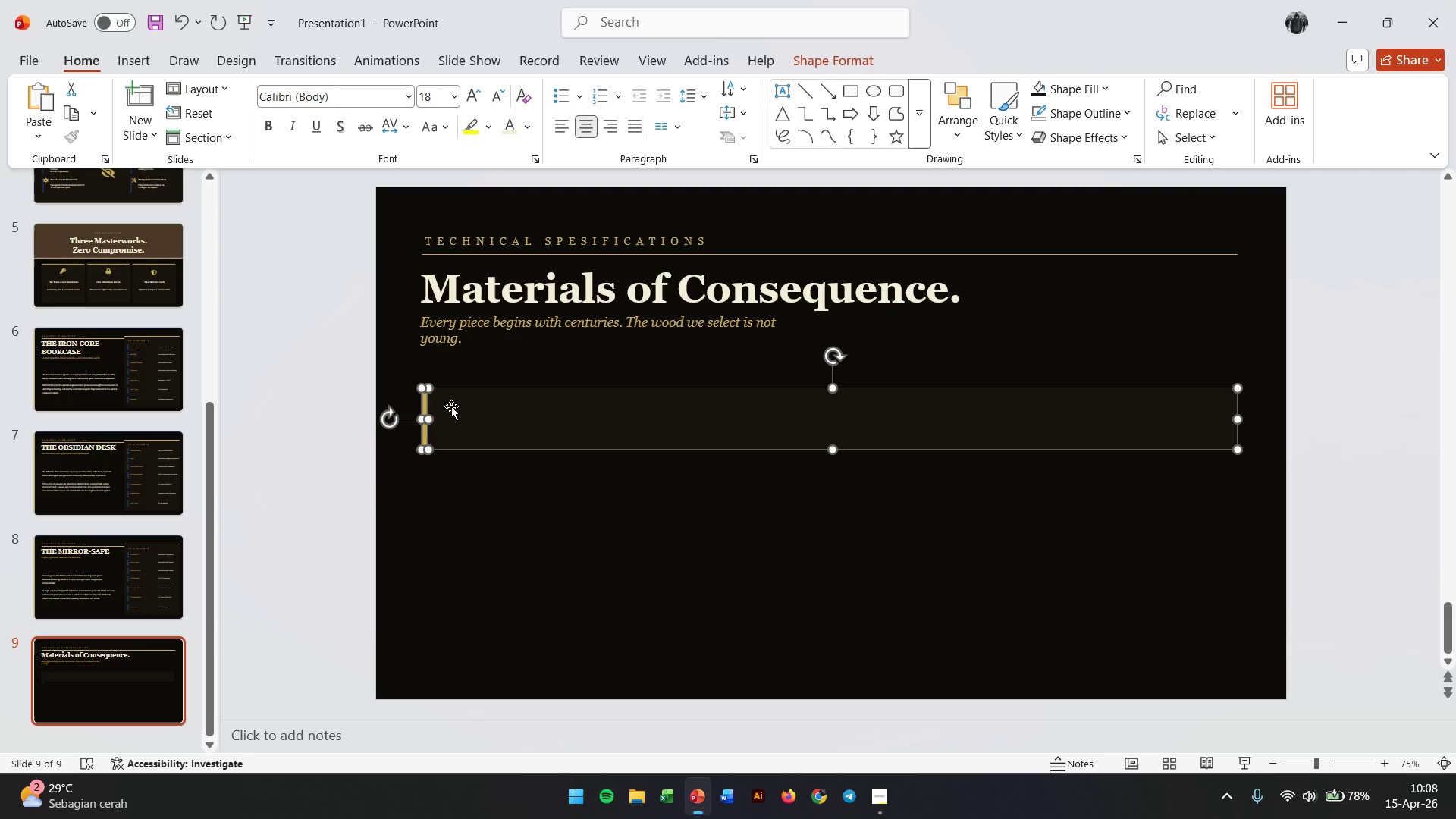 
hold_key(key=ControlLeft, duration=3.0)
left_click_drag(start_coordinate=[451, 406], to_coordinate=[447, 474])
 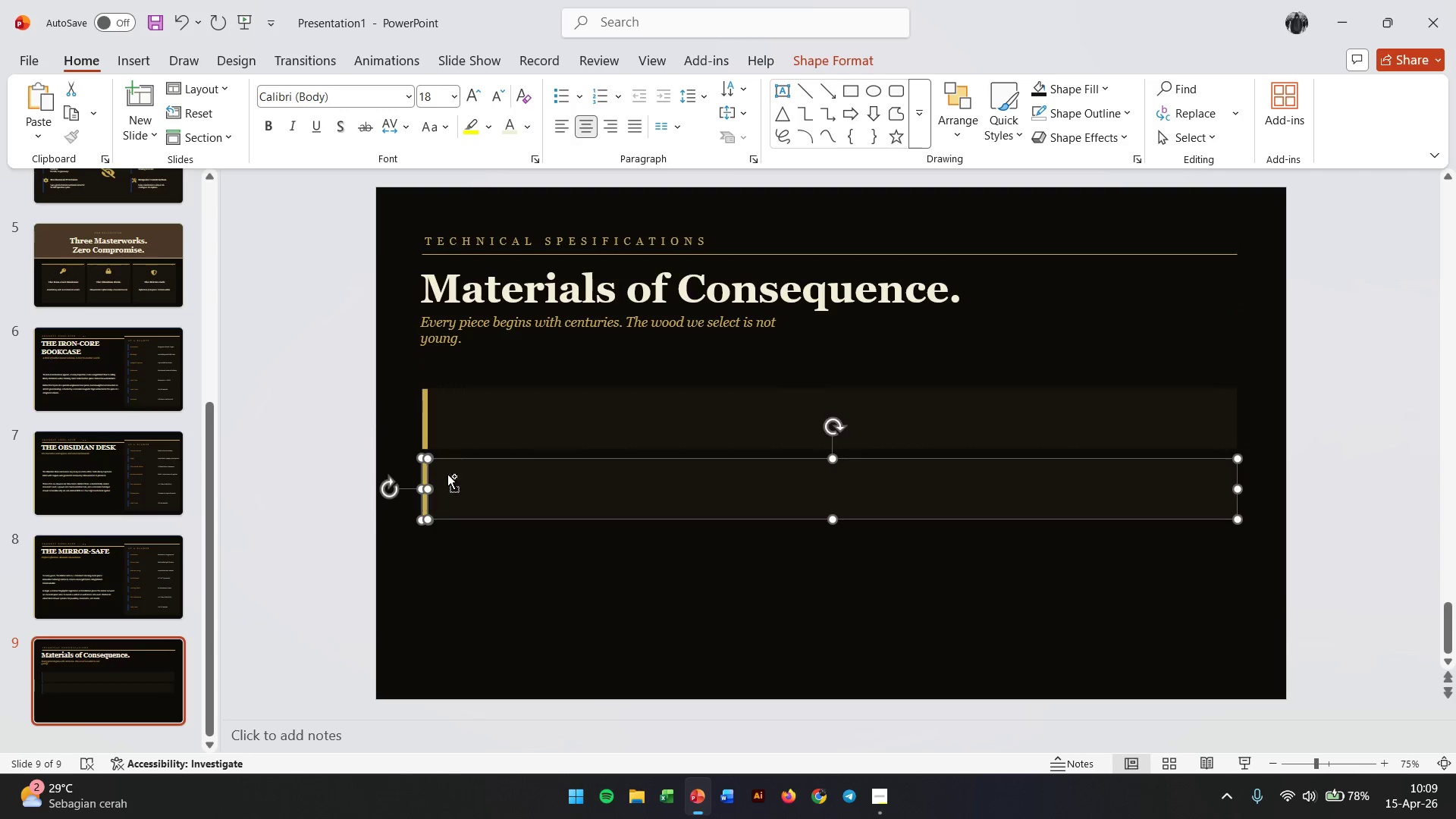 
hold_key(key=ShiftLeft, duration=2.39)
 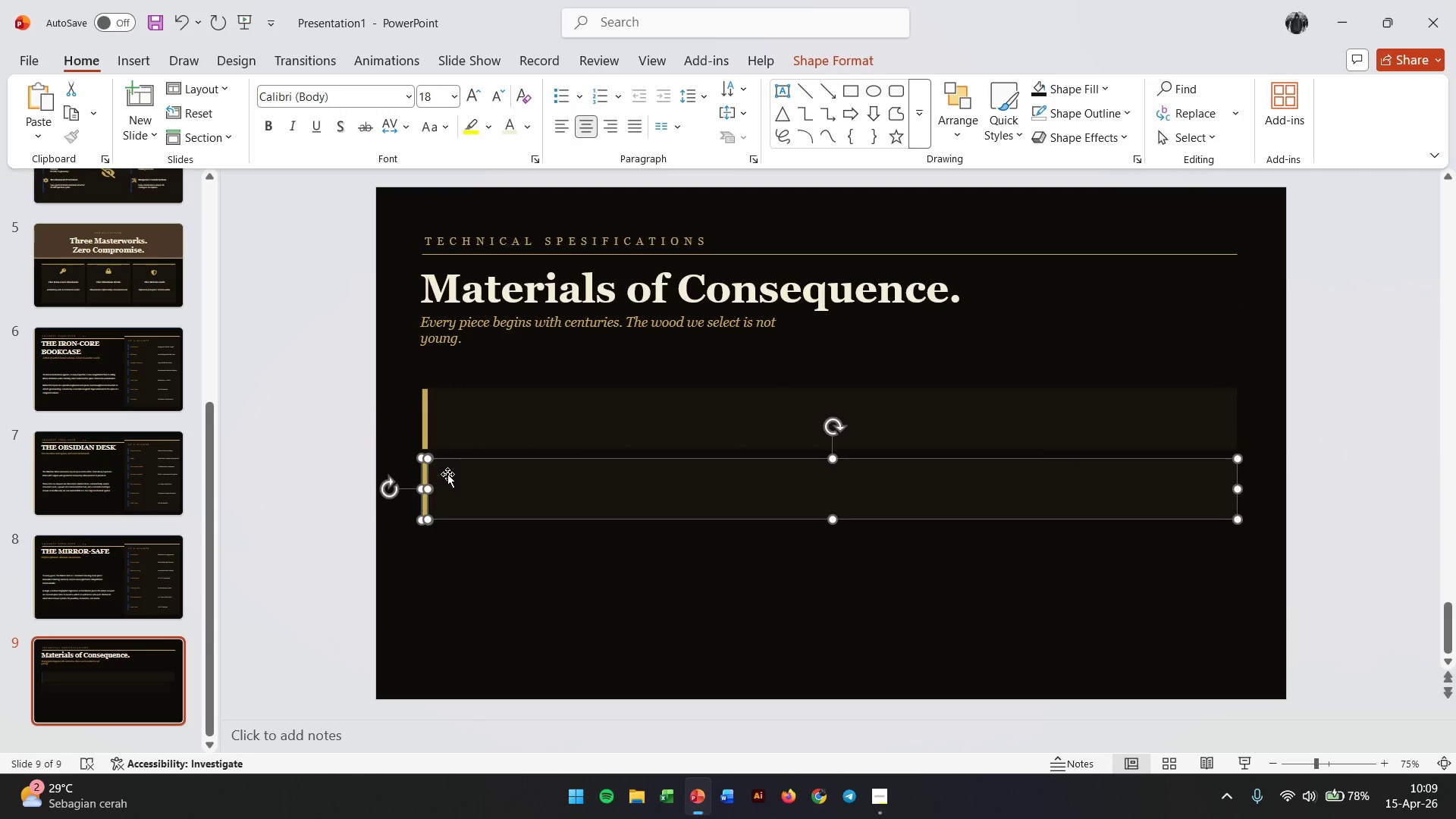 
hold_key(key=ShiftLeft, duration=1.58)
hold_key(key=ControlLeft, duration=1.58)
left_click_drag(start_coordinate=[447, 474], to_coordinate=[445, 545])
 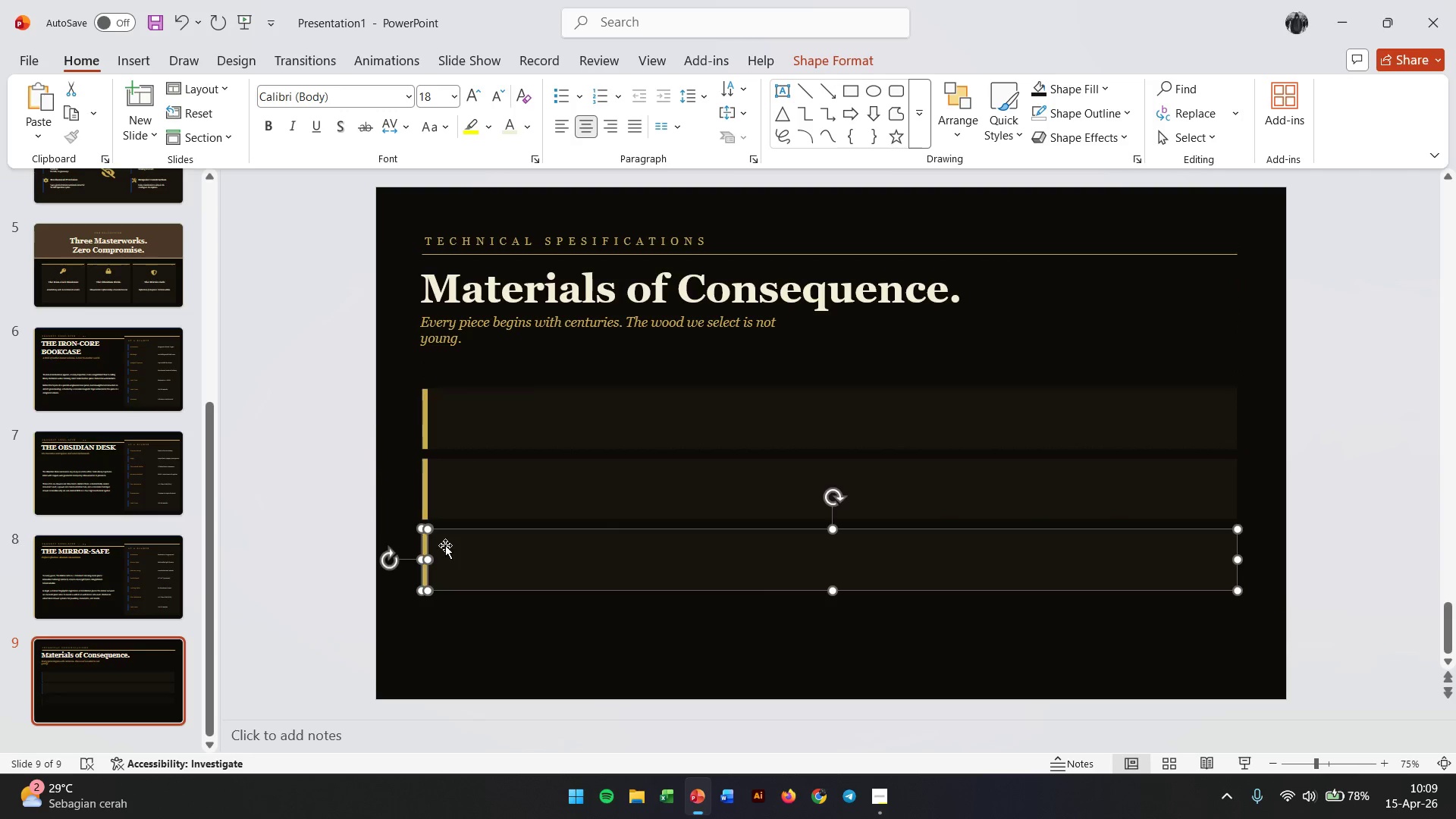 
hold_key(key=ShiftLeft, duration=2.55)
hold_key(key=ControlLeft, duration=2.53)
left_click_drag(start_coordinate=[445, 545], to_coordinate=[440, 614])
 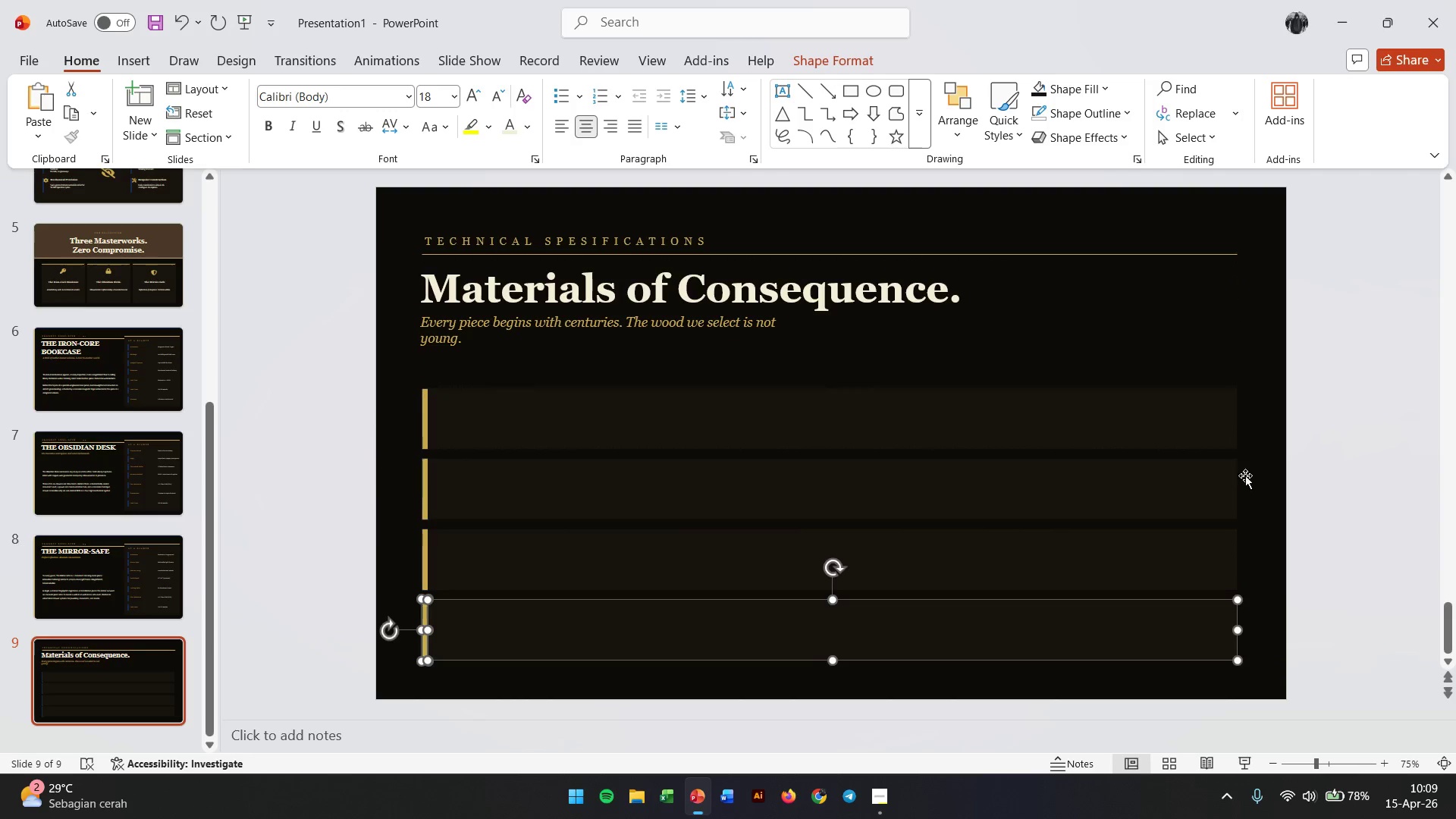 
left_click([1303, 464])
 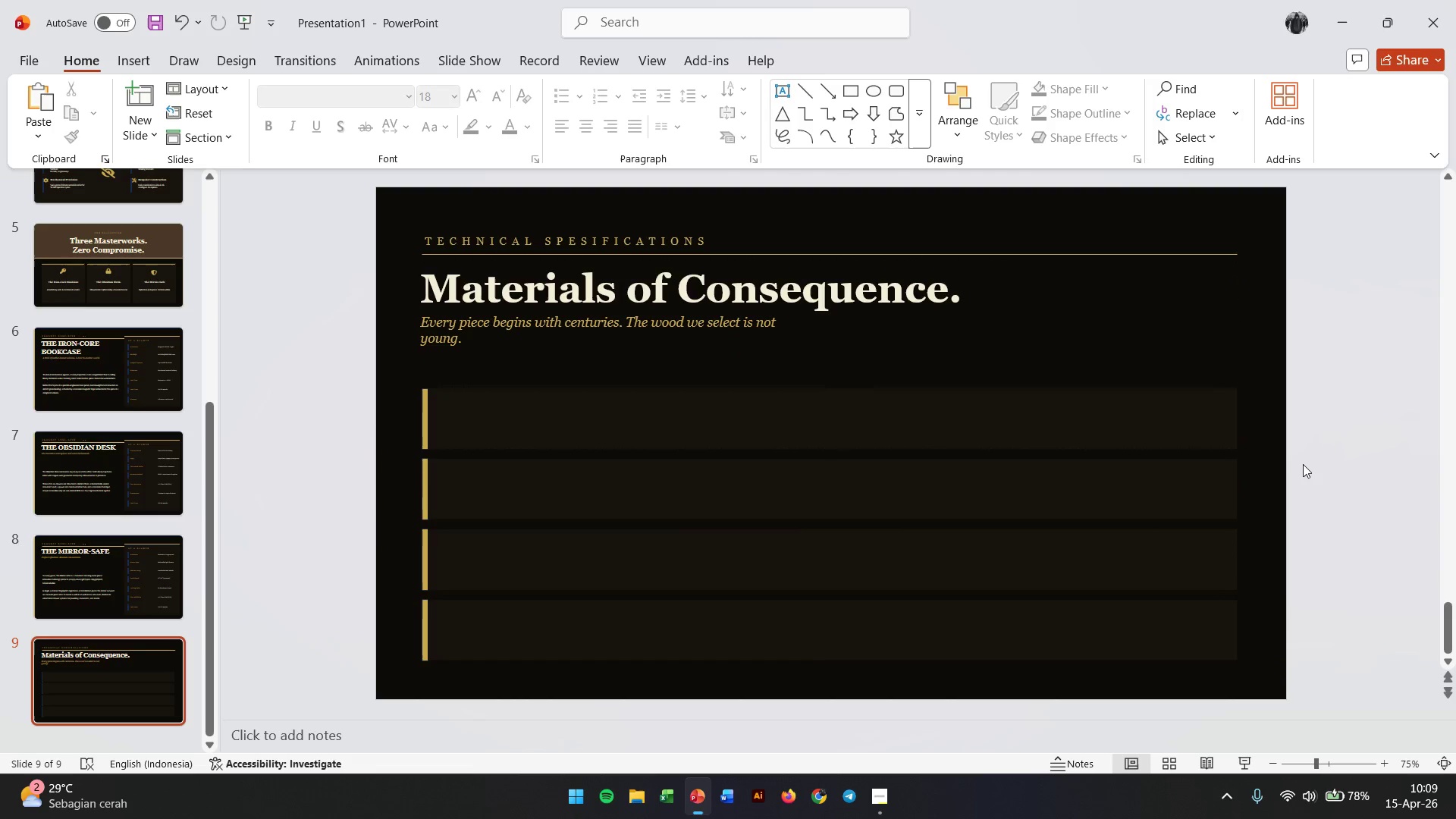 
scroll: coordinate [1303, 464], scroll_direction: down, amount: 2.0
 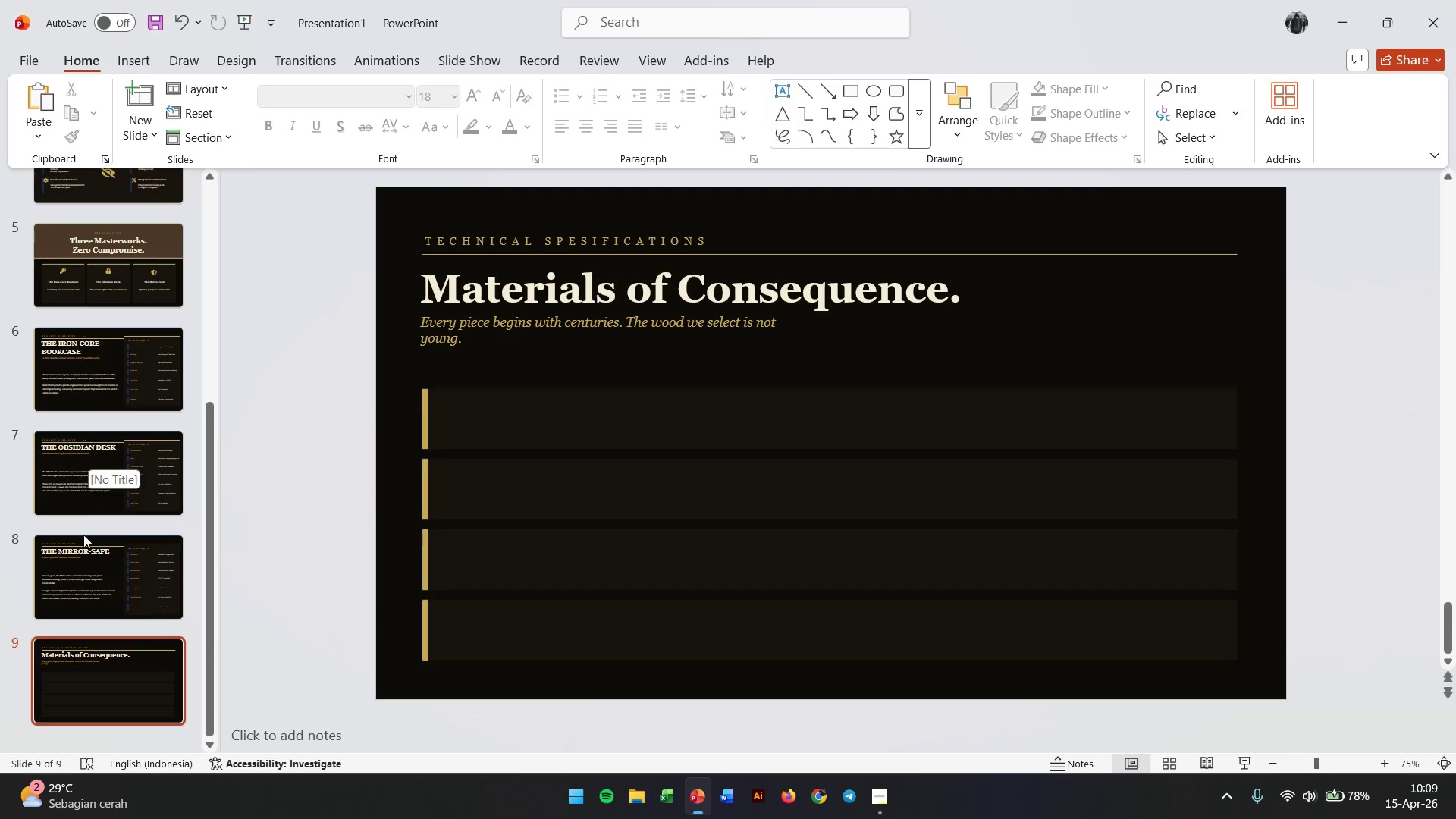 
wait(6.06)
 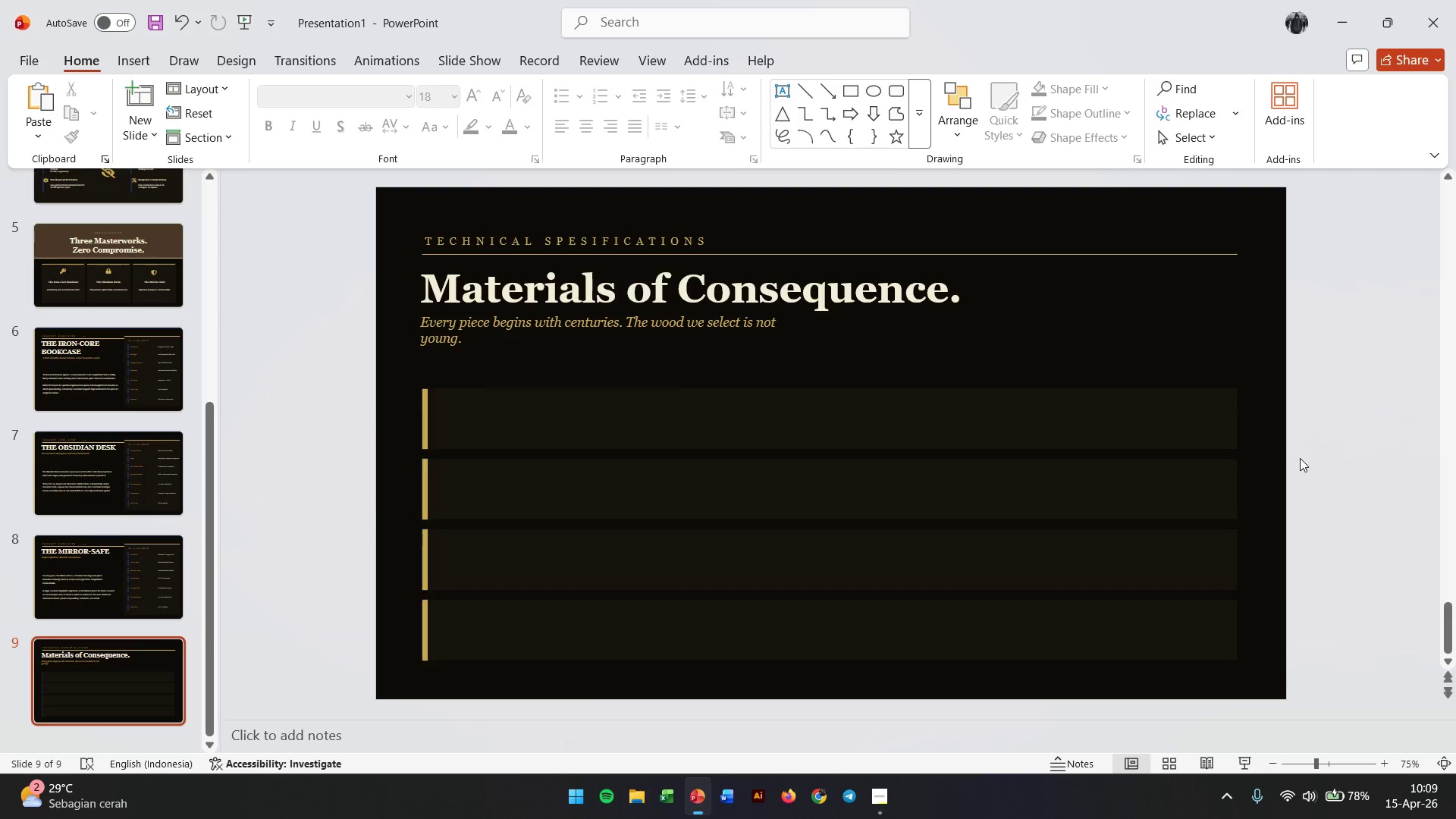 
left_click([105, 266])
 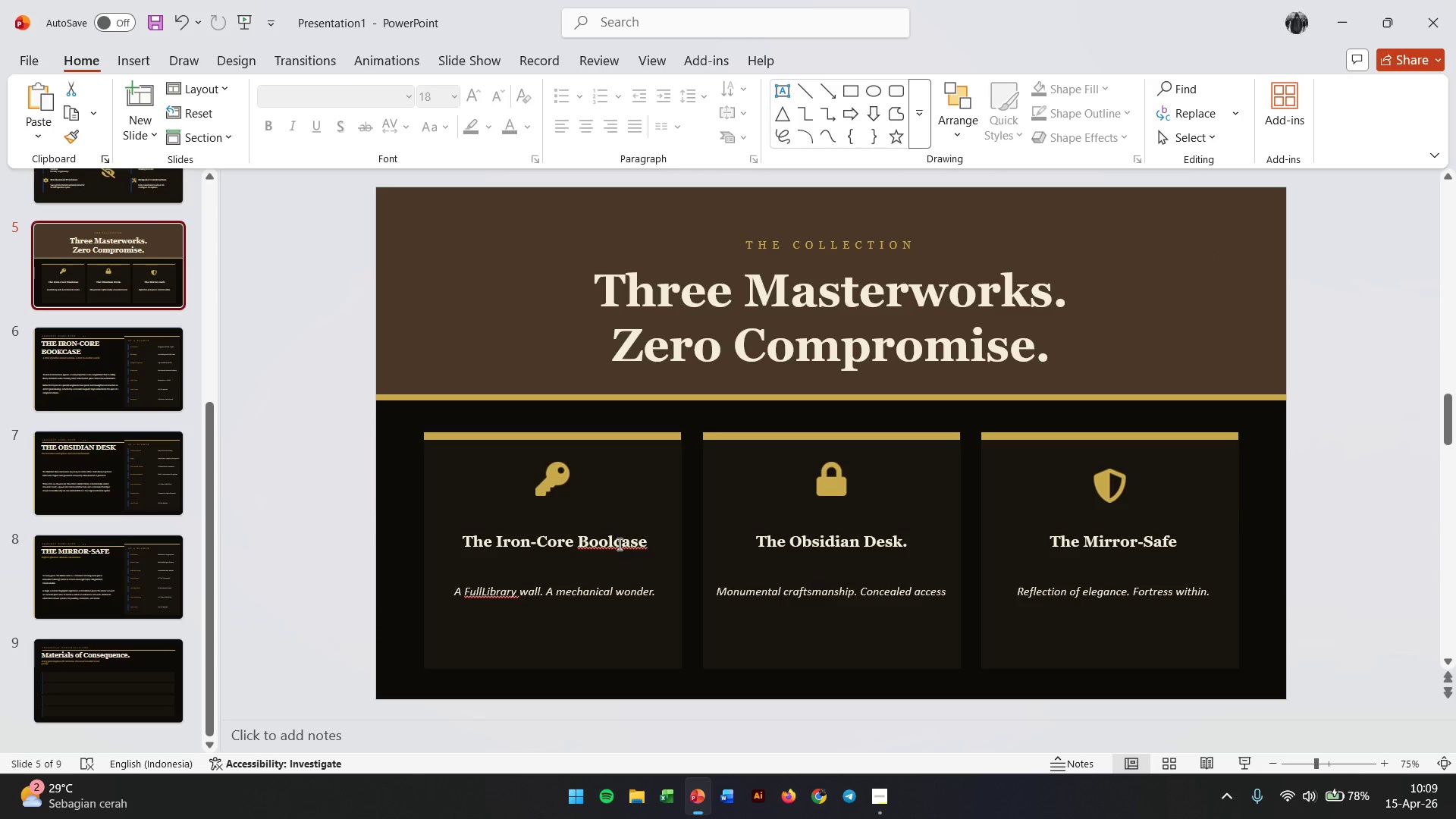 
left_click([618, 544])
 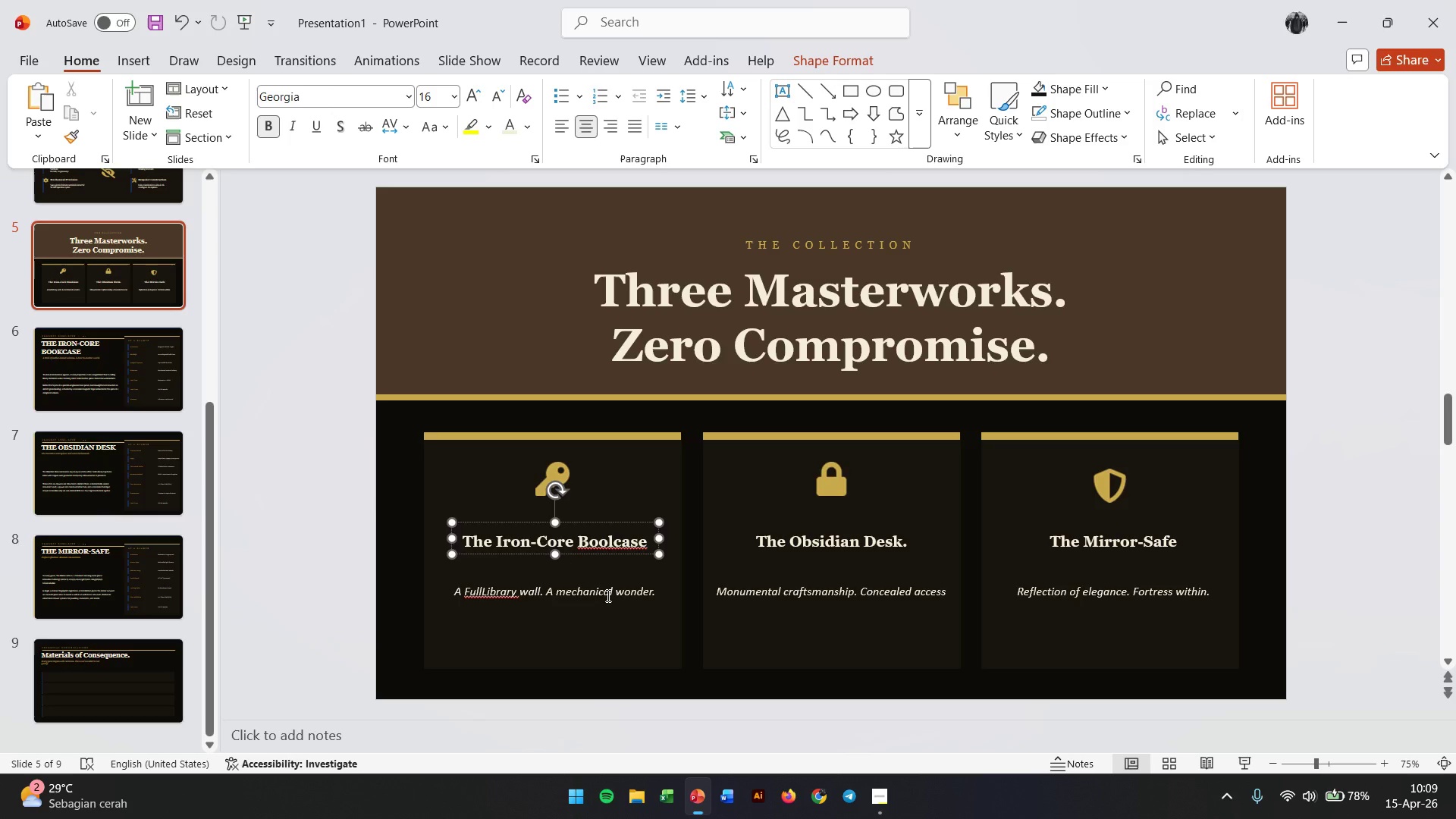 
hold_key(key=ShiftLeft, duration=1.98)
left_click([607, 595])
 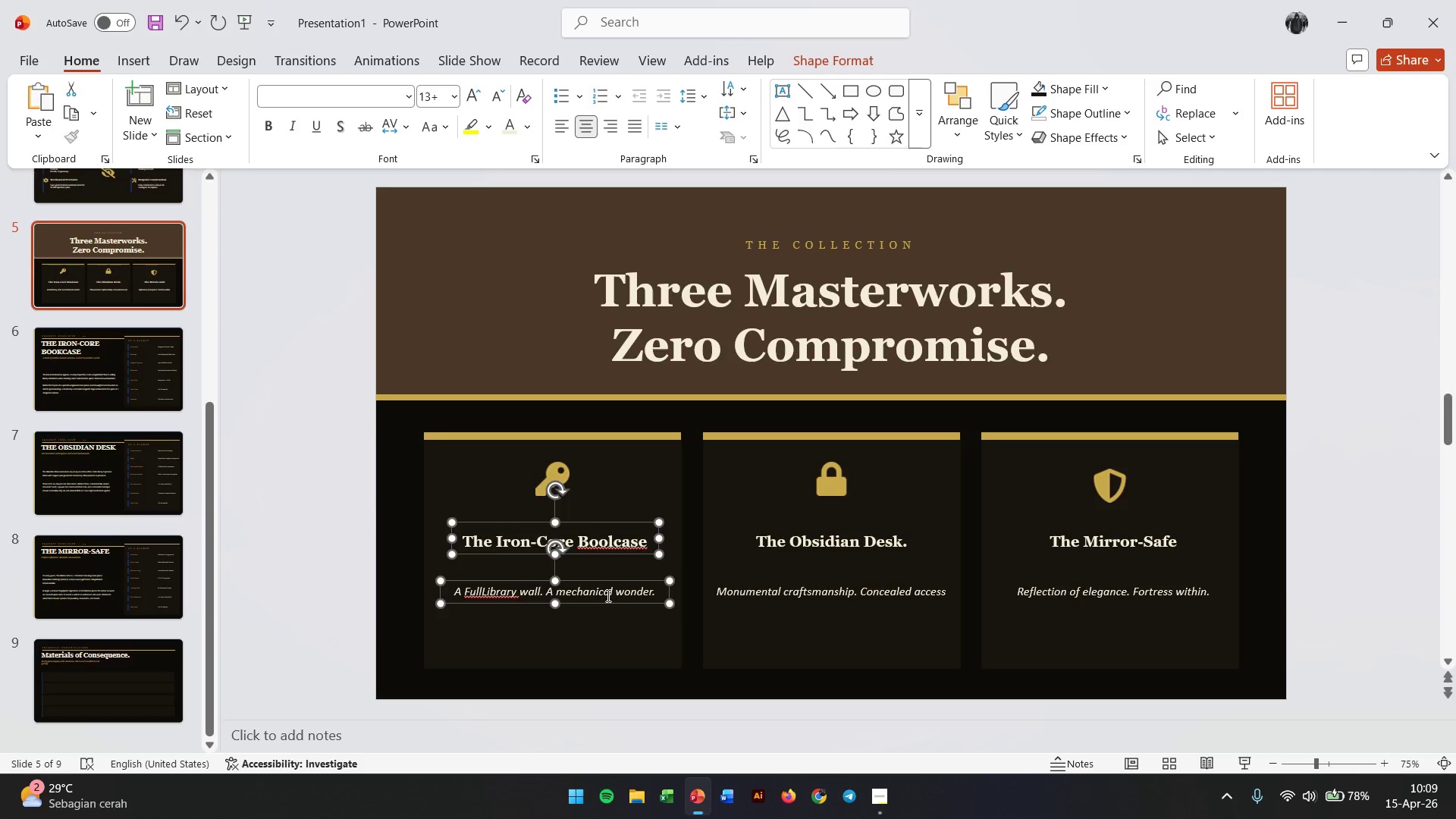 
key(Control+C)
 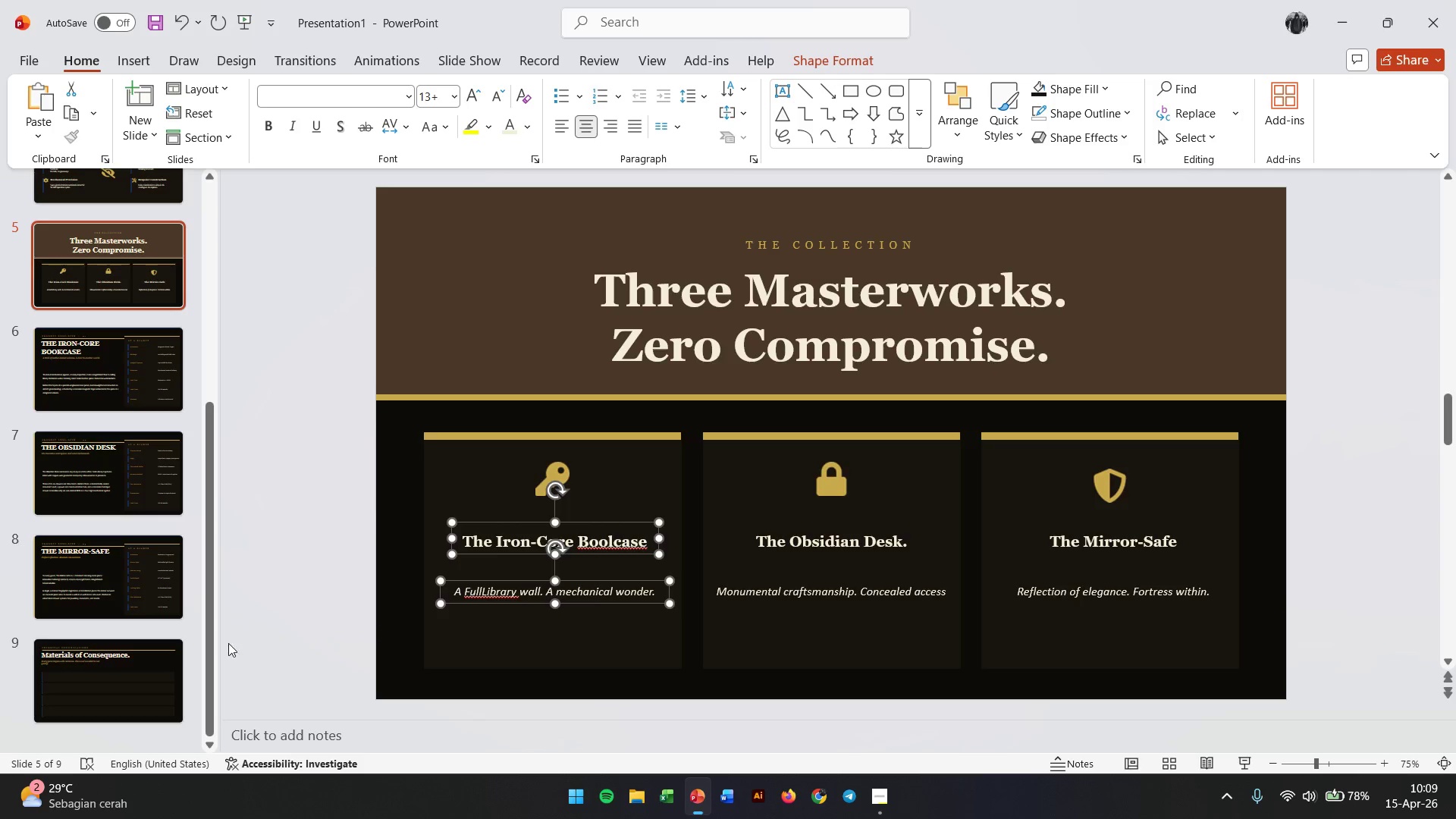 
scroll: coordinate [514, 541], scroll_direction: down, amount: 12.0
 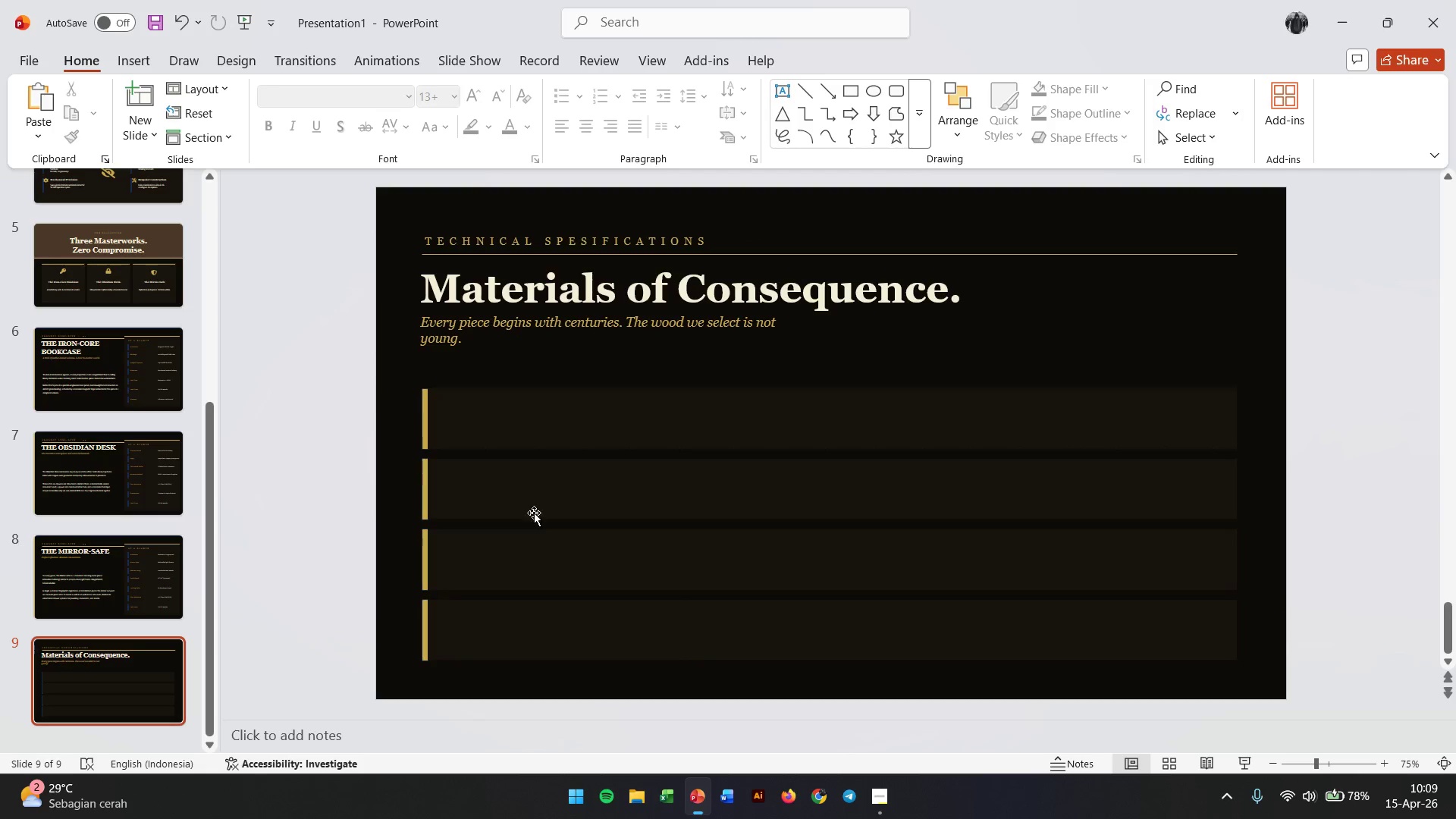 
key(Control+V)
 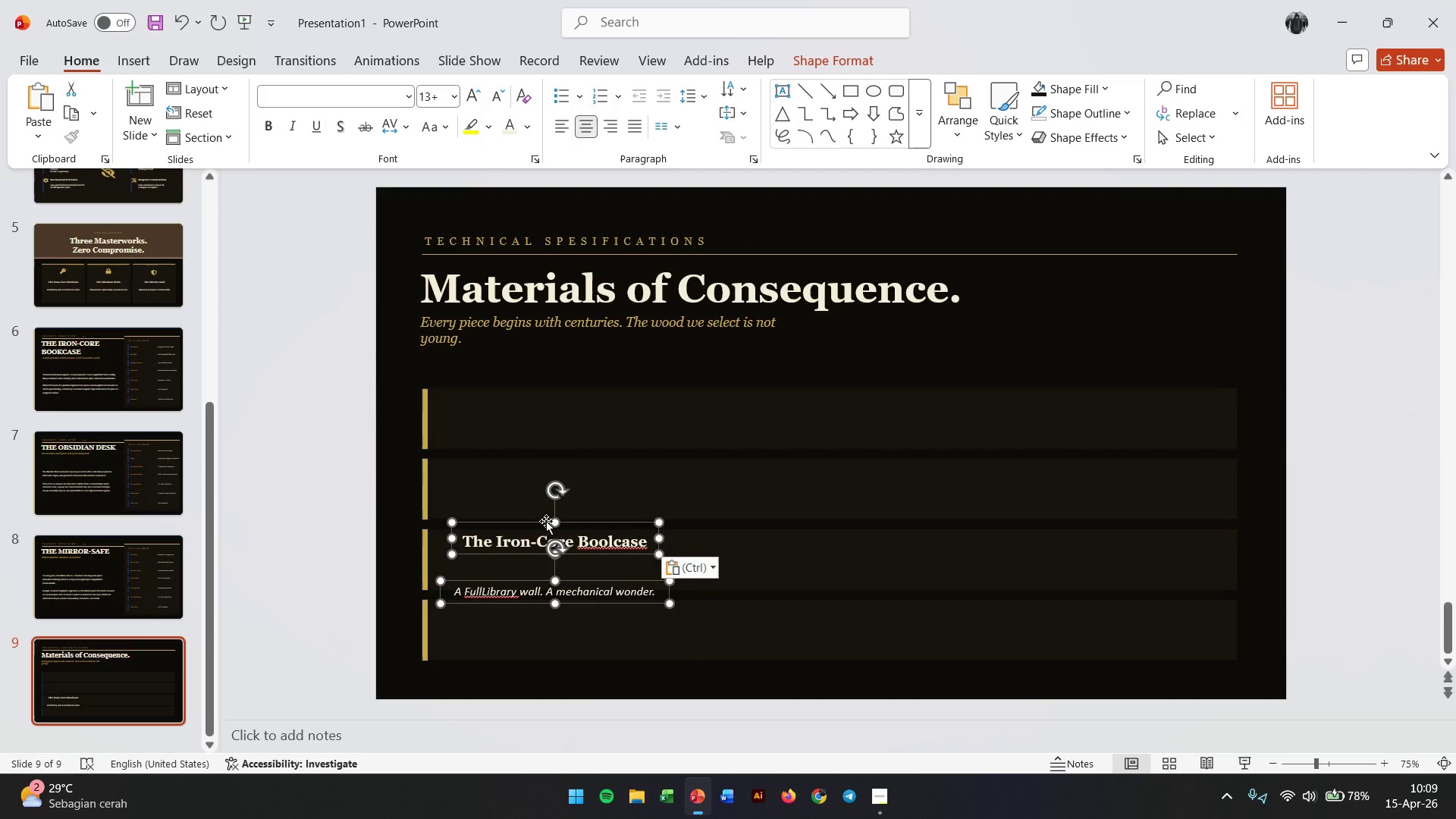 
left_click([572, 506])
 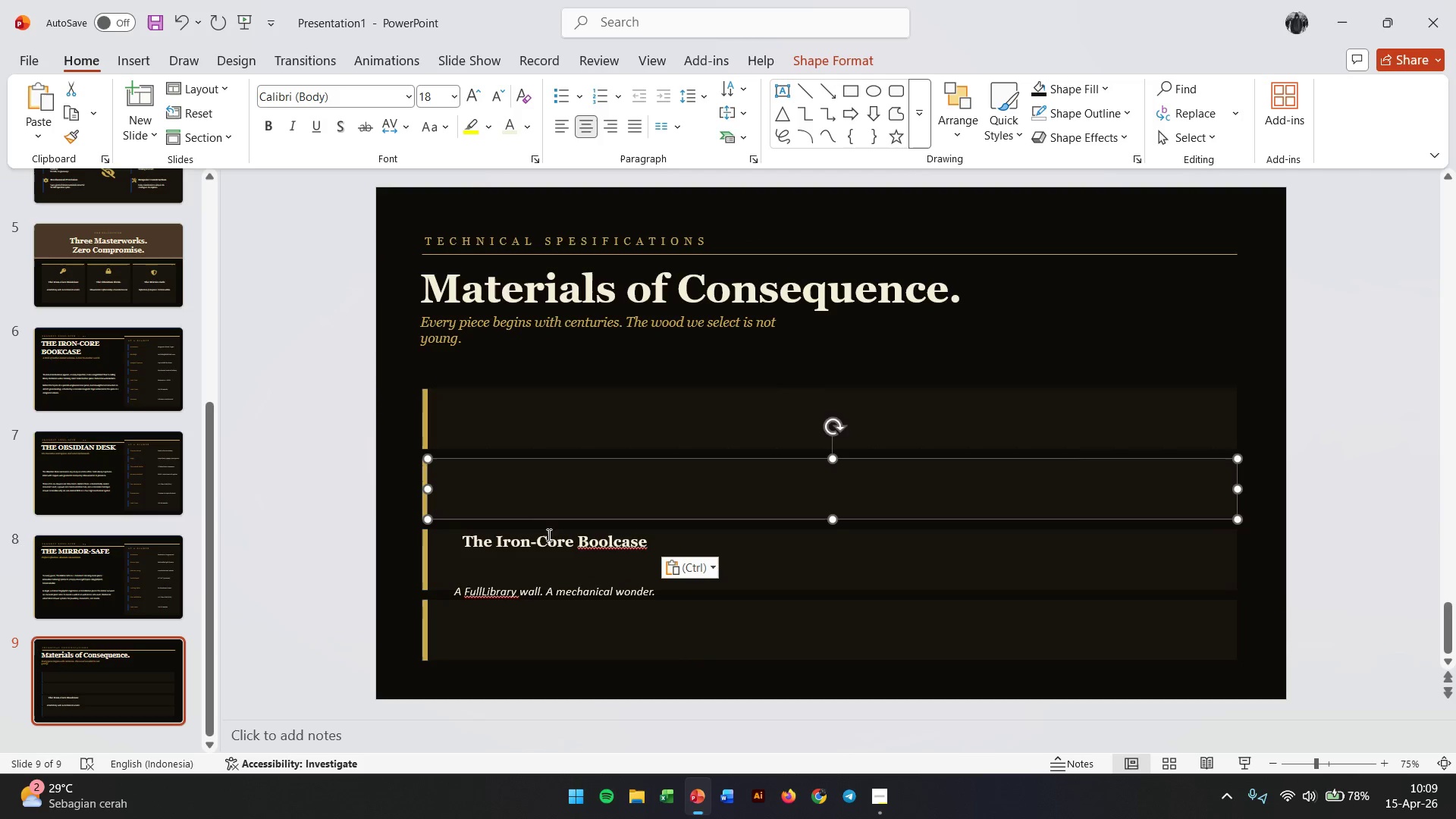 
left_click([544, 541])
 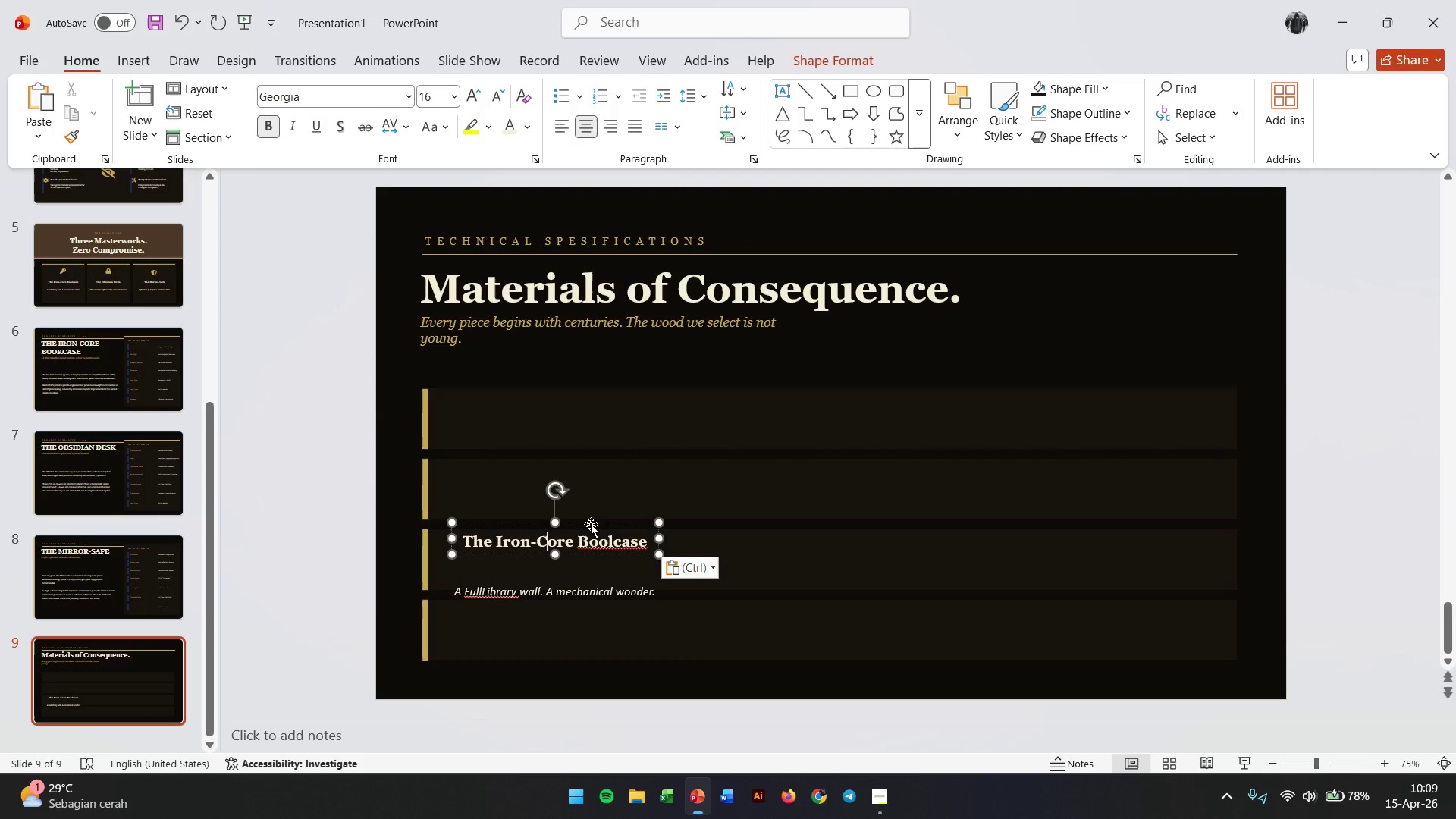 
left_click_drag(start_coordinate=[591, 524], to_coordinate=[564, 388])
 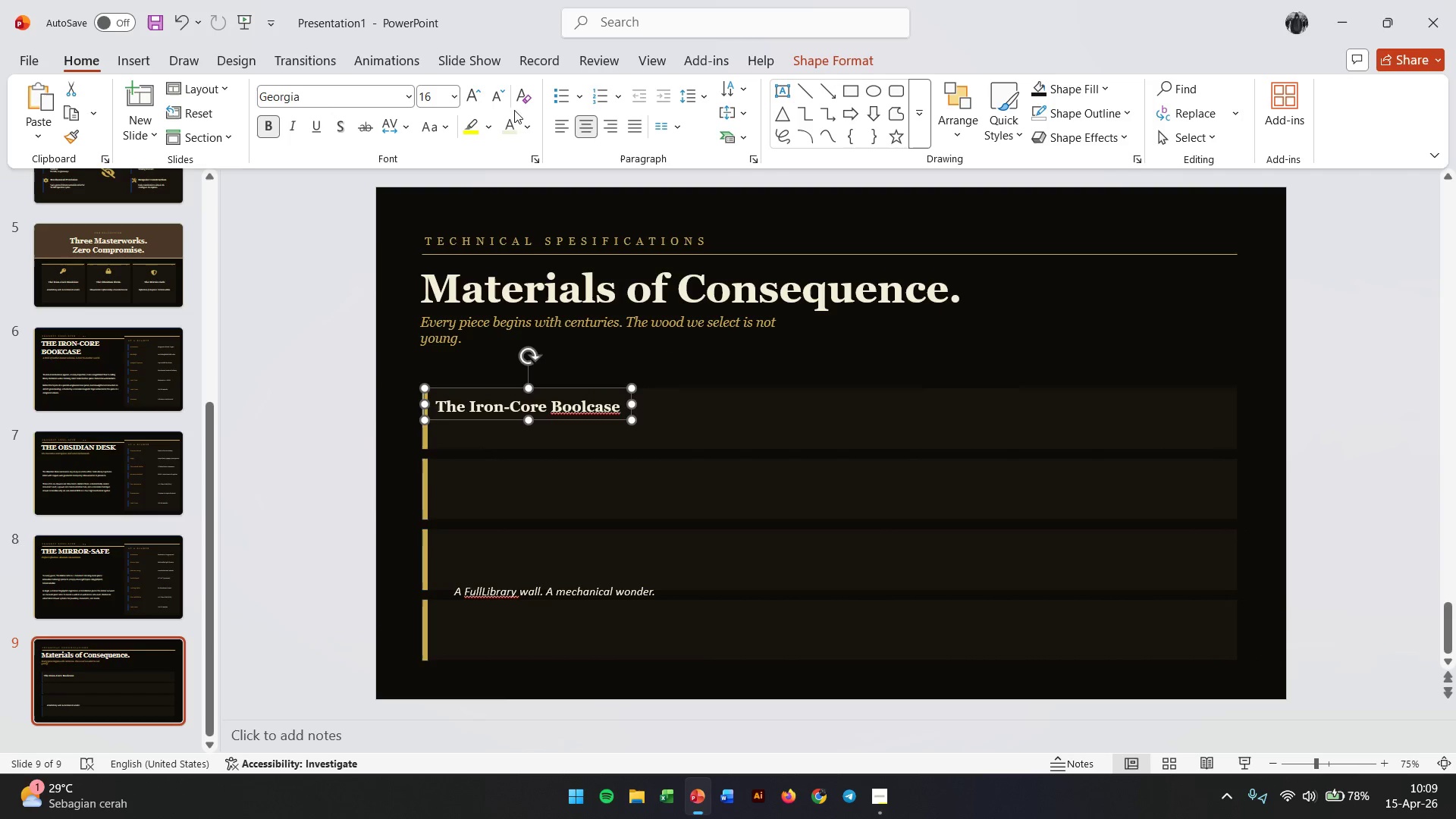 
left_click([499, 99])
 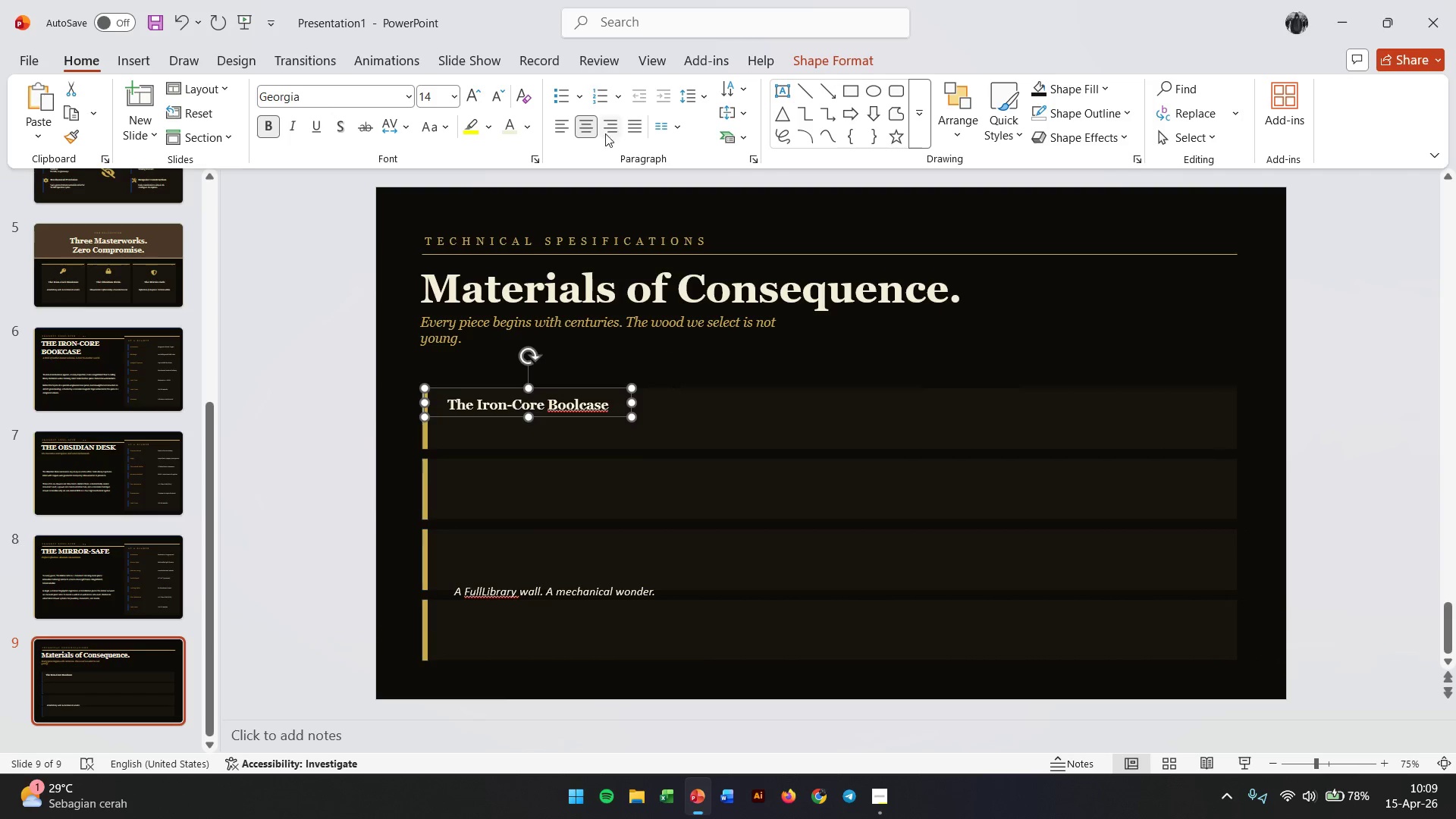 
left_click([574, 133])
 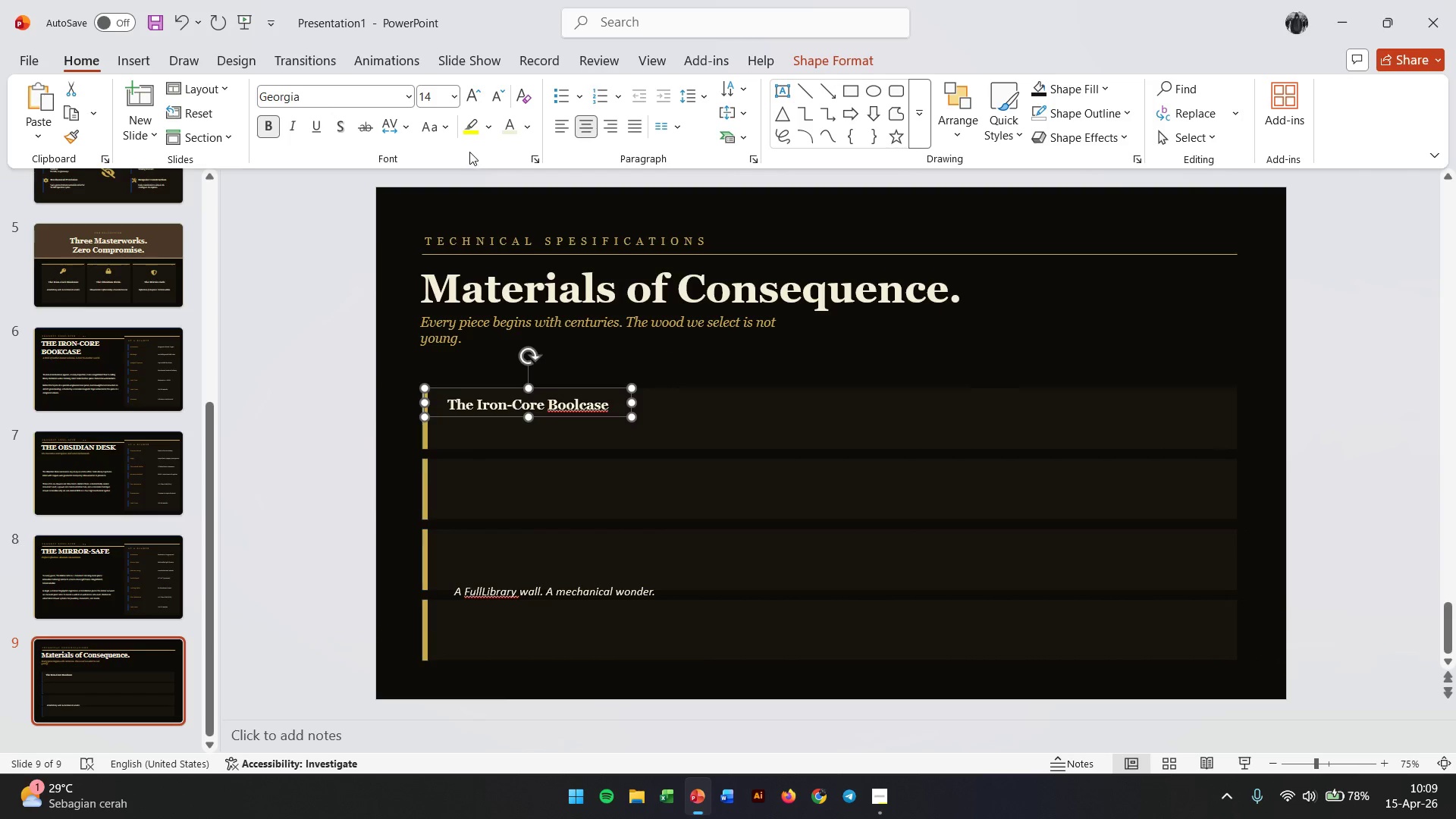 
left_click([566, 133])
 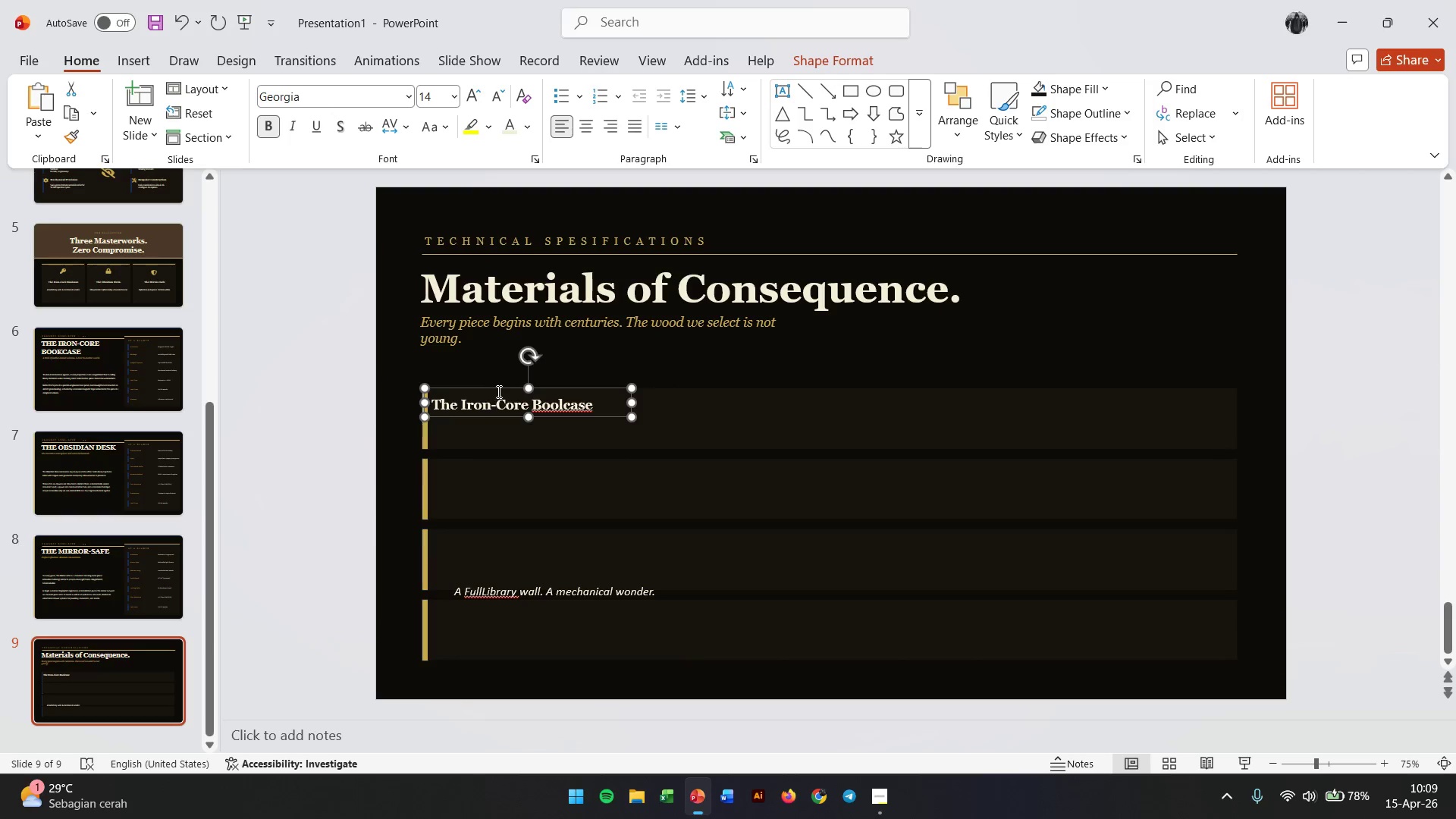 
left_click_drag(start_coordinate=[497, 390], to_coordinate=[507, 390])
 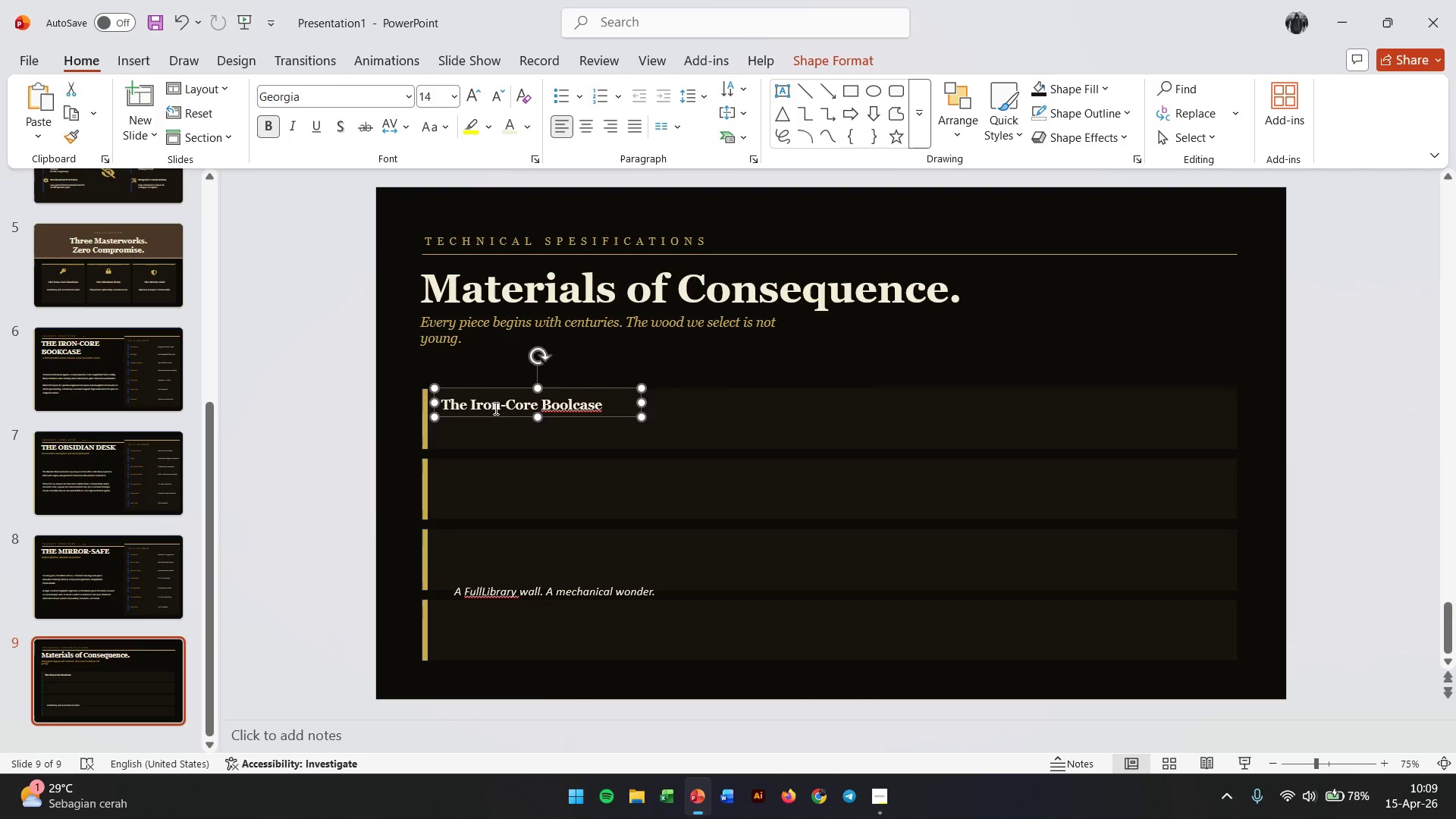 
double_click([494, 408])
 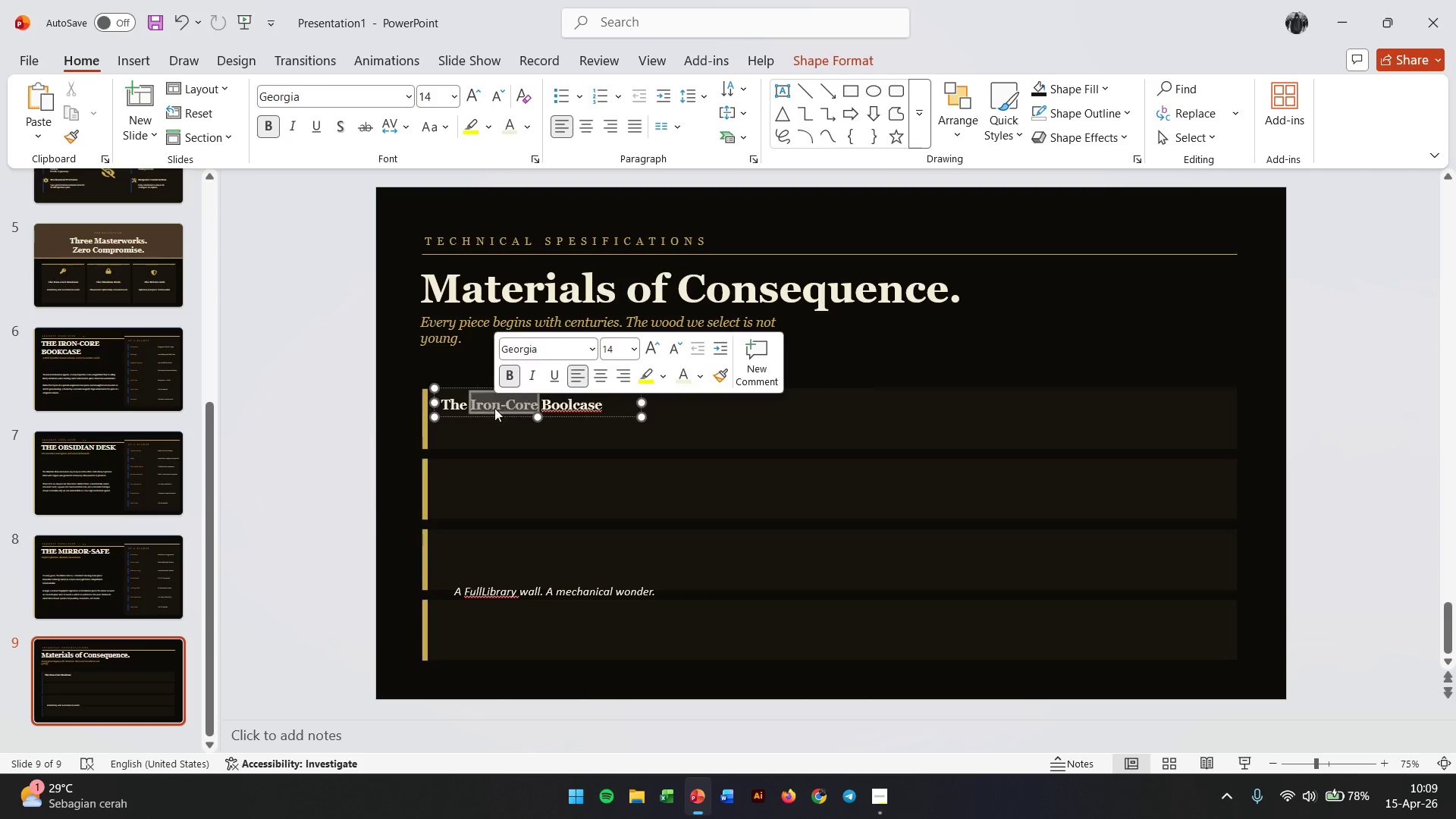 
triple_click([494, 408])
 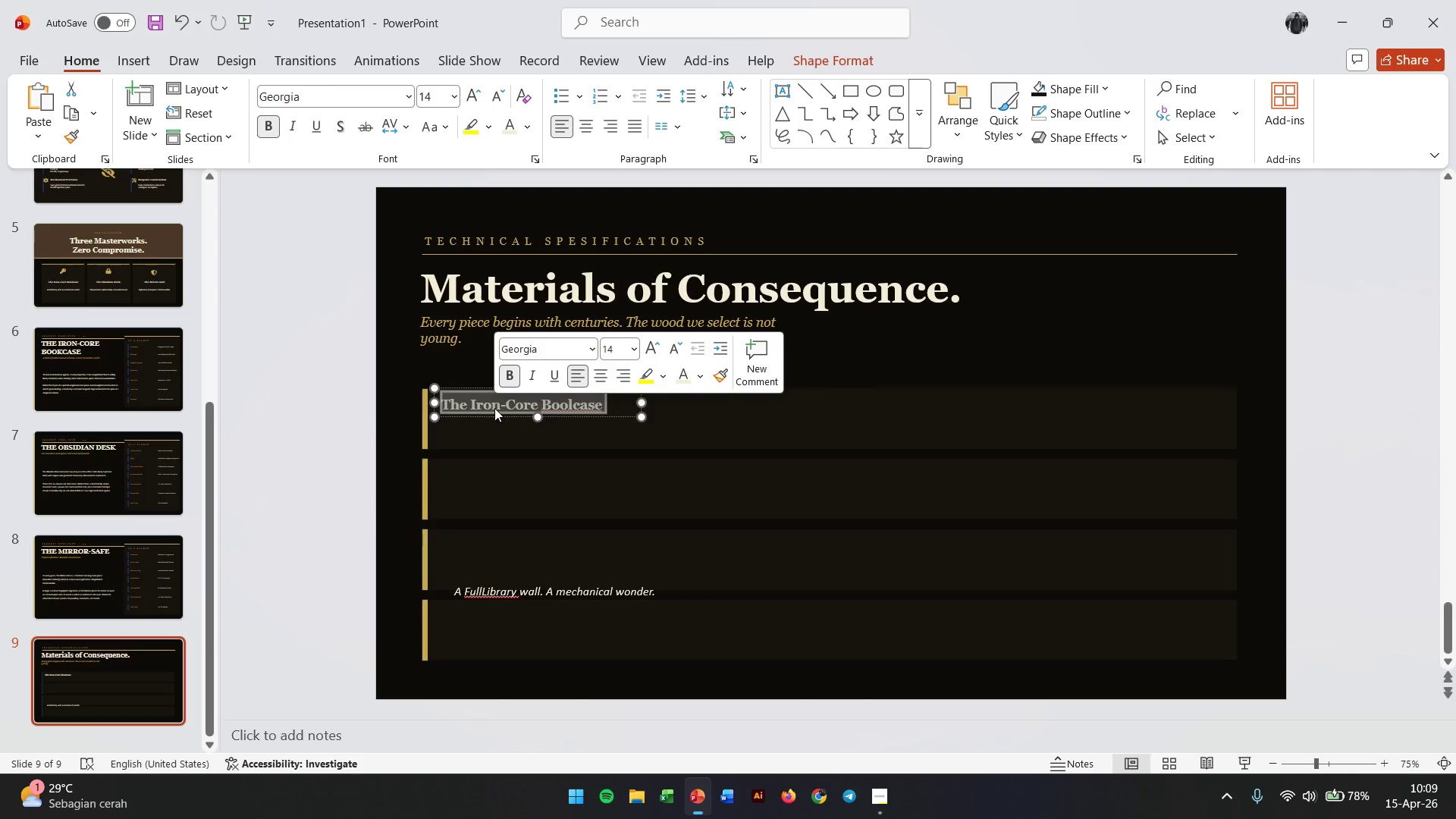 
hold_key(key=ShiftLeft, duration=0.67)
 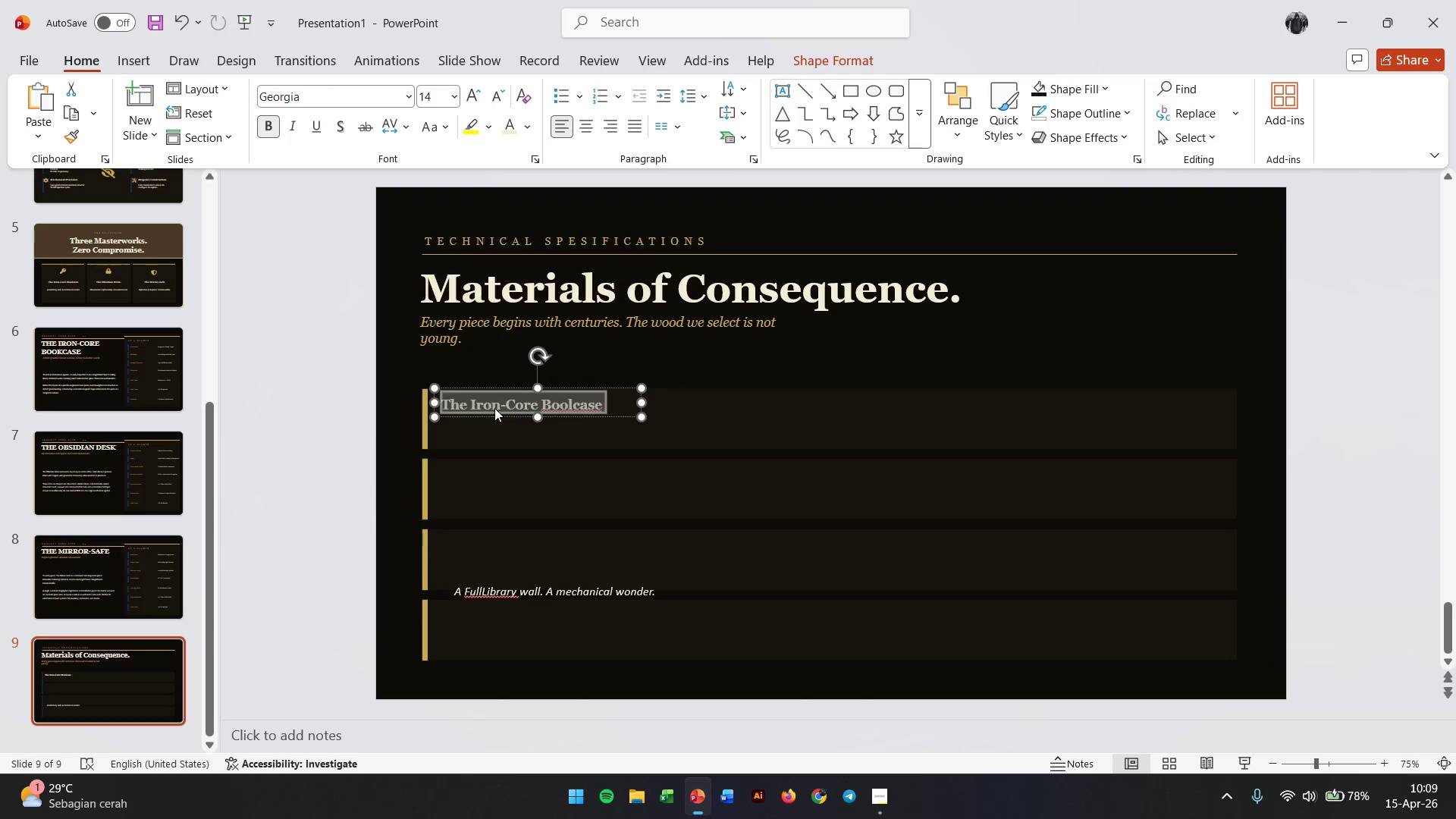 
type(Reclaimed American Walnut)
 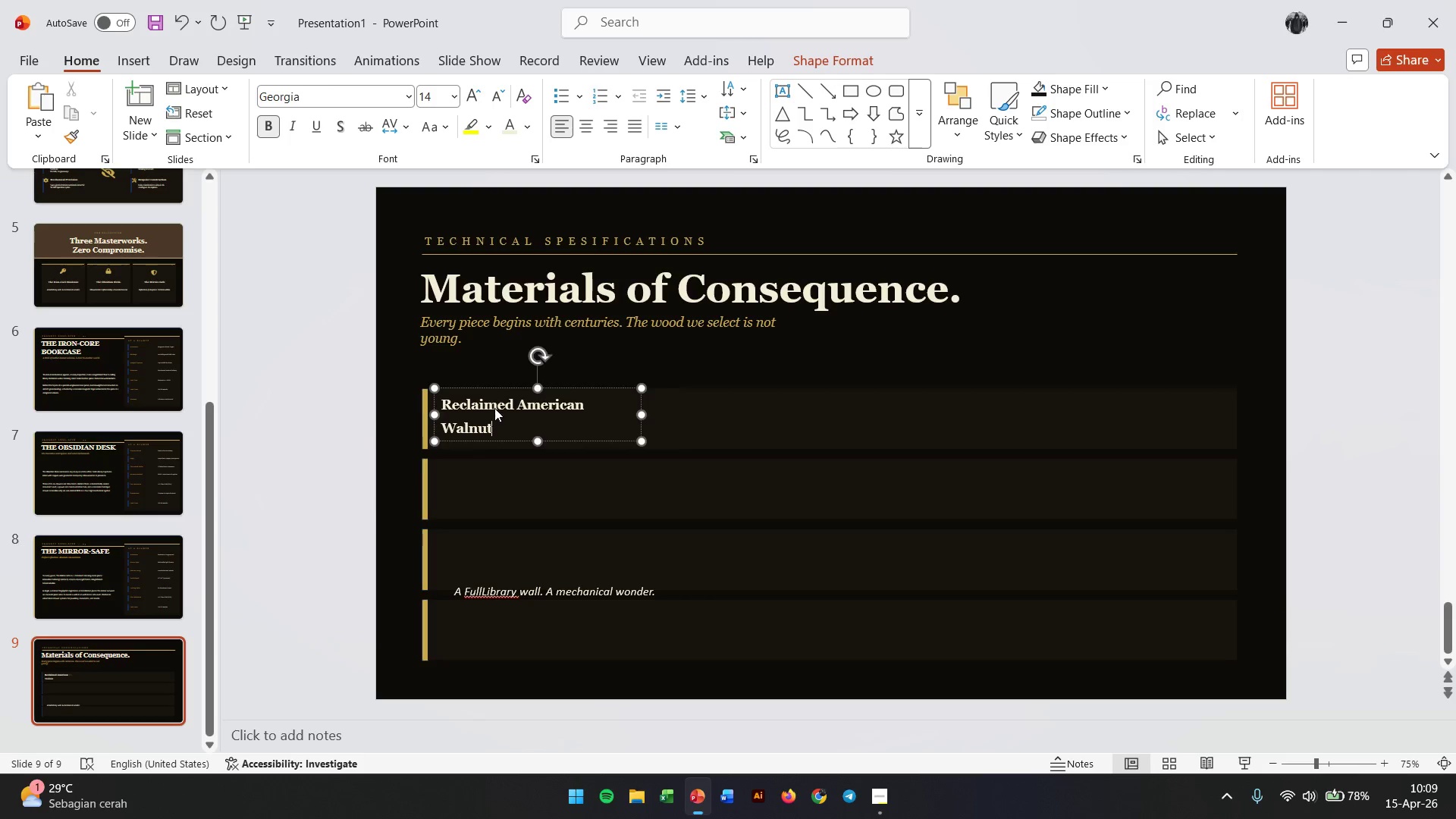 
left_click_drag(start_coordinate=[639, 416], to_coordinate=[670, 416])
 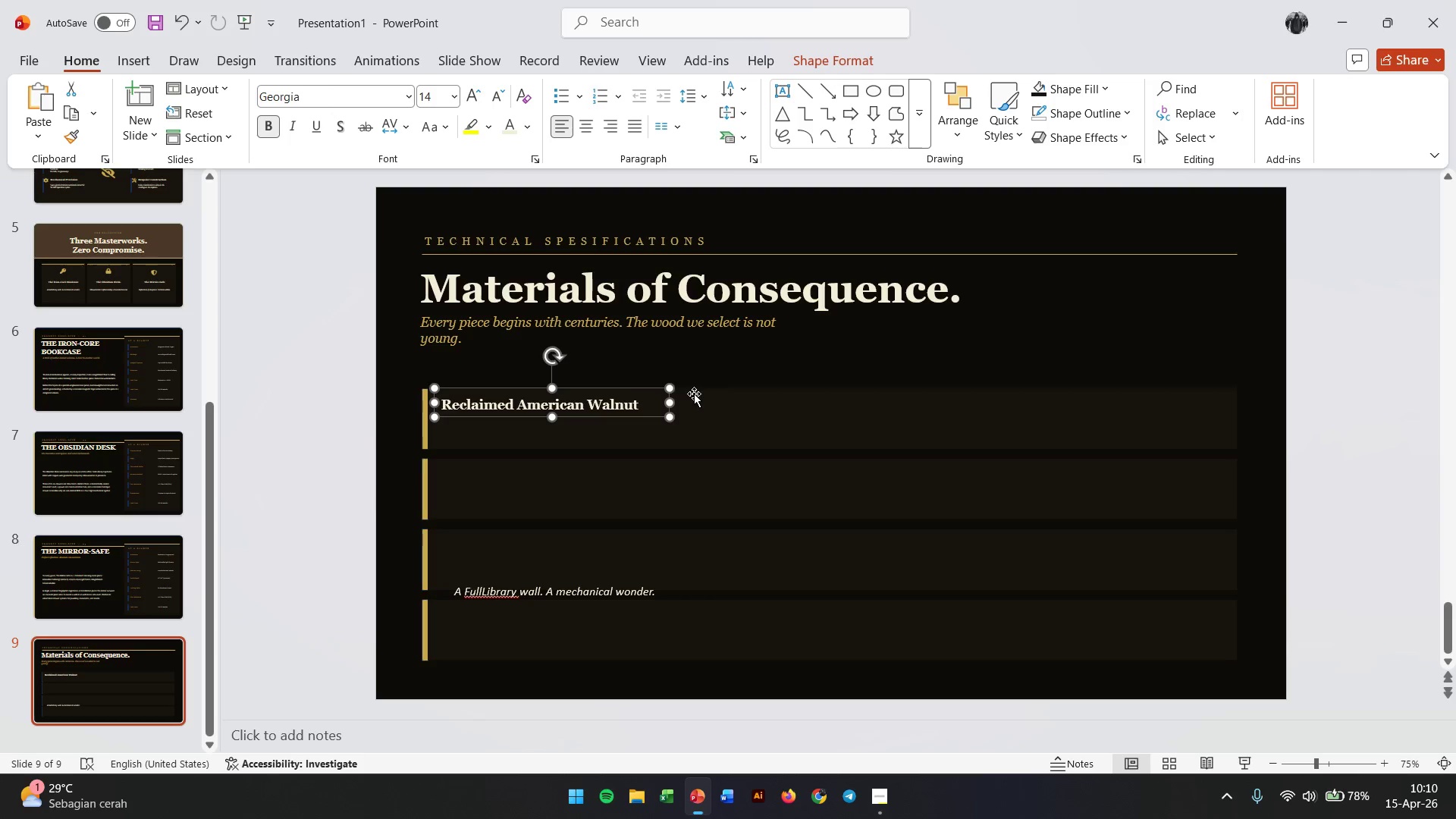 
wait(6.27)
 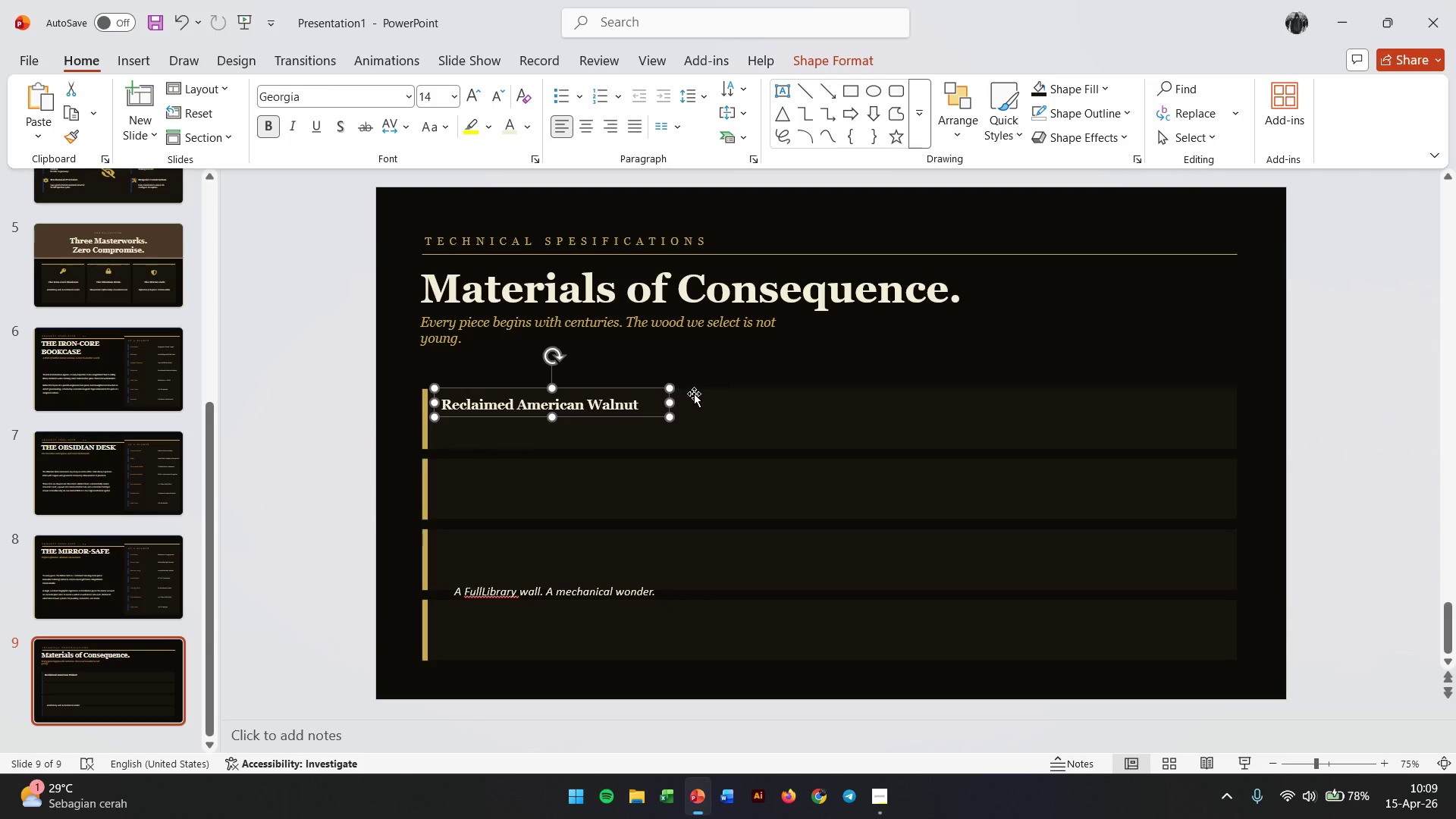 
left_click([594, 598])
 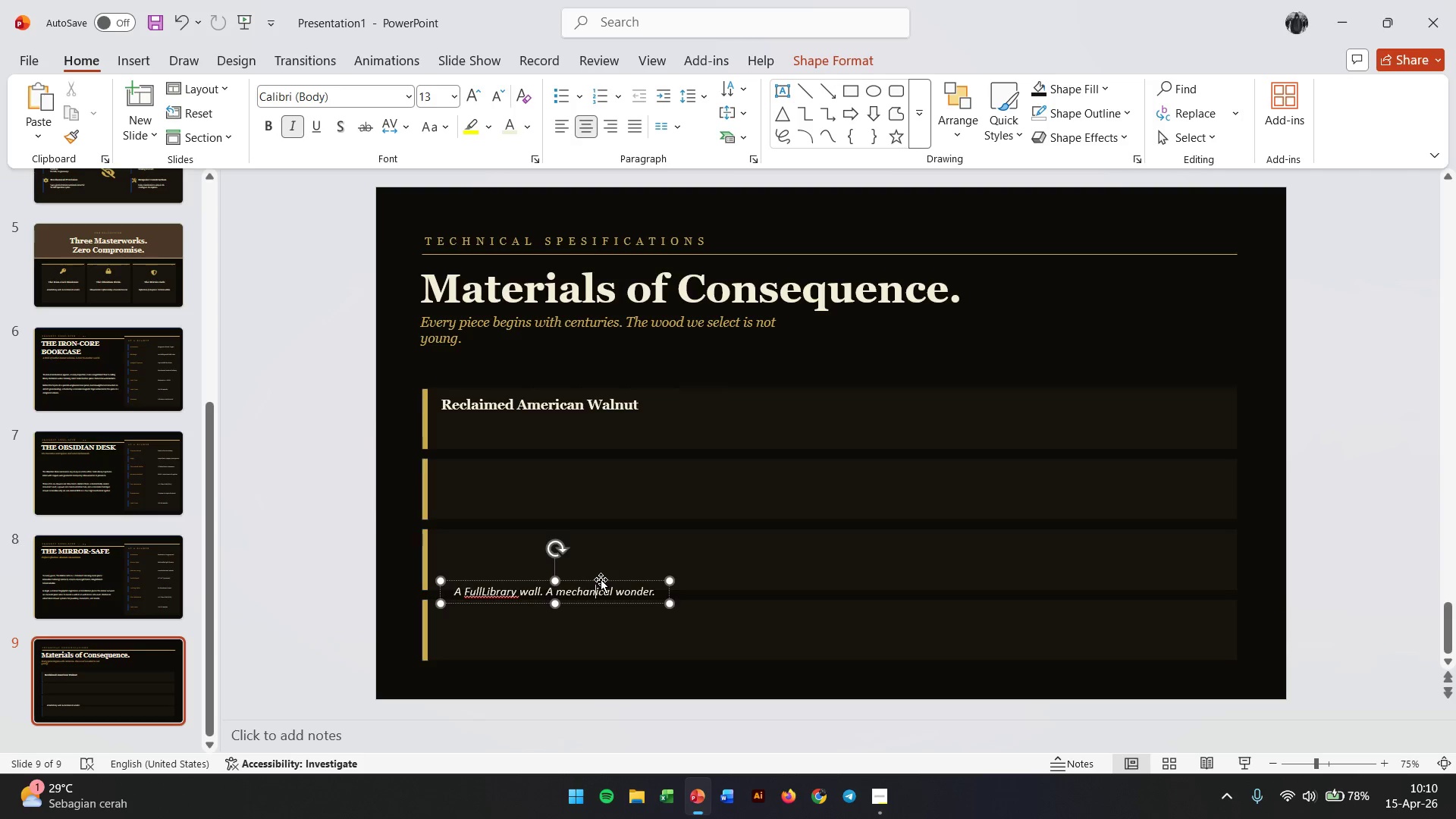 
left_click_drag(start_coordinate=[601, 579], to_coordinate=[590, 418])
 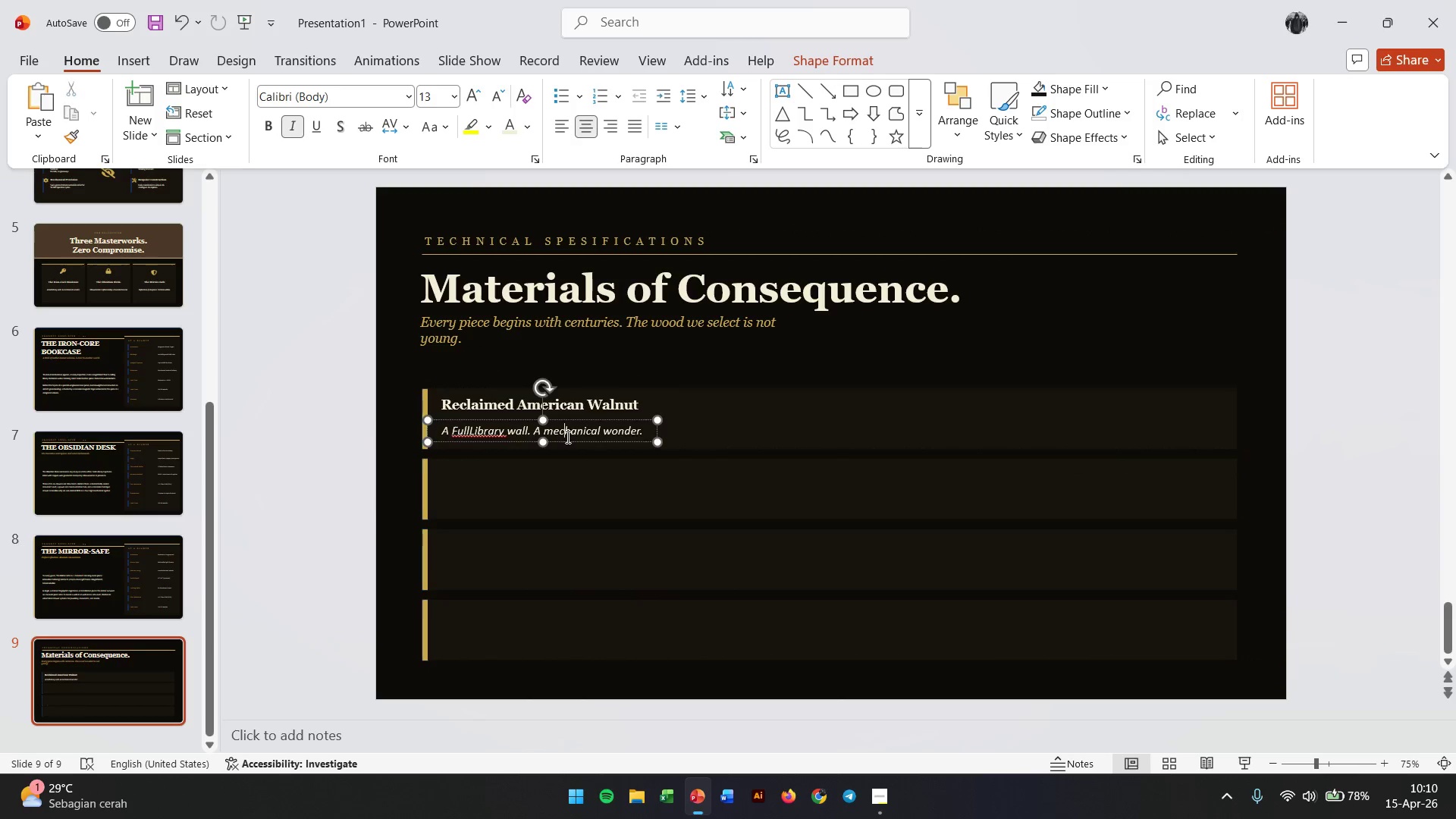 
double_click([566, 437])
 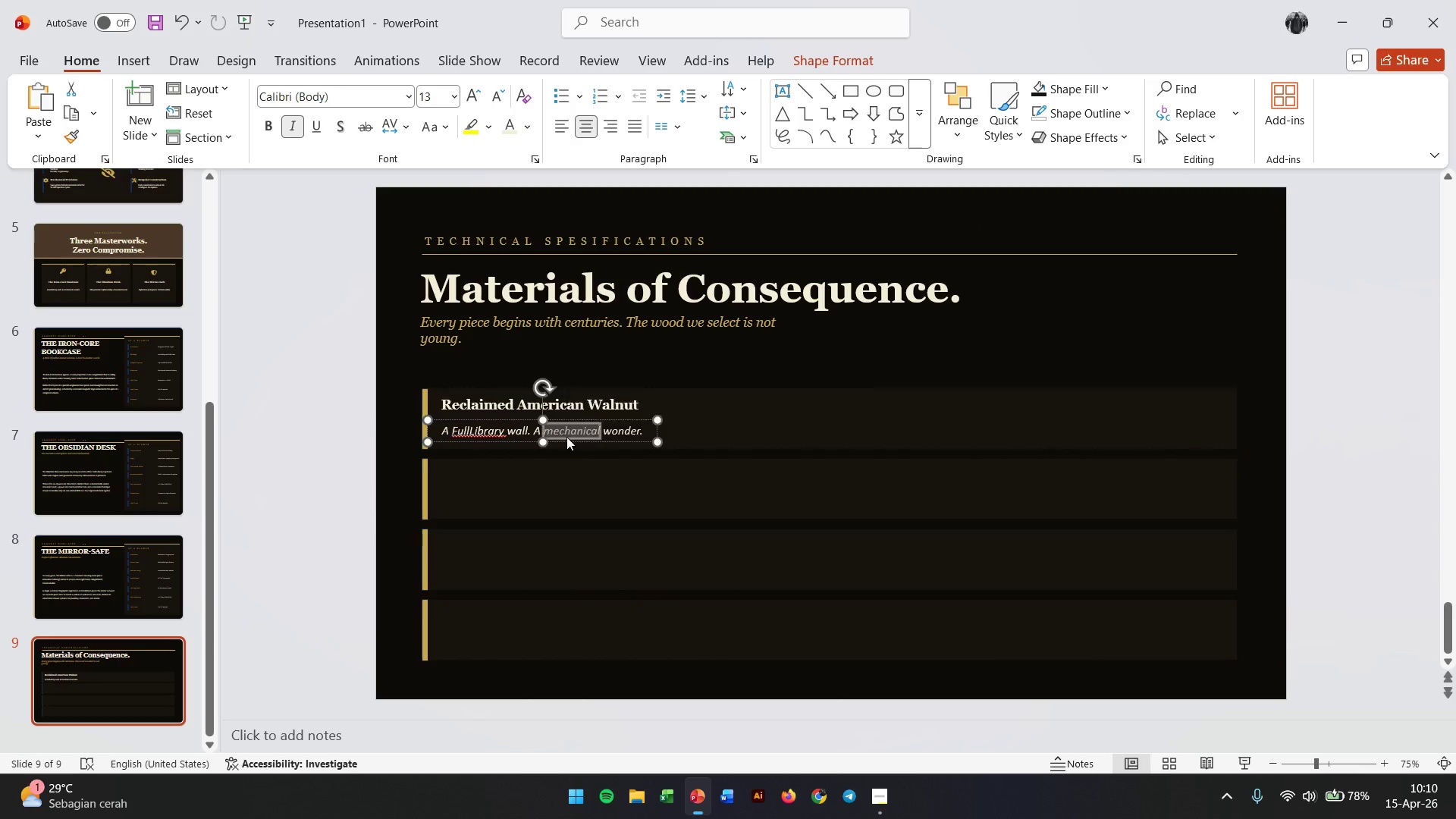 
triple_click([566, 437])
 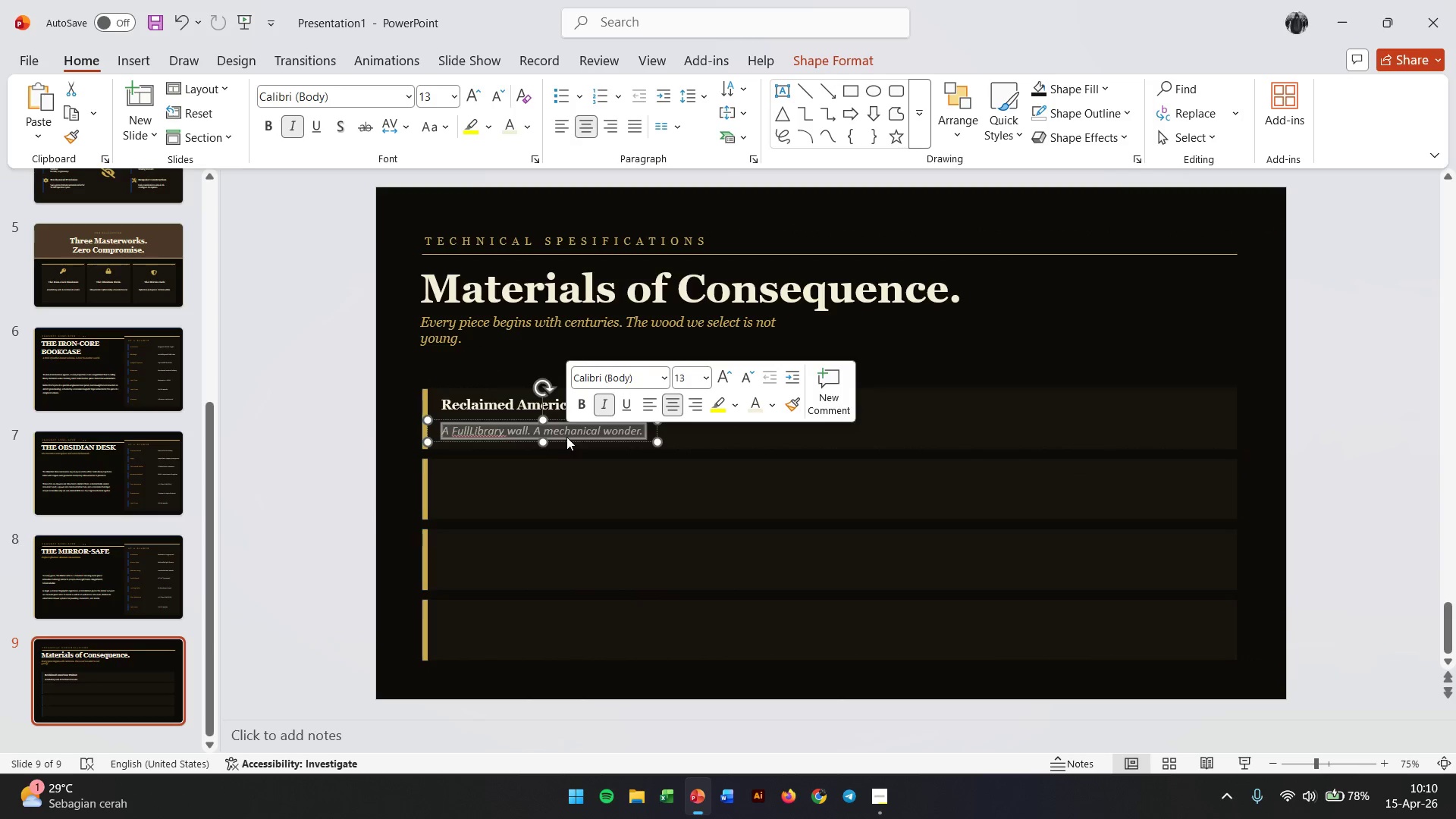 
type(Primary carcass and shelving)
 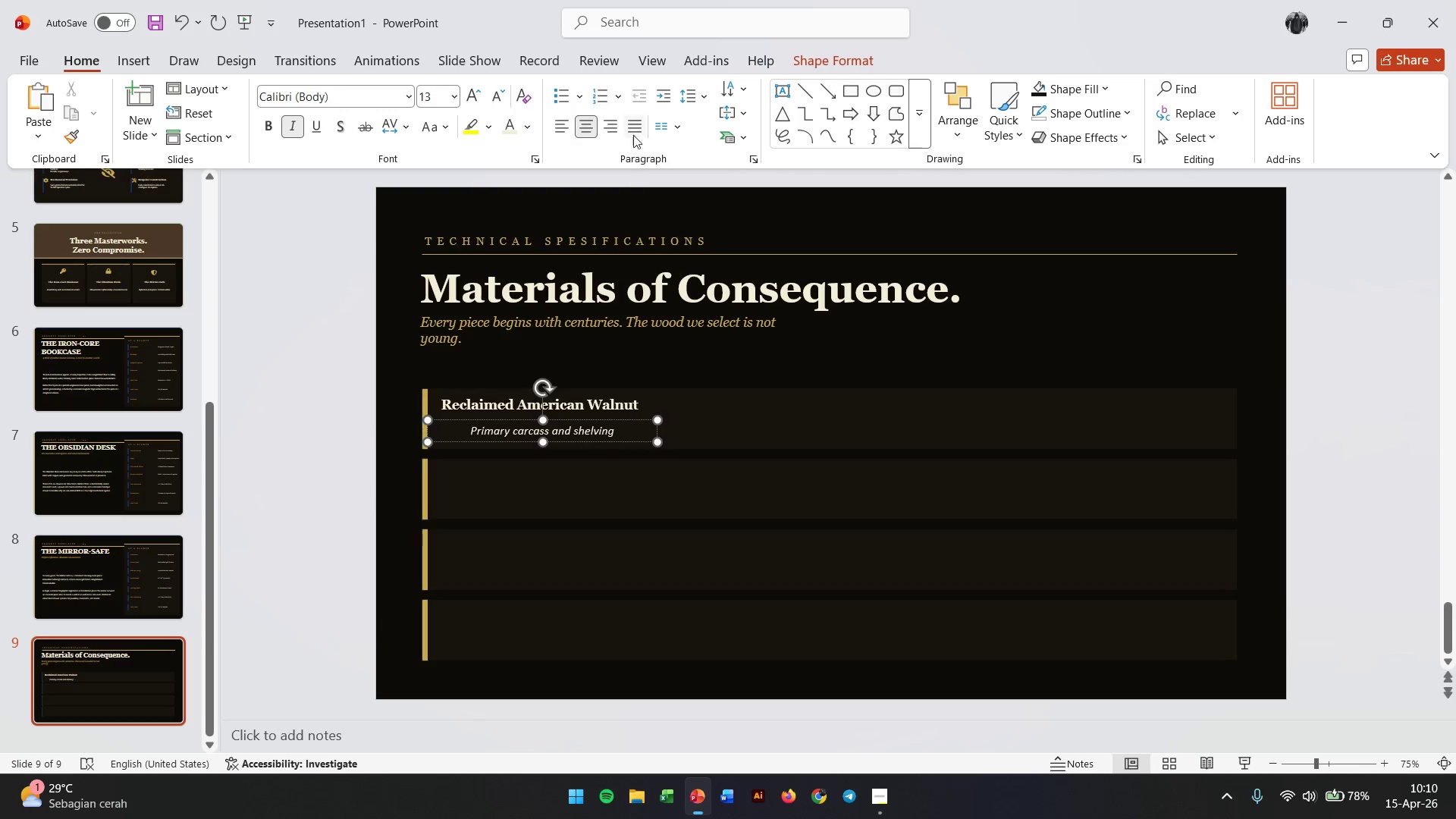 
left_click([560, 121])
 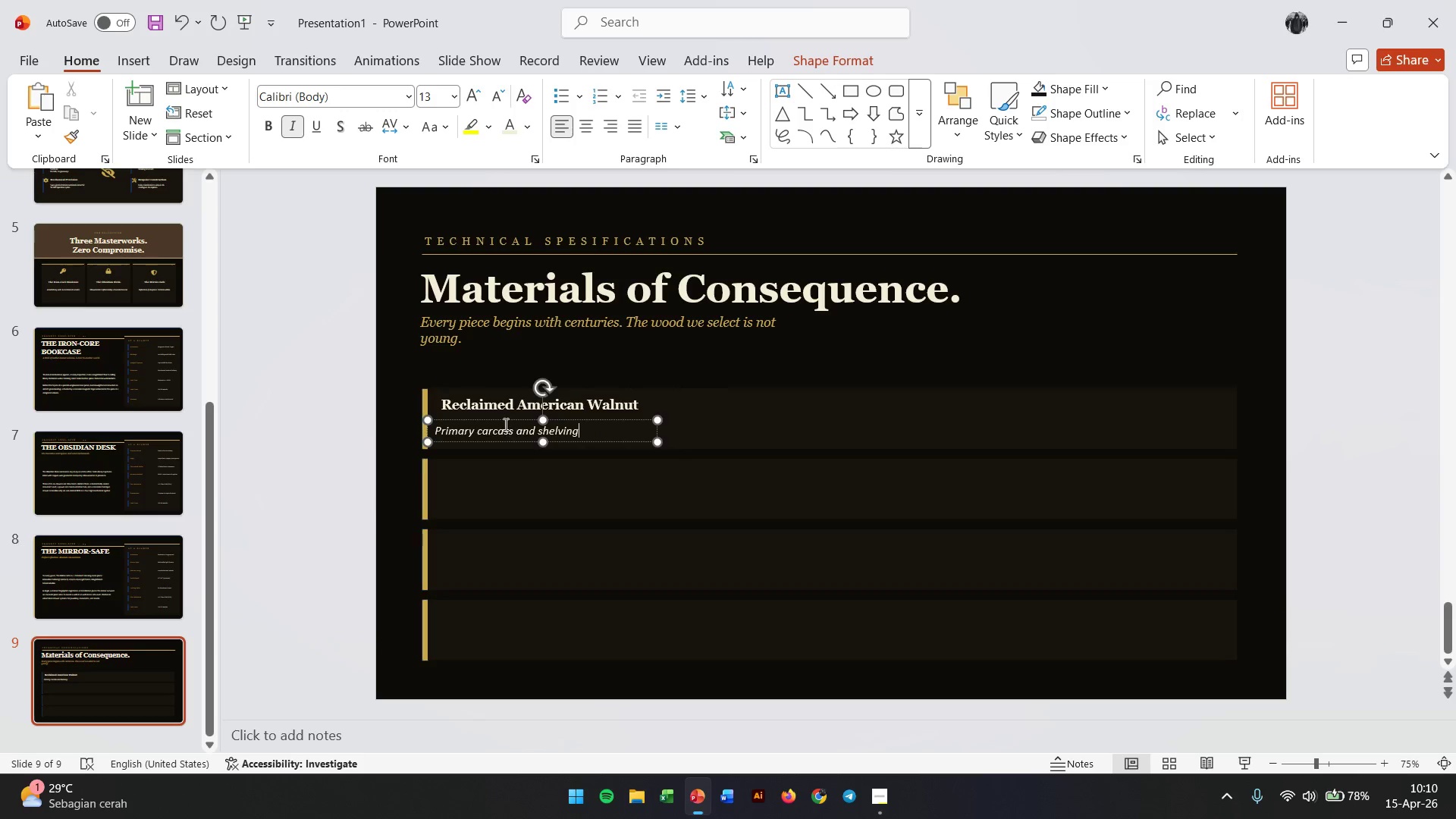 
left_click_drag(start_coordinate=[504, 417], to_coordinate=[511, 417])
 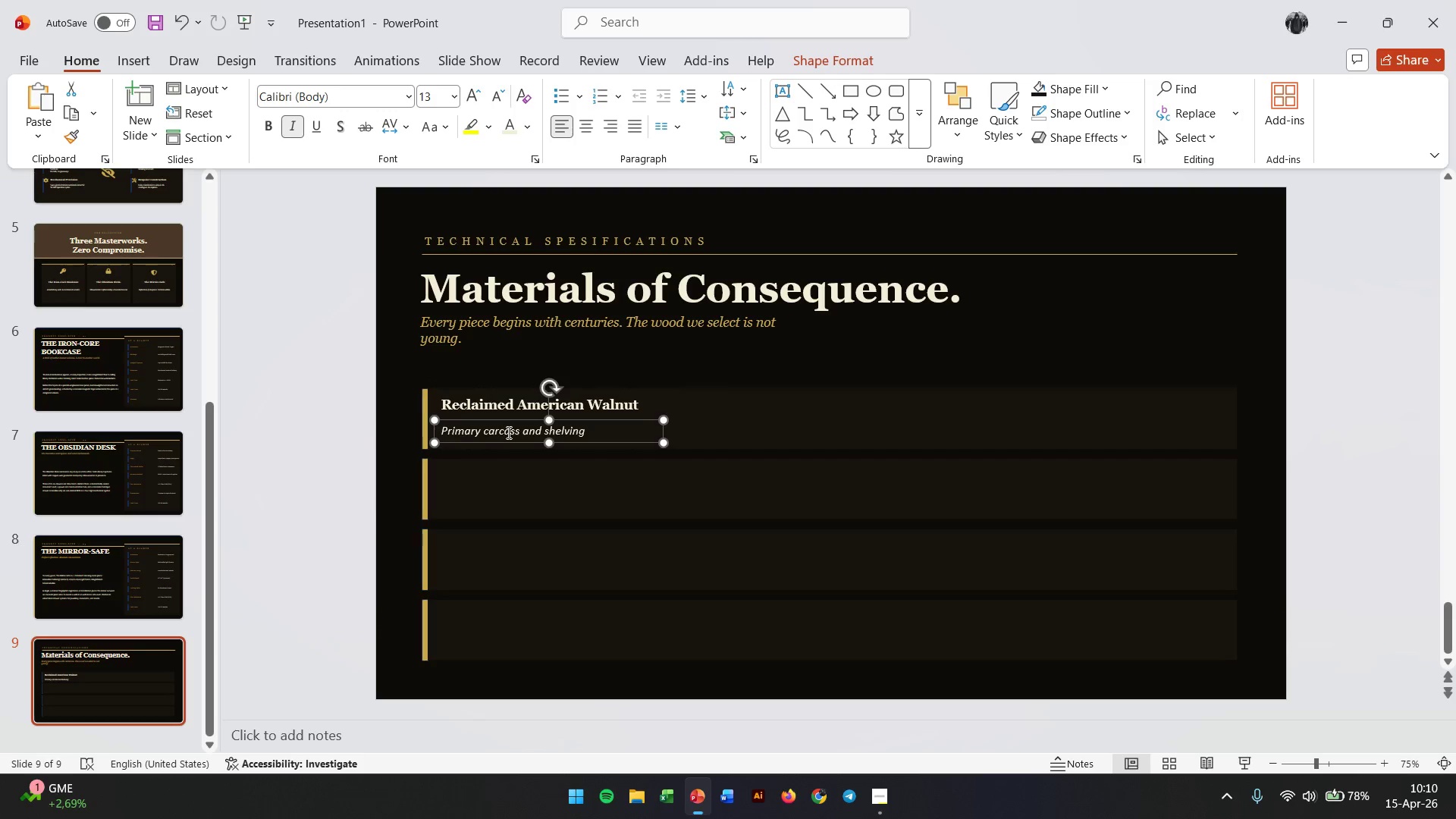 
double_click([507, 432])
 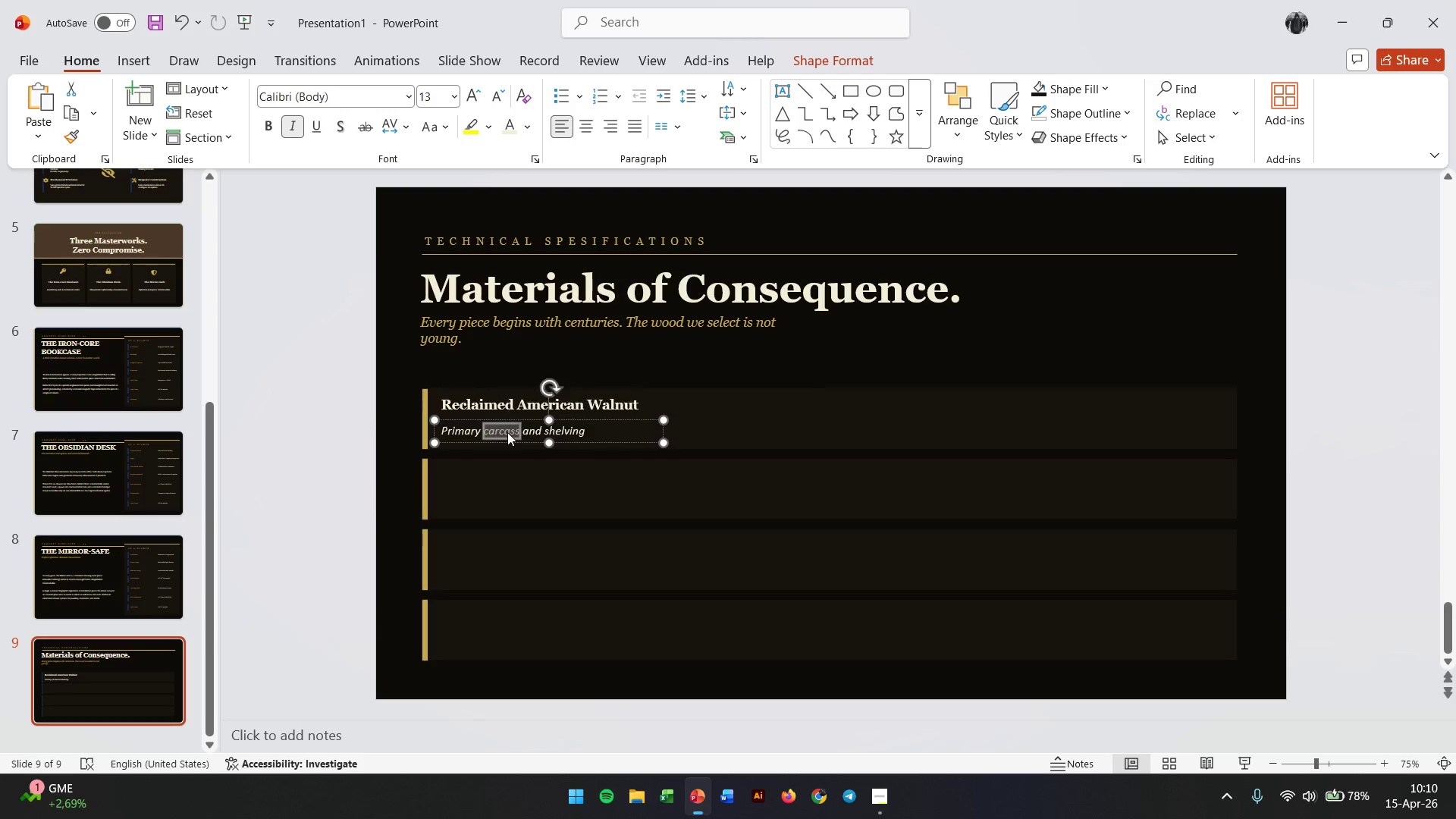 
triple_click([507, 432])
 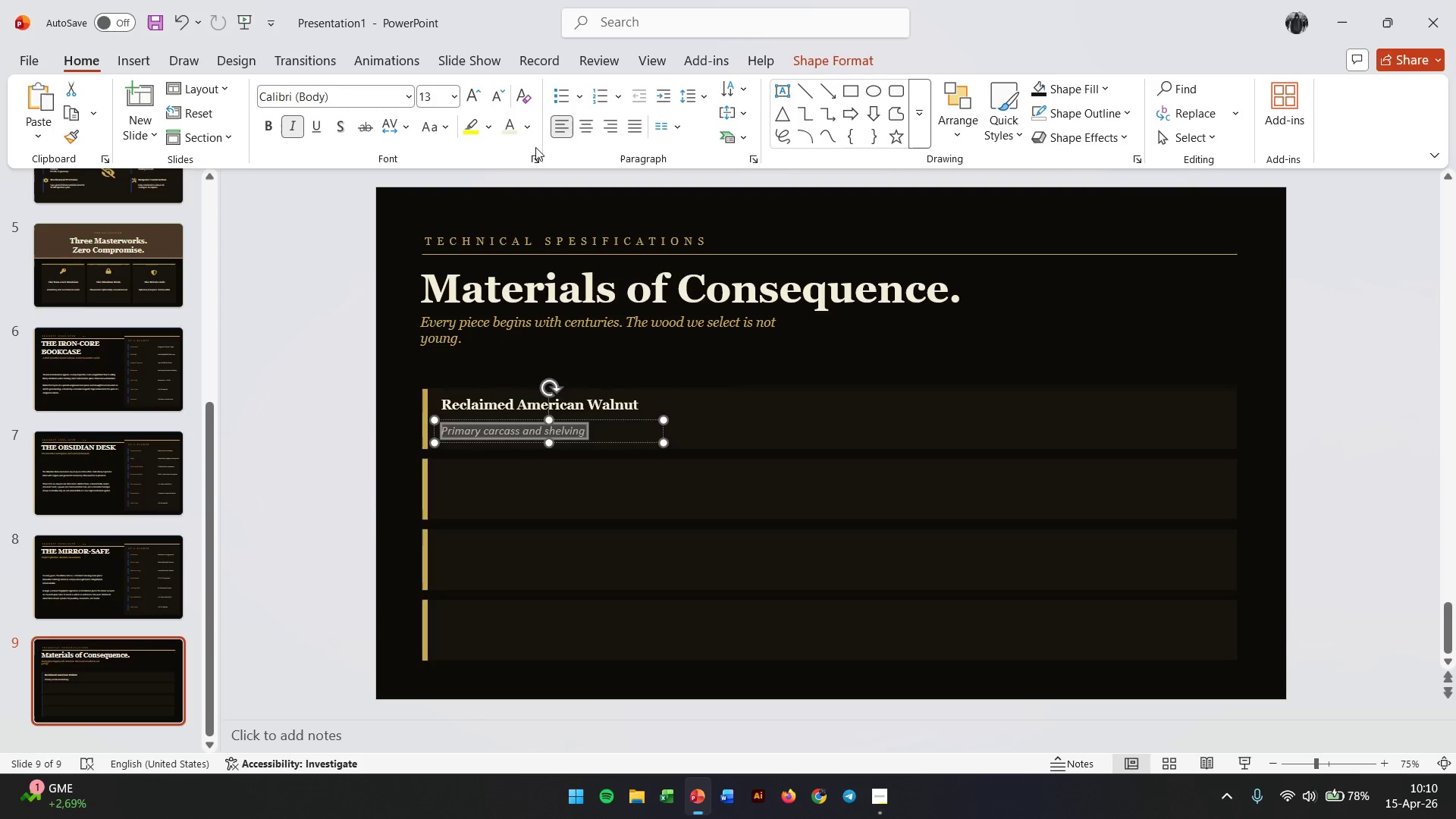 
left_click([527, 126])
 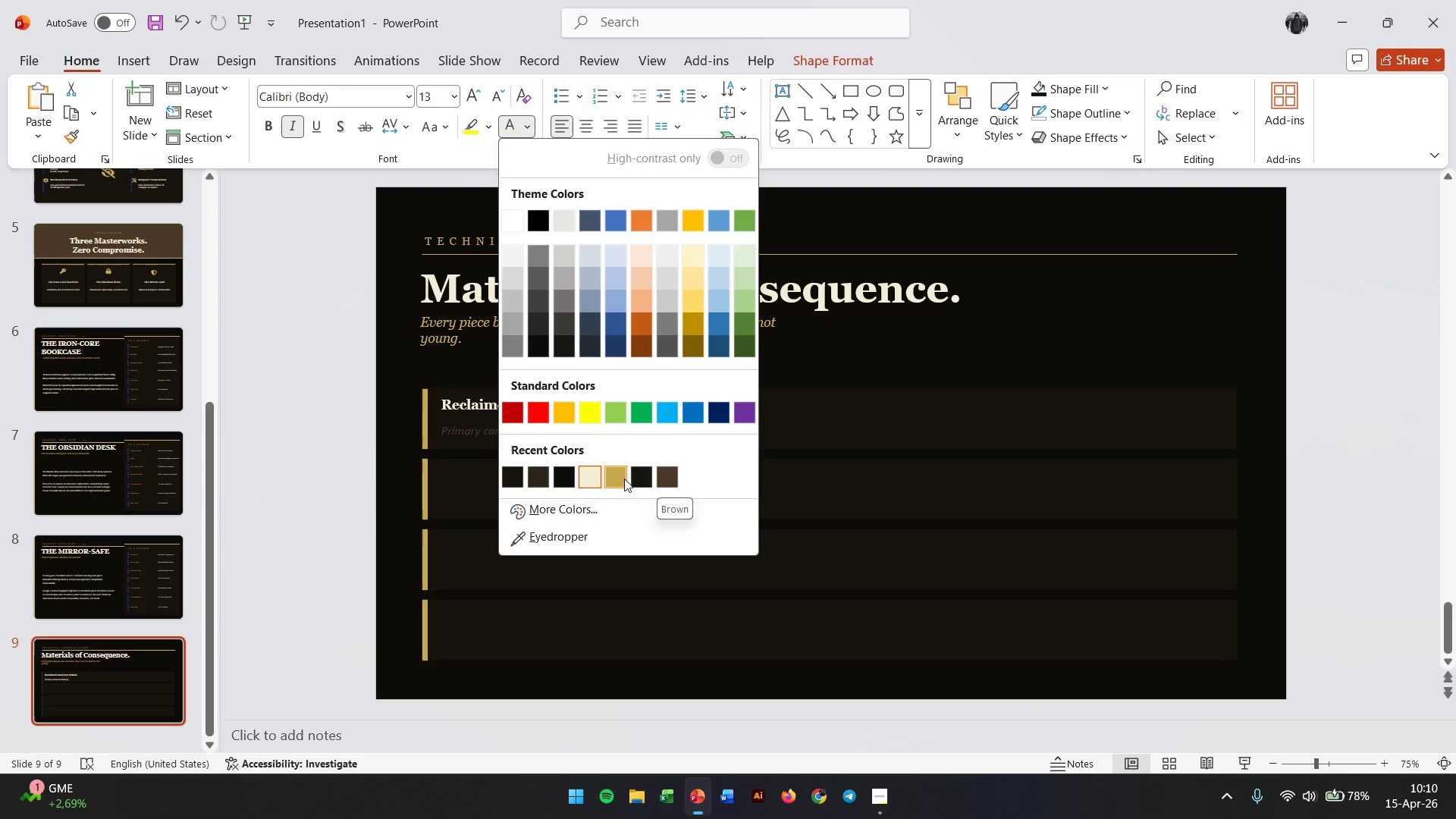 
left_click([617, 479])
 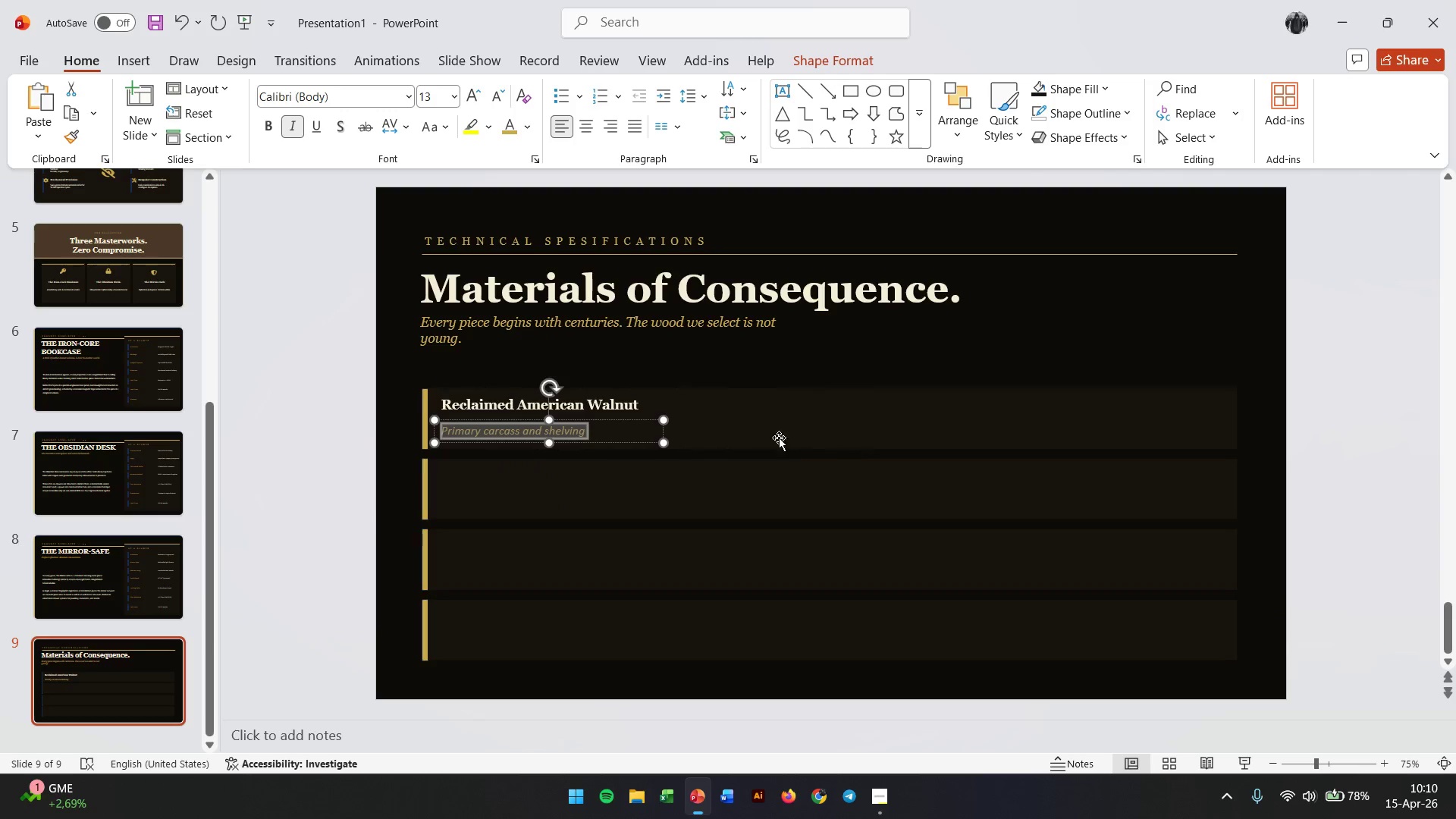 
left_click([636, 406])
 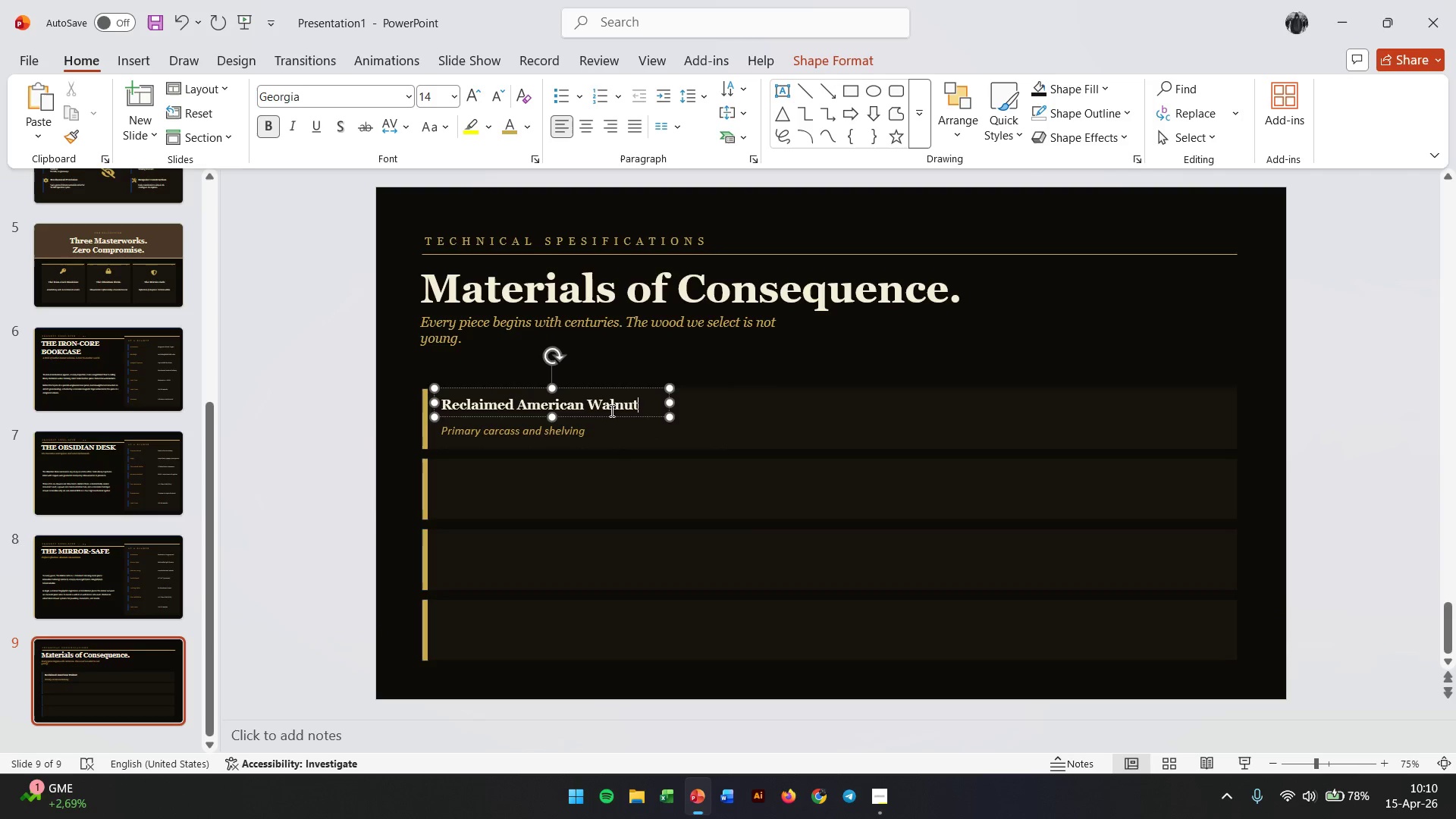 
hold_key(key=ShiftLeft, duration=1.08)
left_click([612, 415])
 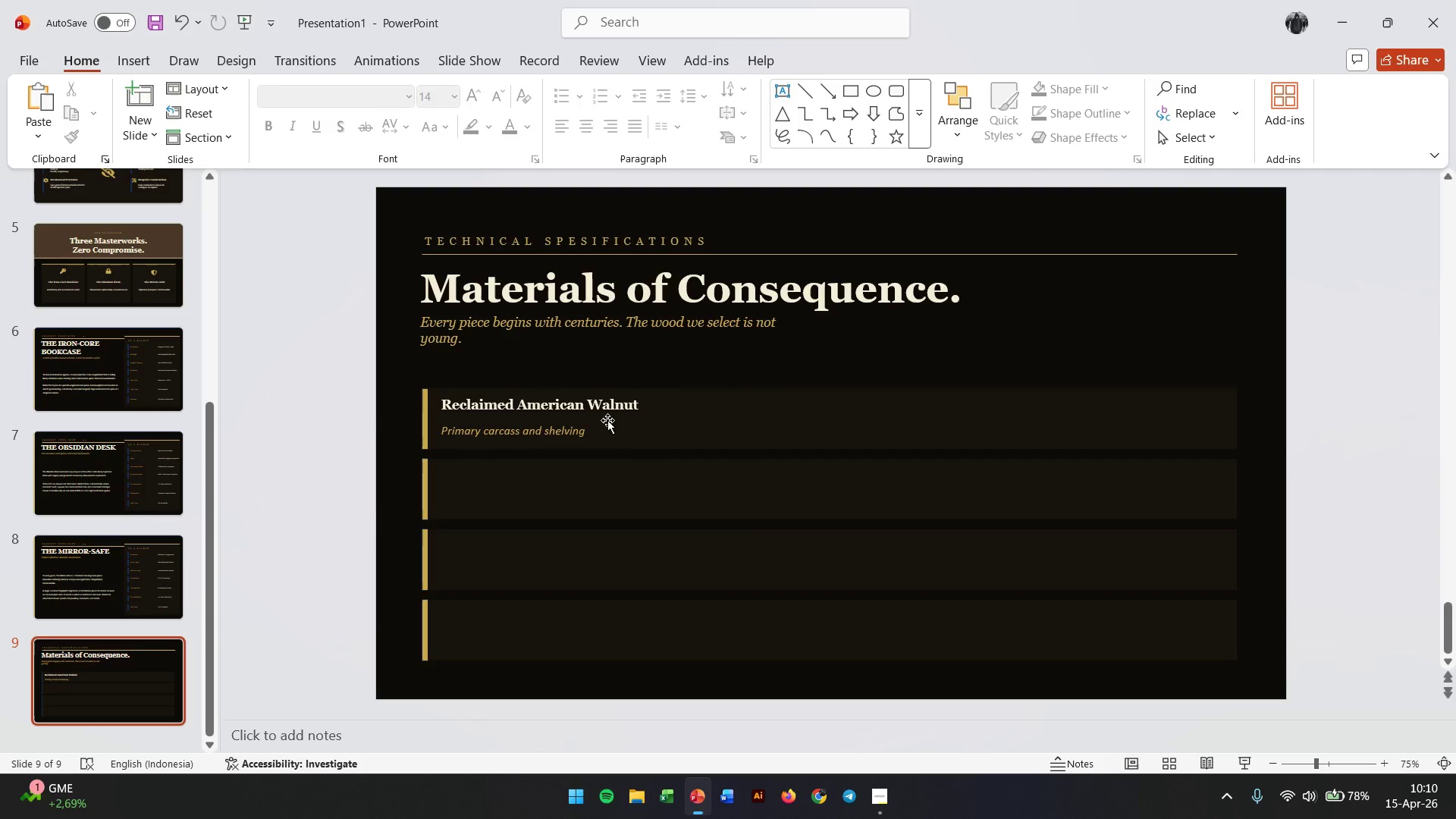 
left_click([607, 403])
 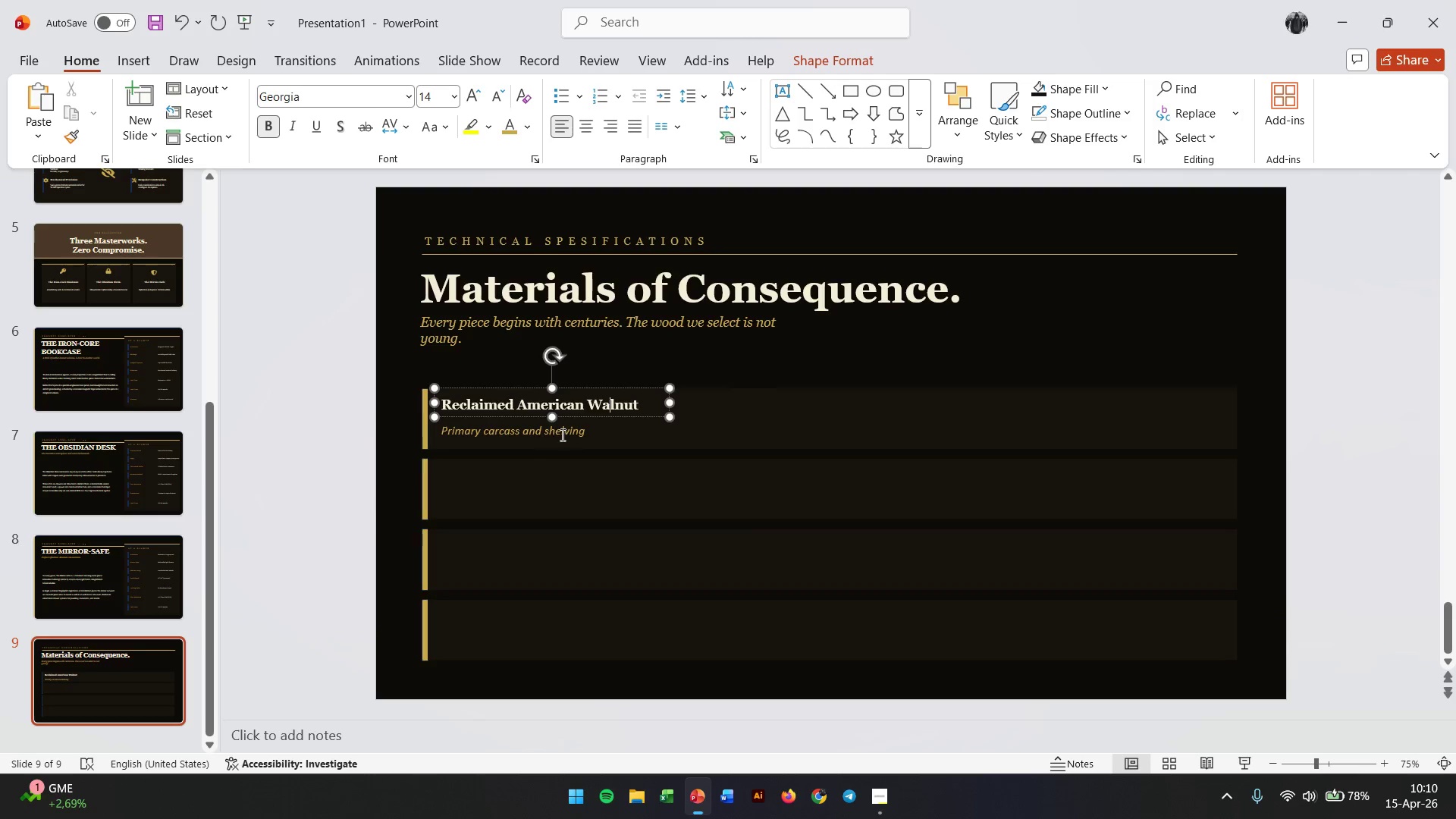 
hold_key(key=ShiftLeft, duration=0.56)
left_click([561, 435])
 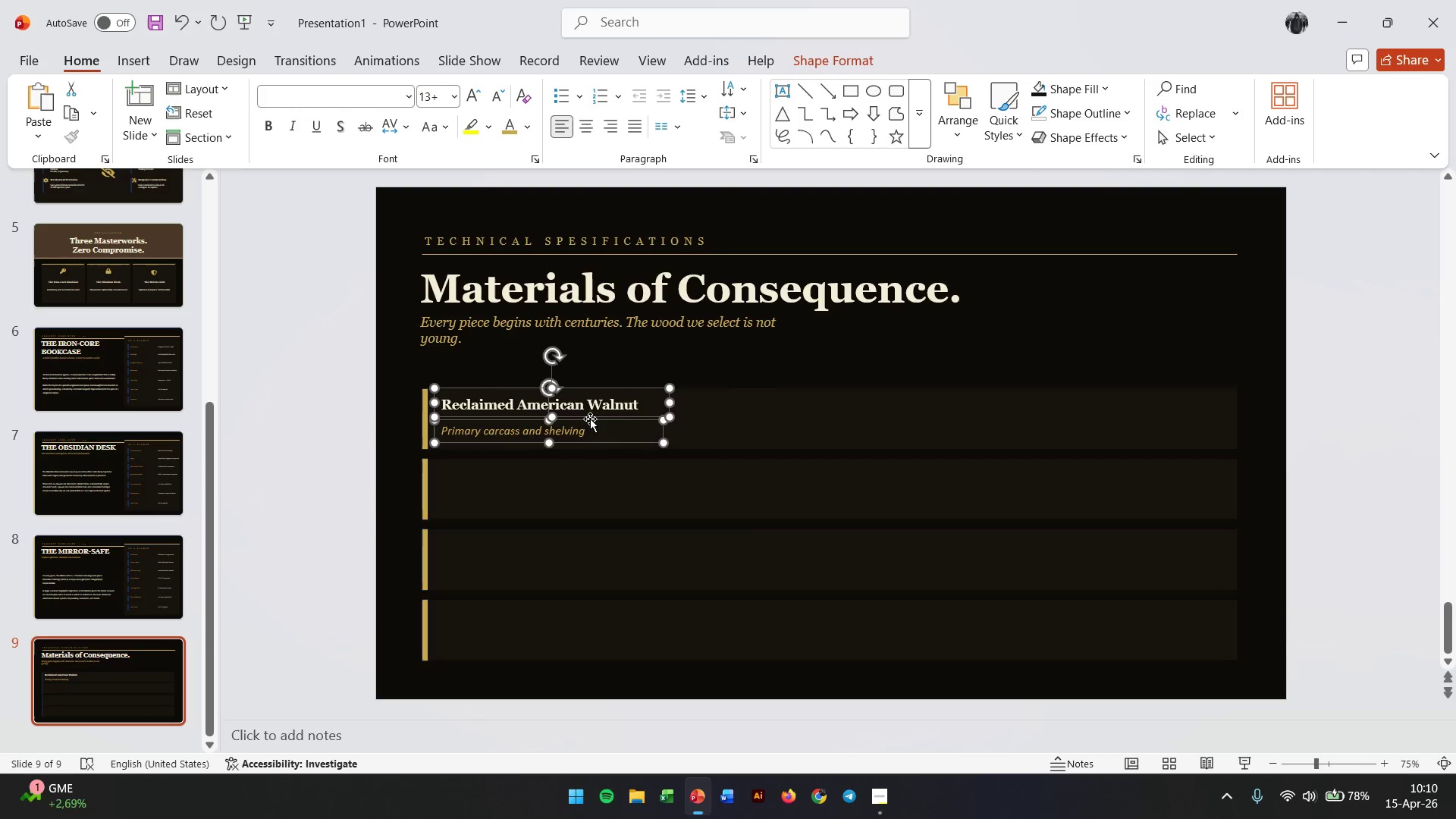 
left_click_drag(start_coordinate=[590, 419], to_coordinate=[586, 494])
 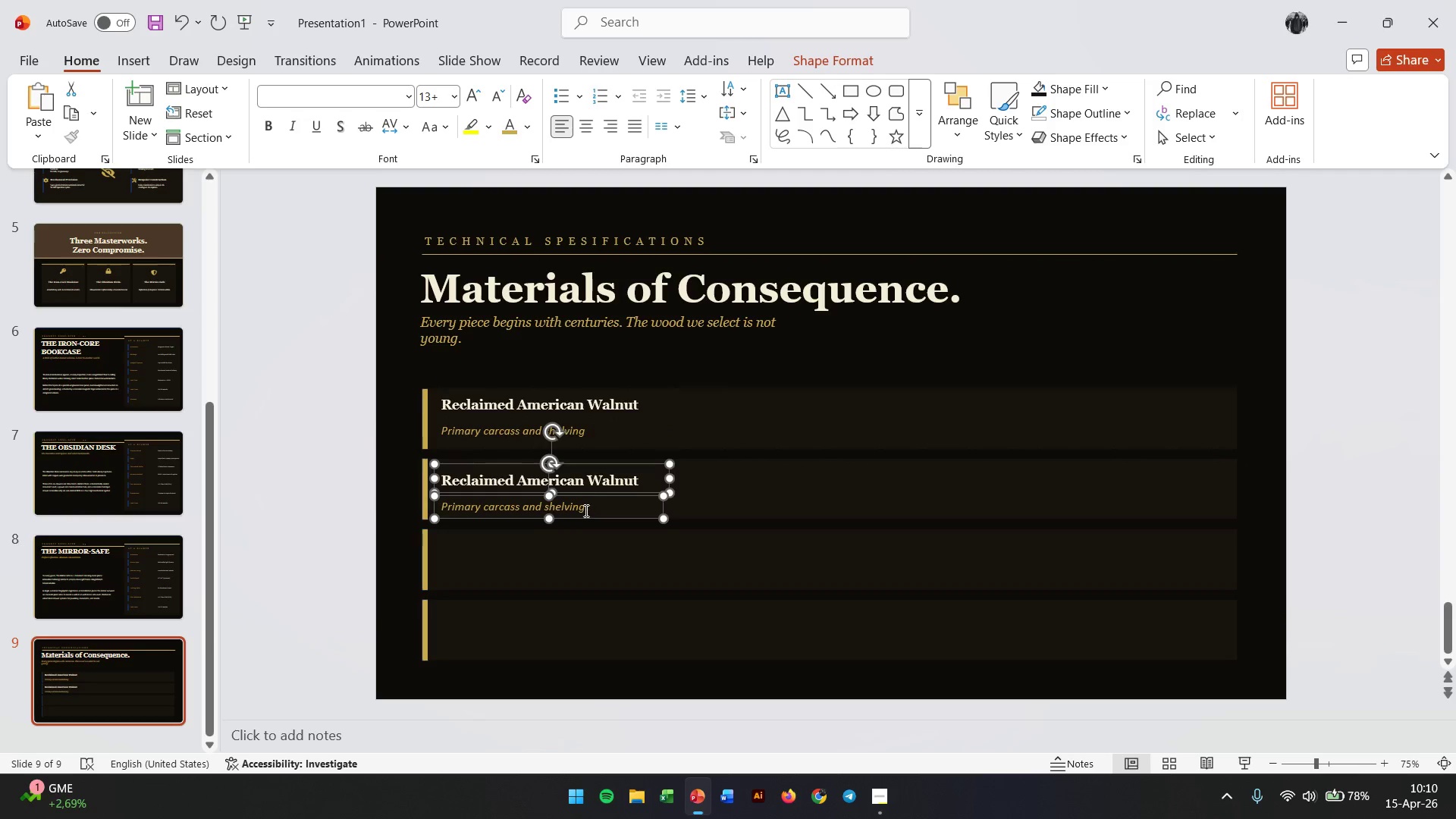 
hold_key(key=ControlLeft, duration=4.38)
 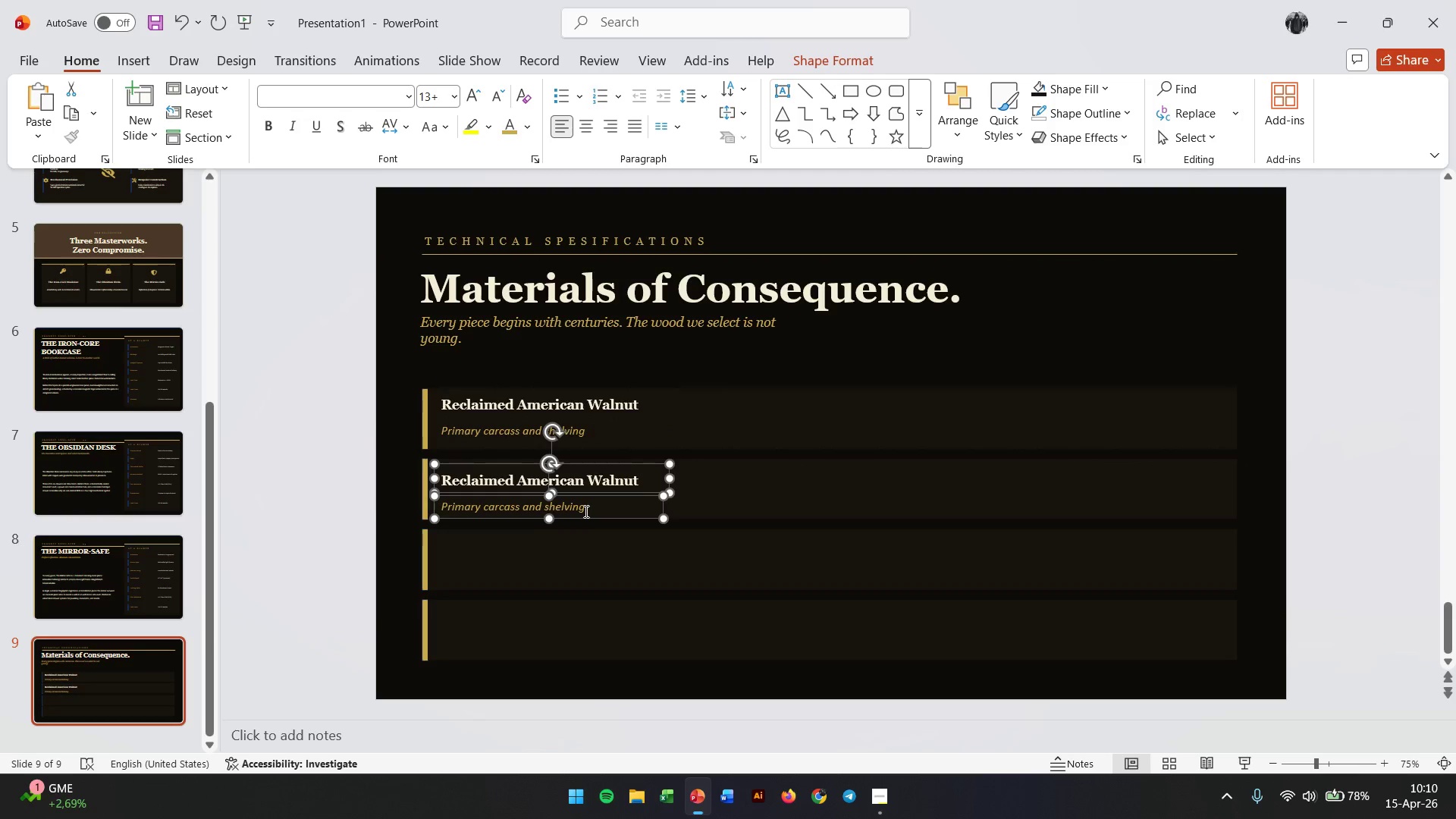 
hold_key(key=ShiftLeft, duration=3.91)
 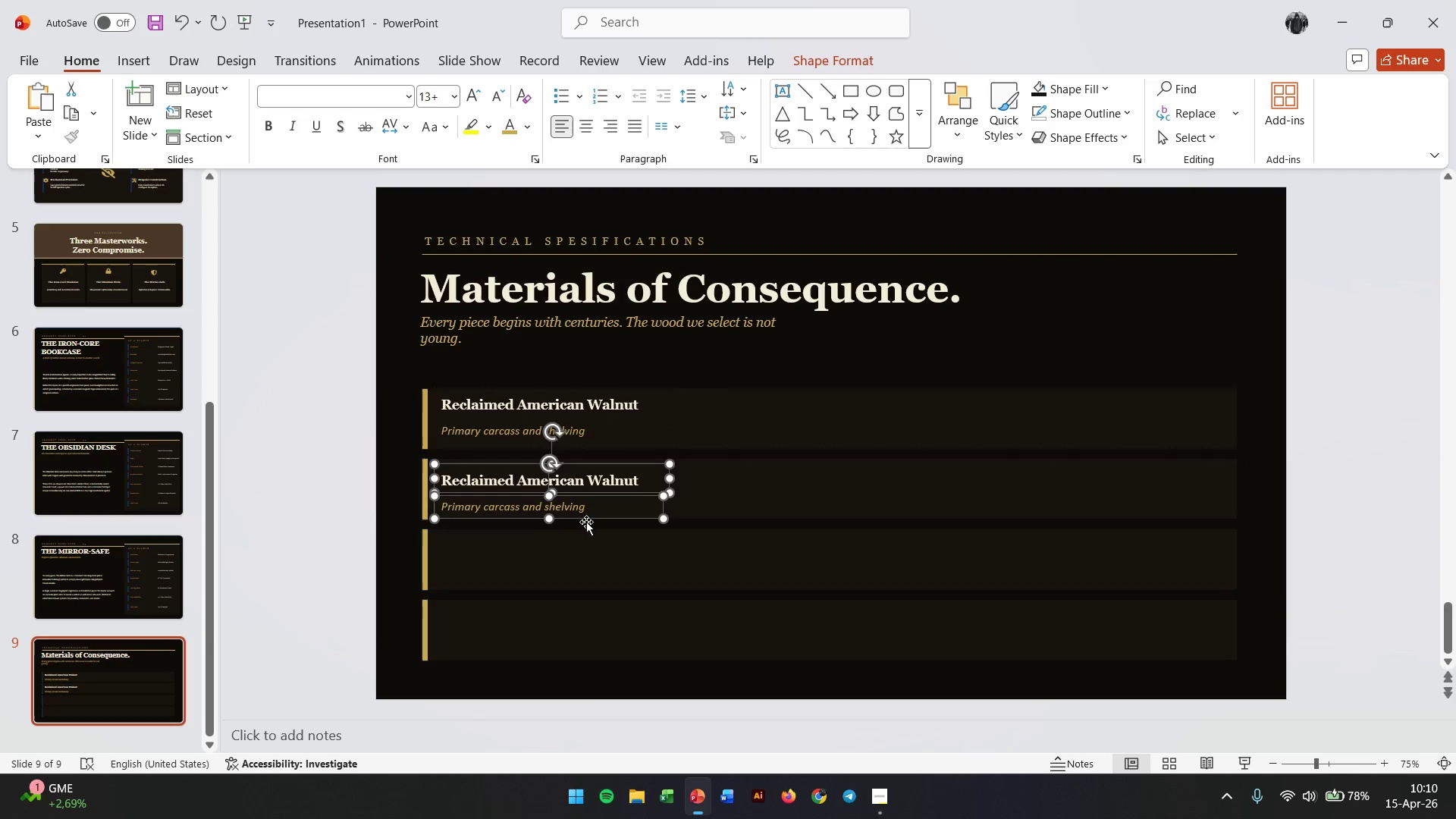 
hold_key(key=ControlLeft, duration=0.72)
 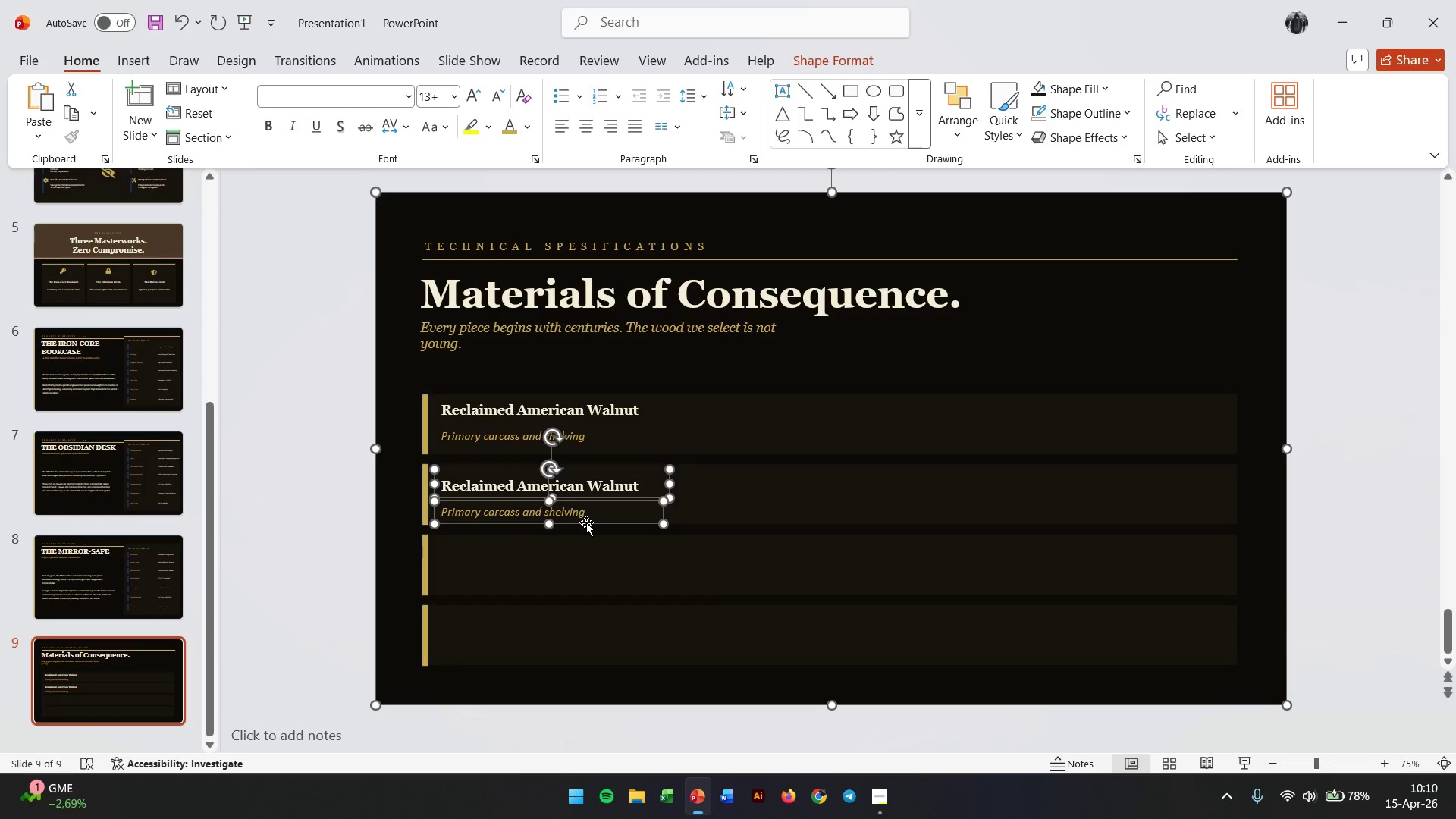 
hold_key(key=ShiftLeft, duration=0.59)
 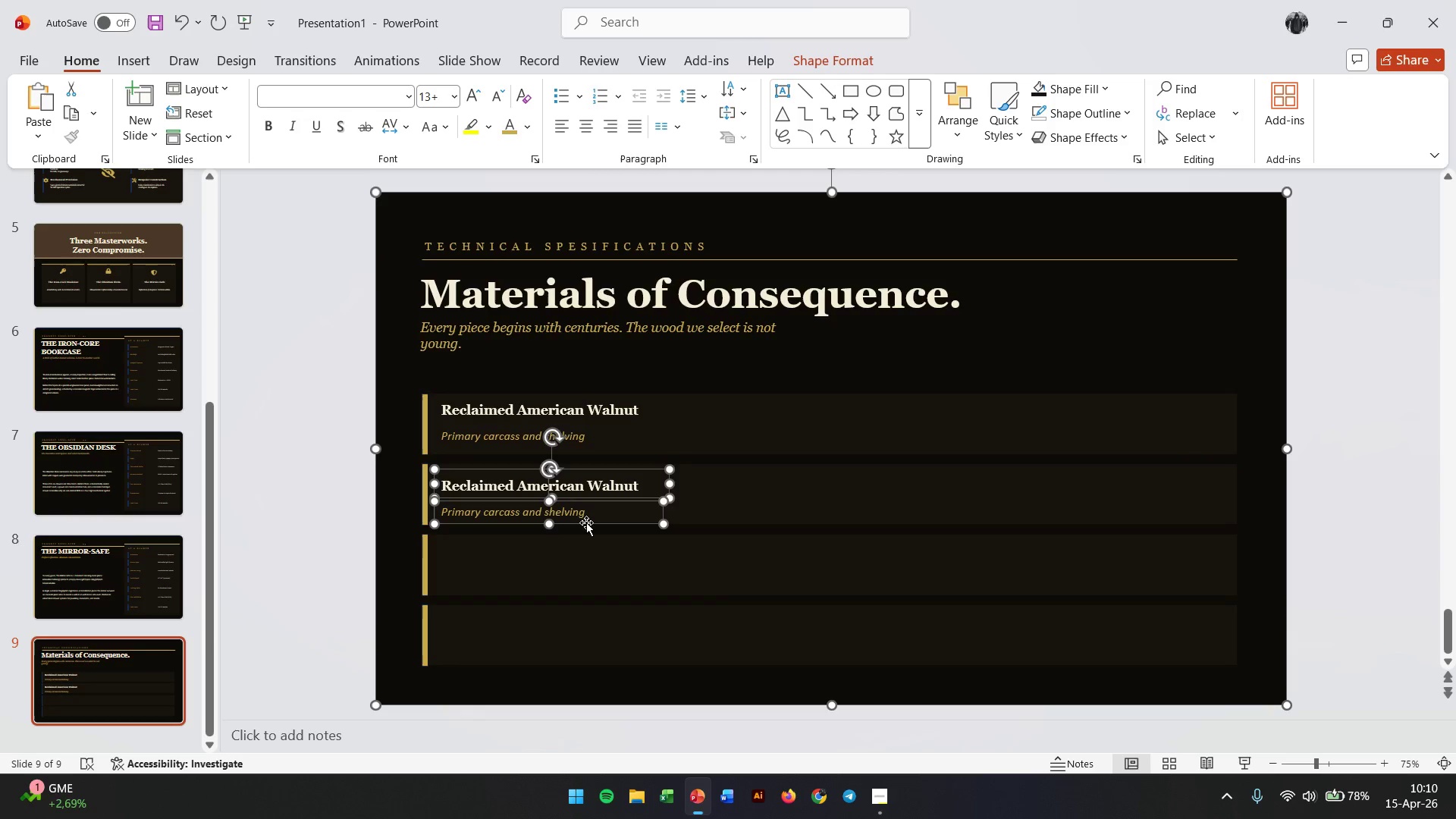 
hold_key(key=ControlLeft, duration=2.53)
left_click_drag(start_coordinate=[586, 522], to_coordinate=[597, 589])
 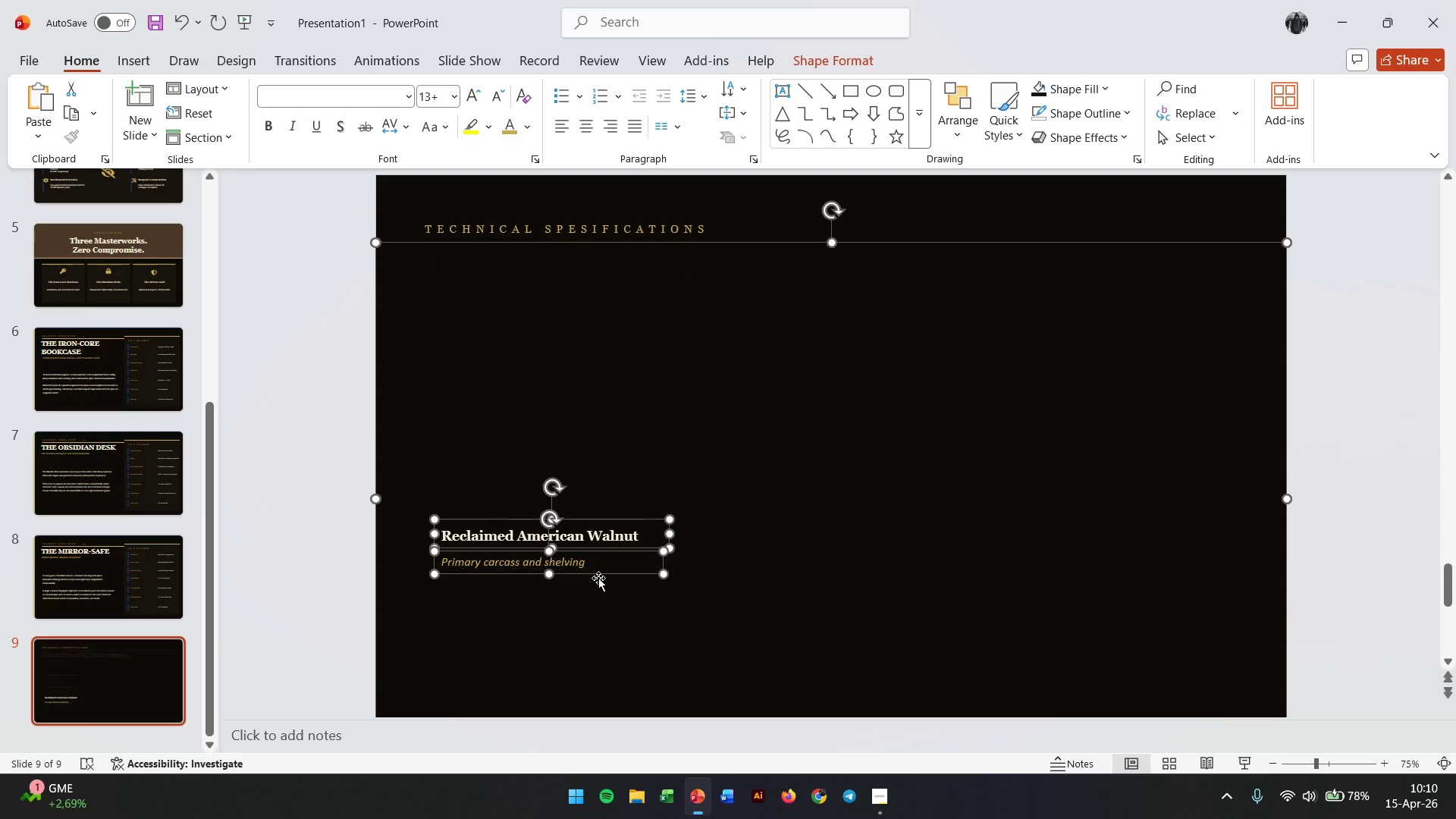 
hold_key(key=ShiftLeft, duration=1.91)
 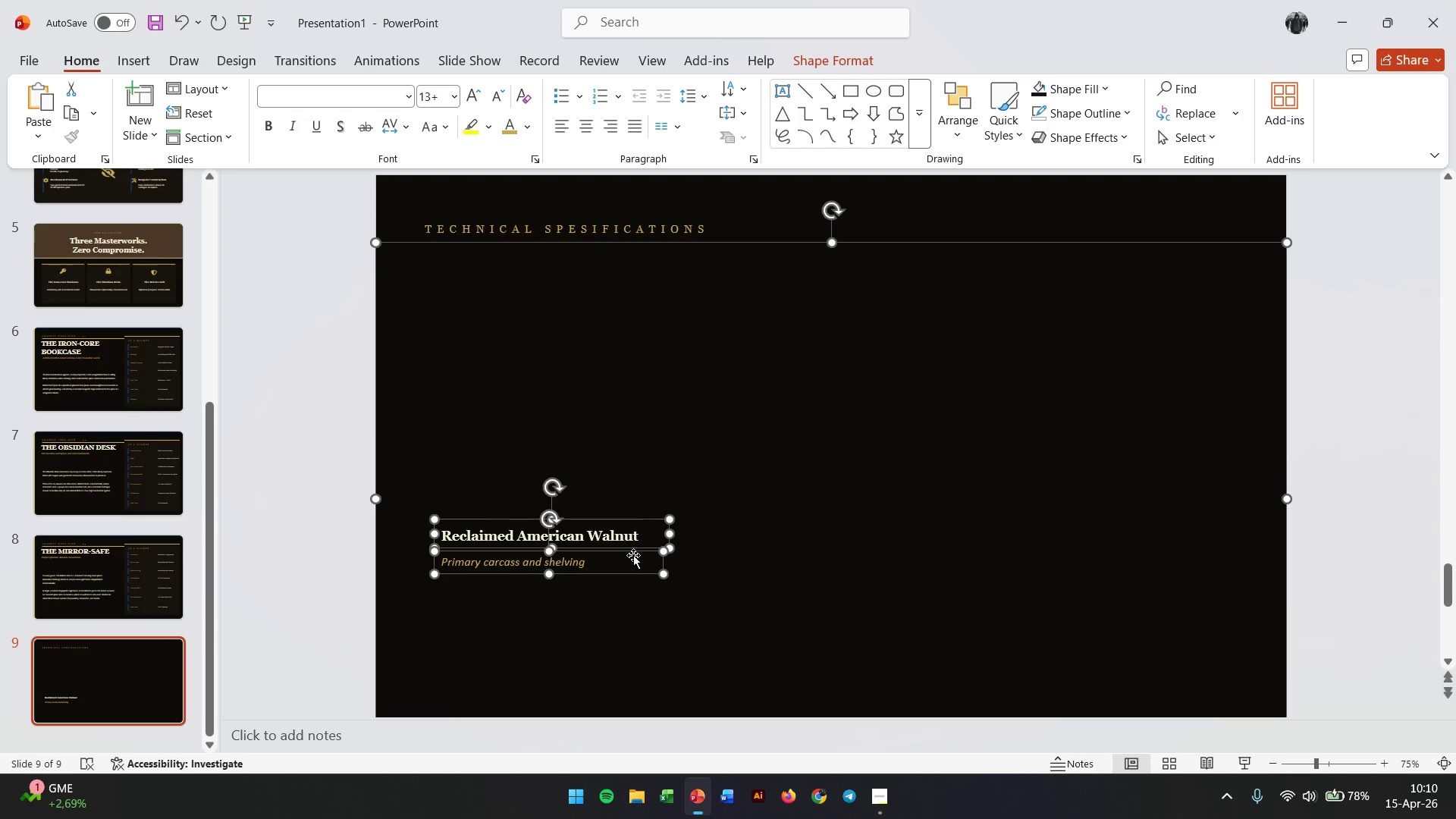 
key(Control+Z)
 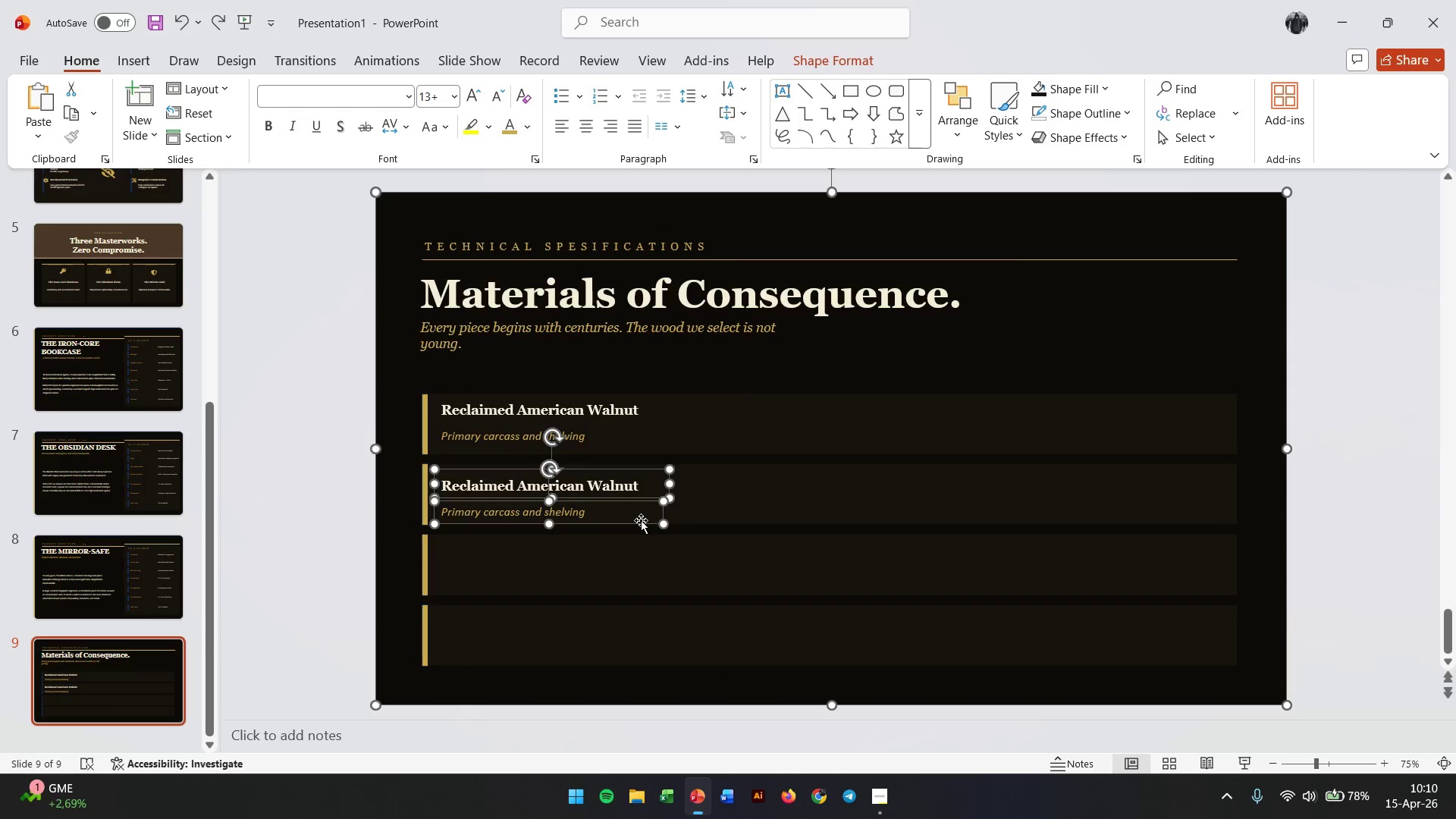 
left_click([274, 501])
 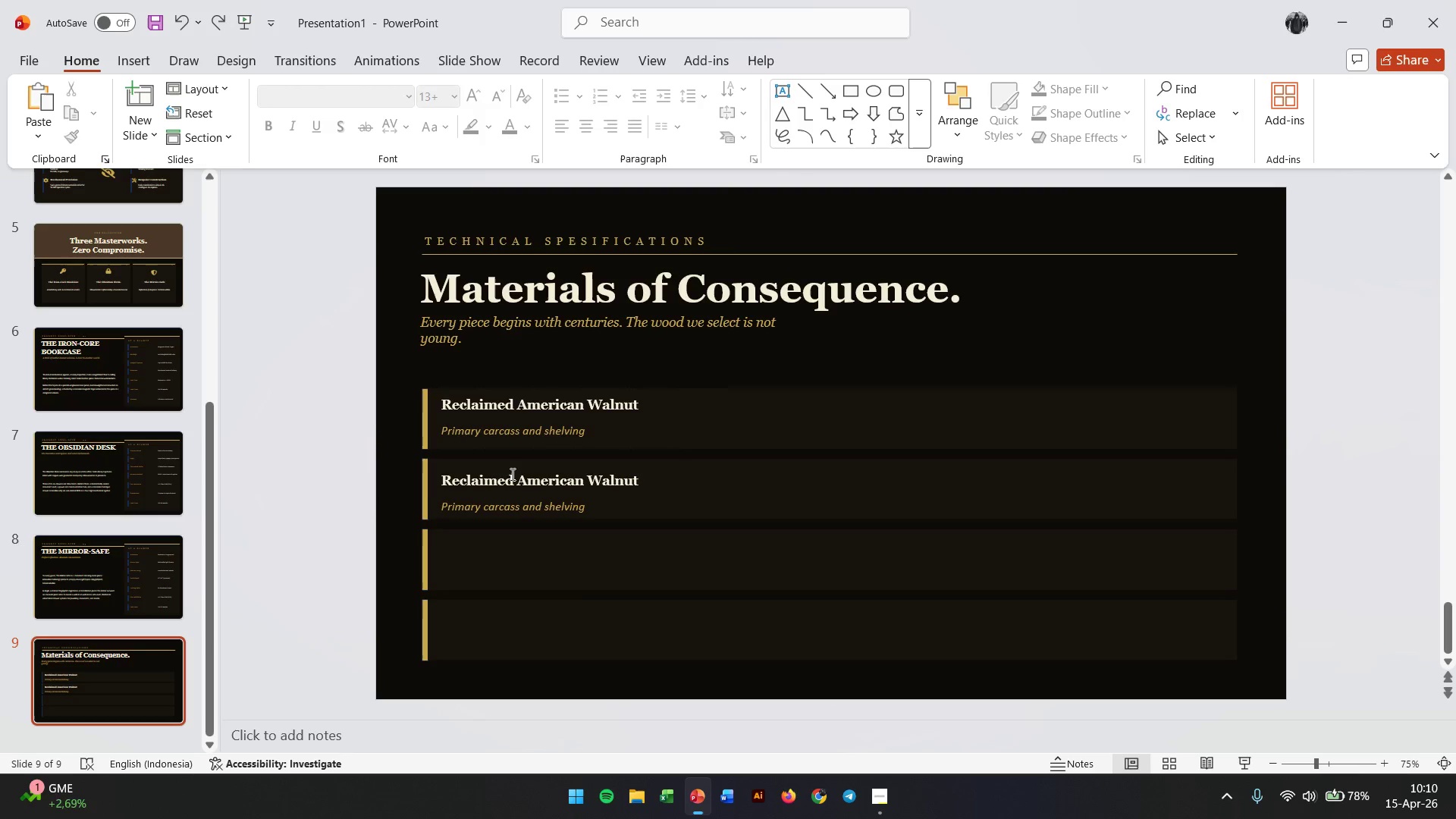 
left_click([511, 474])
 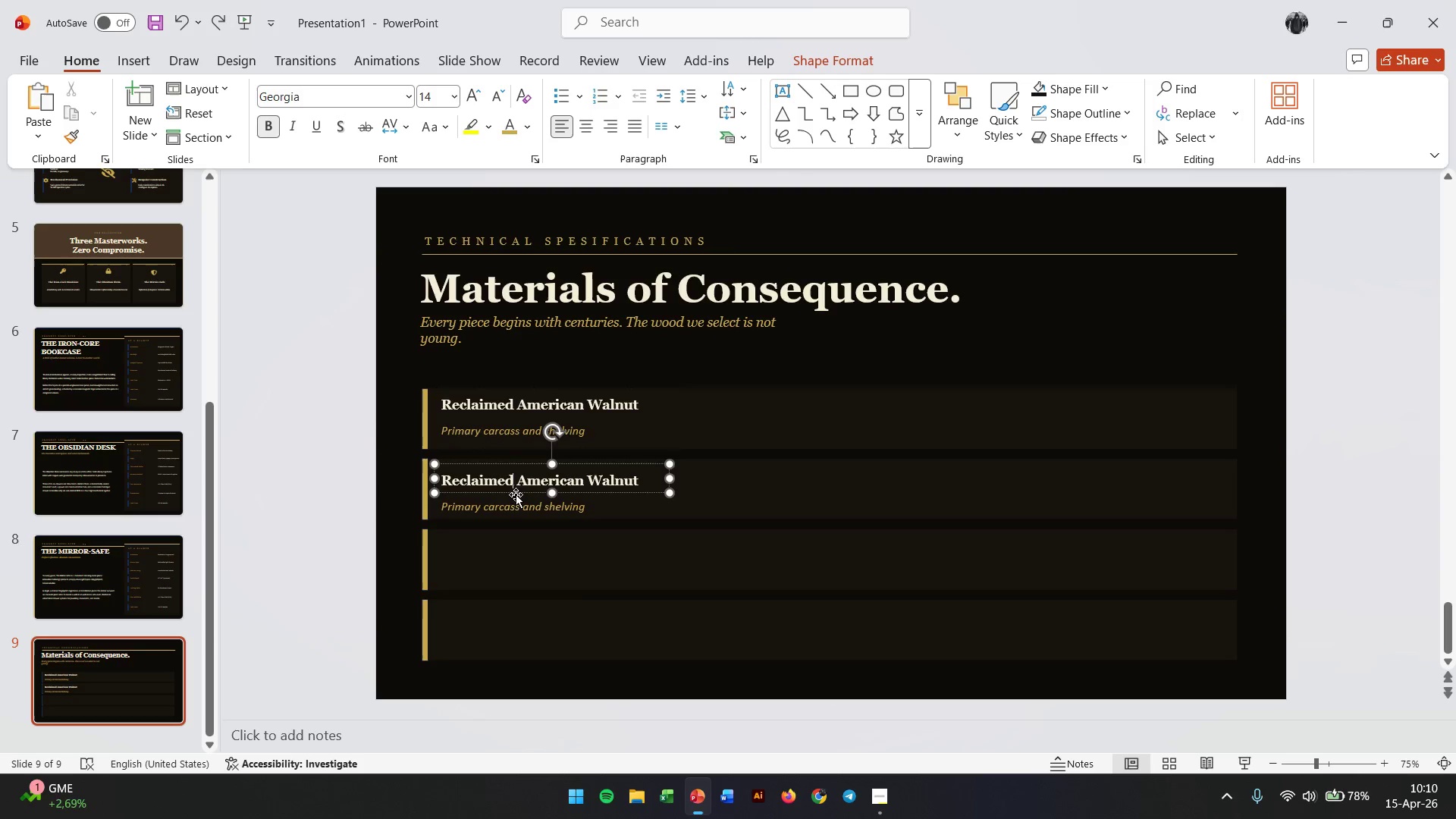 
hold_key(key=ShiftLeft, duration=0.58)
left_click([516, 513])
 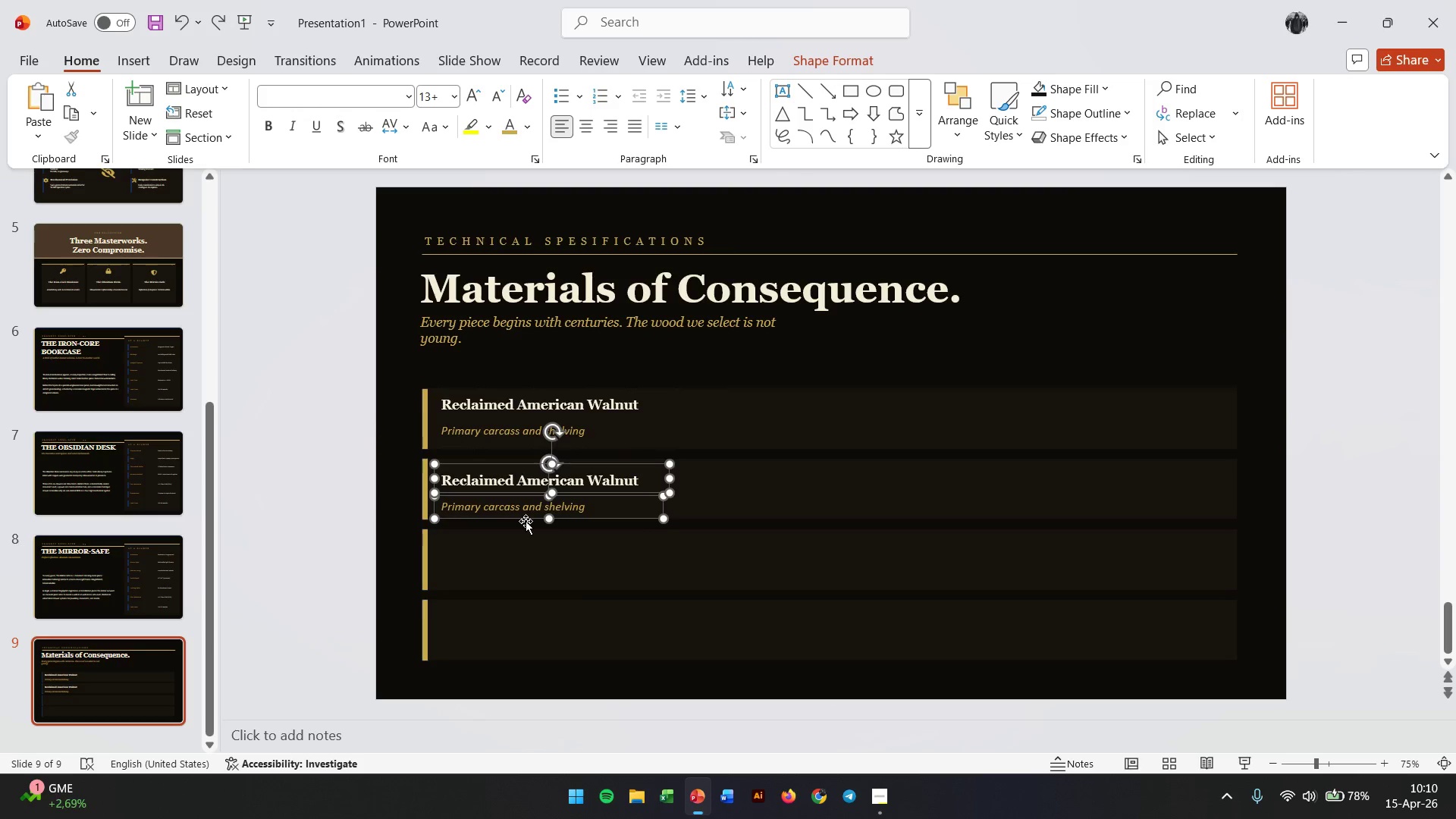 
left_click_drag(start_coordinate=[526, 521], to_coordinate=[523, 537])
 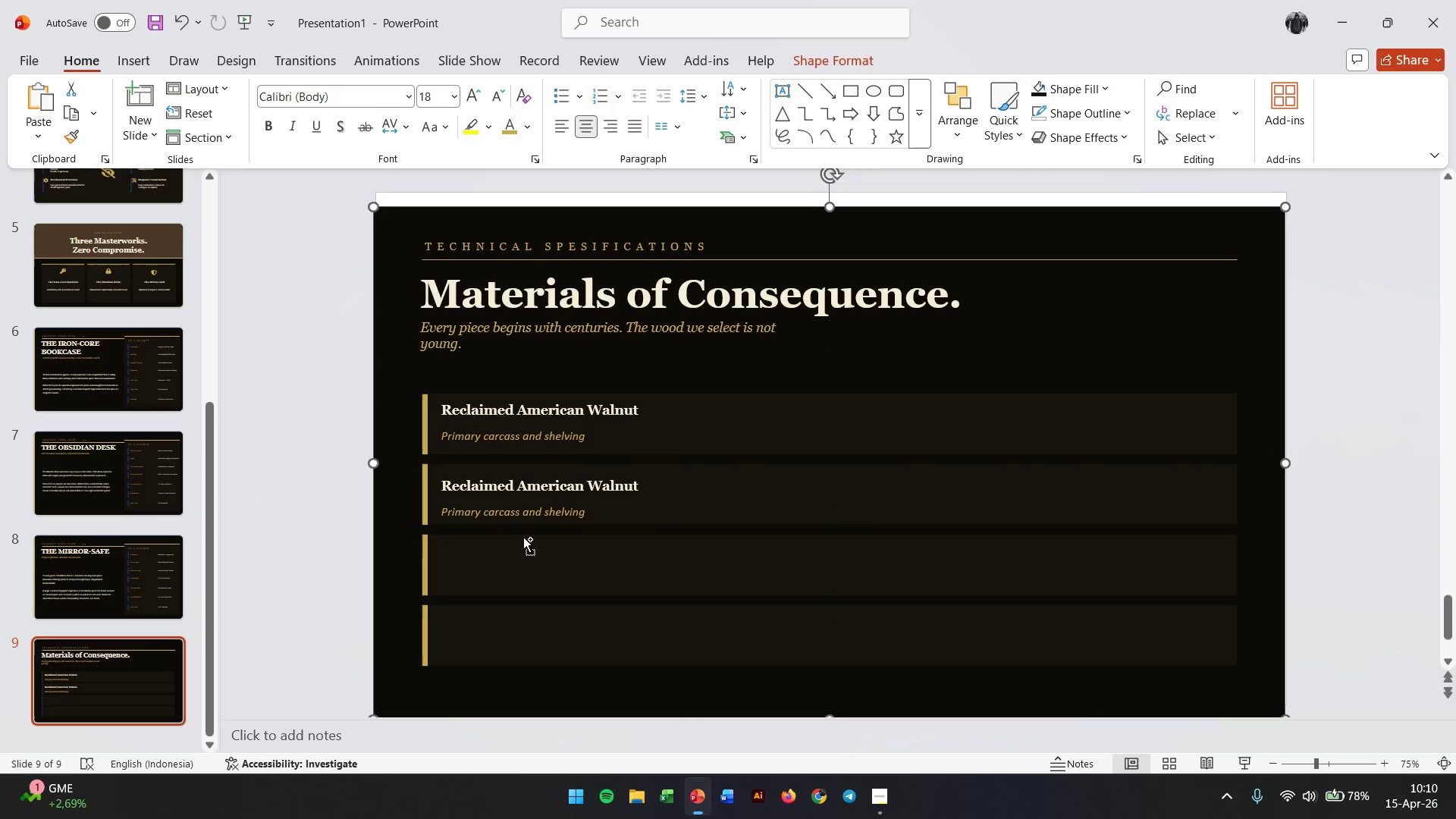 
key(Control+Z)
 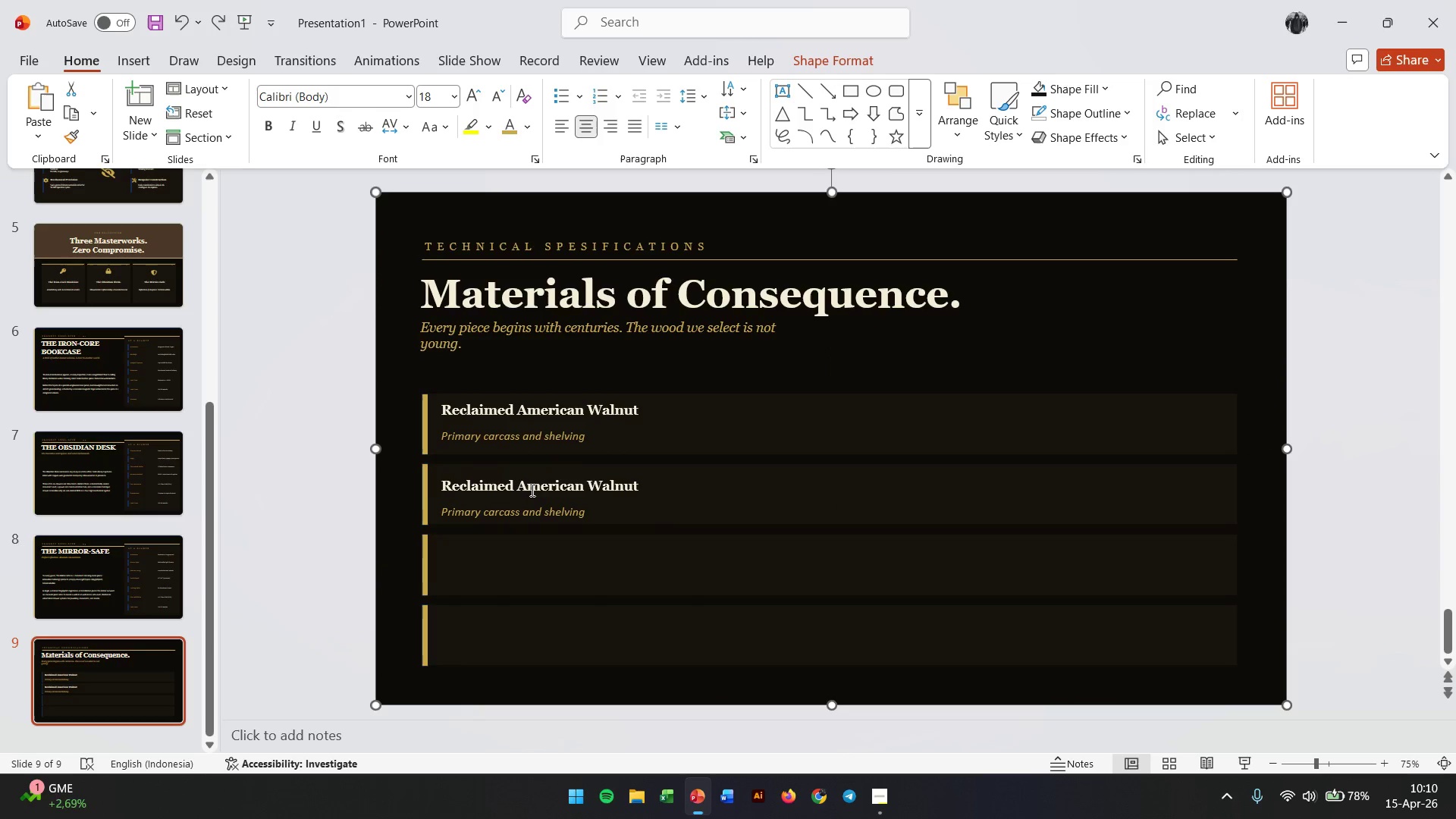 
left_click([532, 486])
 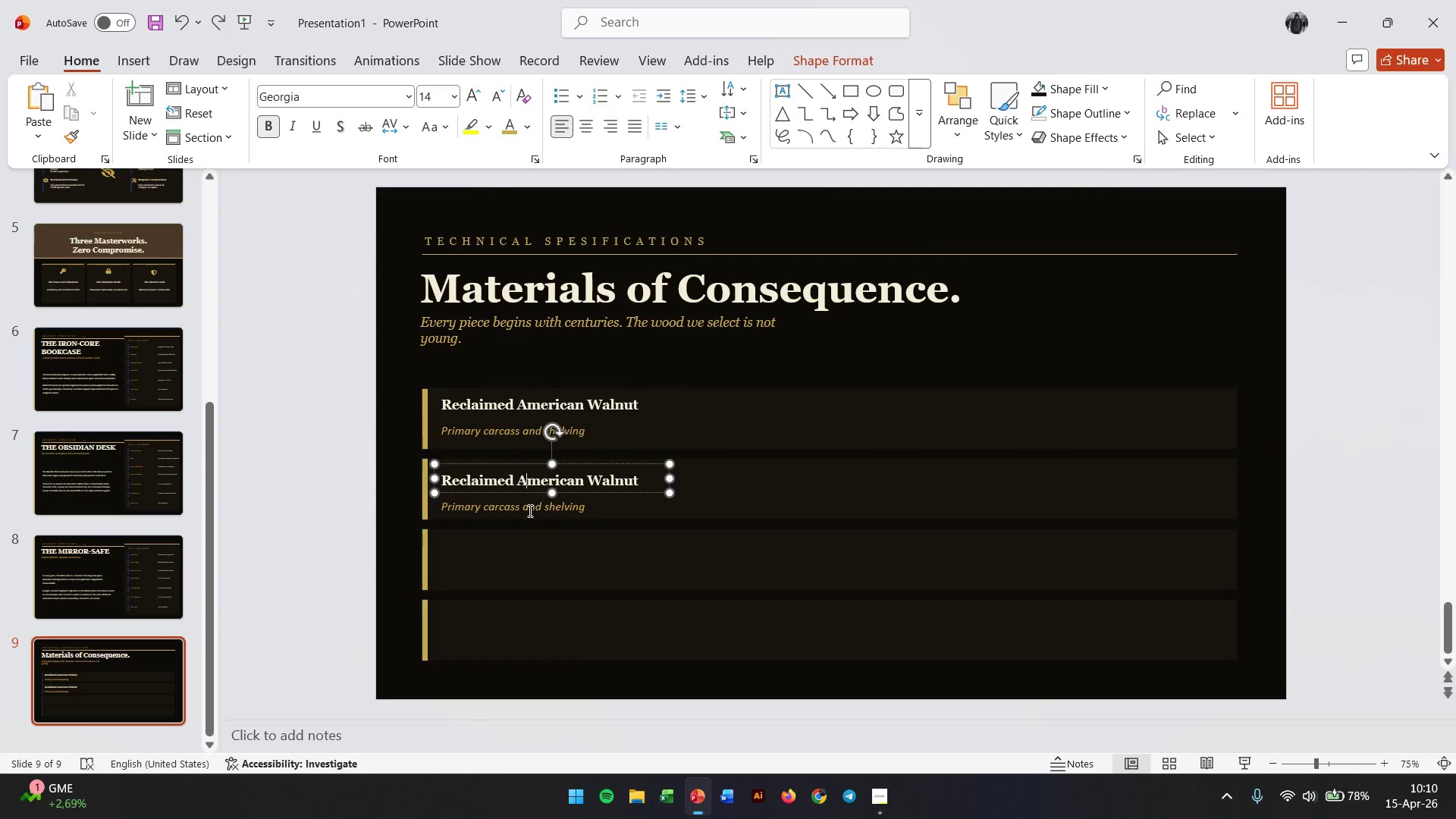 
hold_key(key=ShiftLeft, duration=0.55)
left_click([529, 511])
 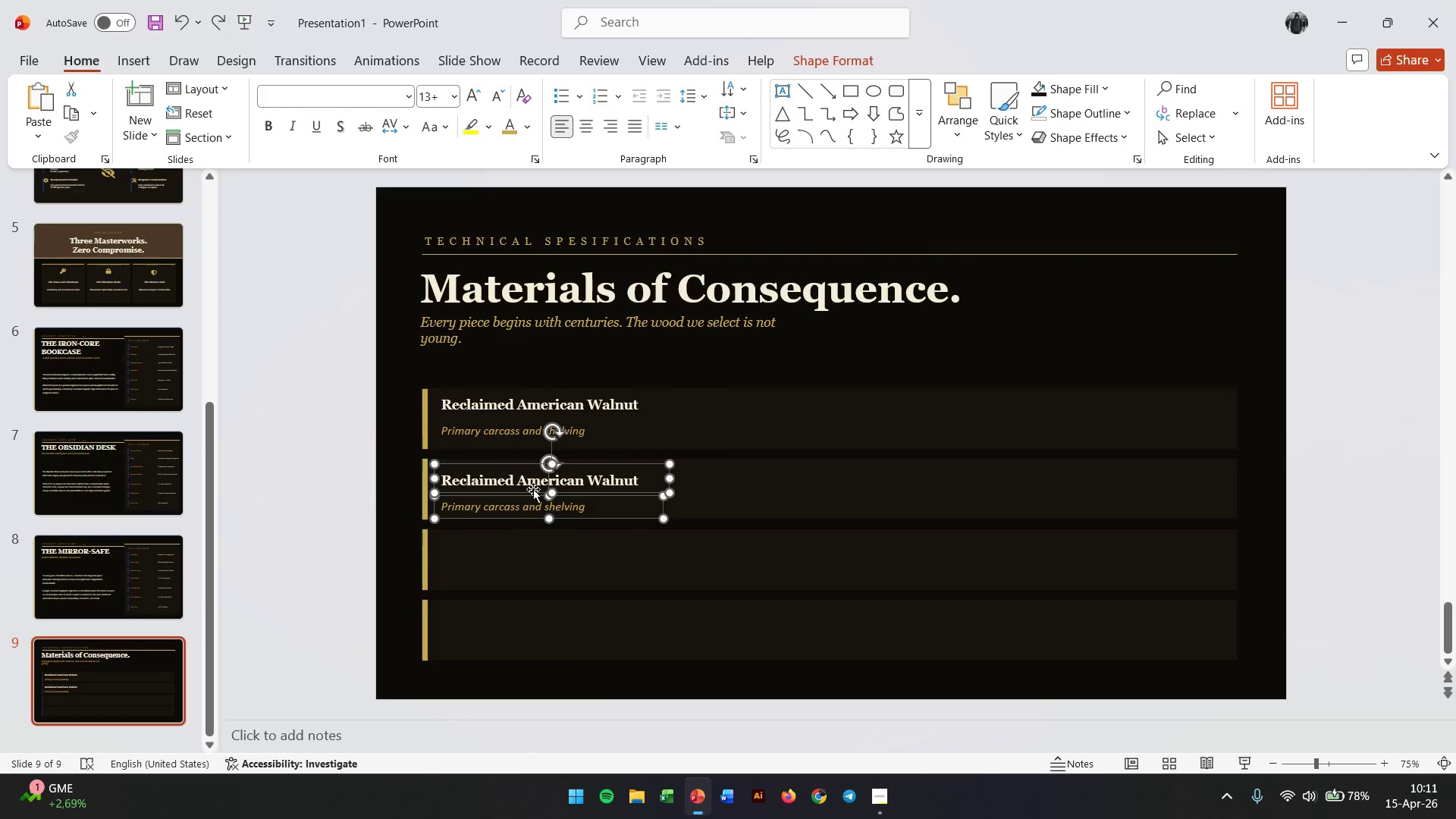 
left_click_drag(start_coordinate=[533, 489], to_coordinate=[532, 561])
 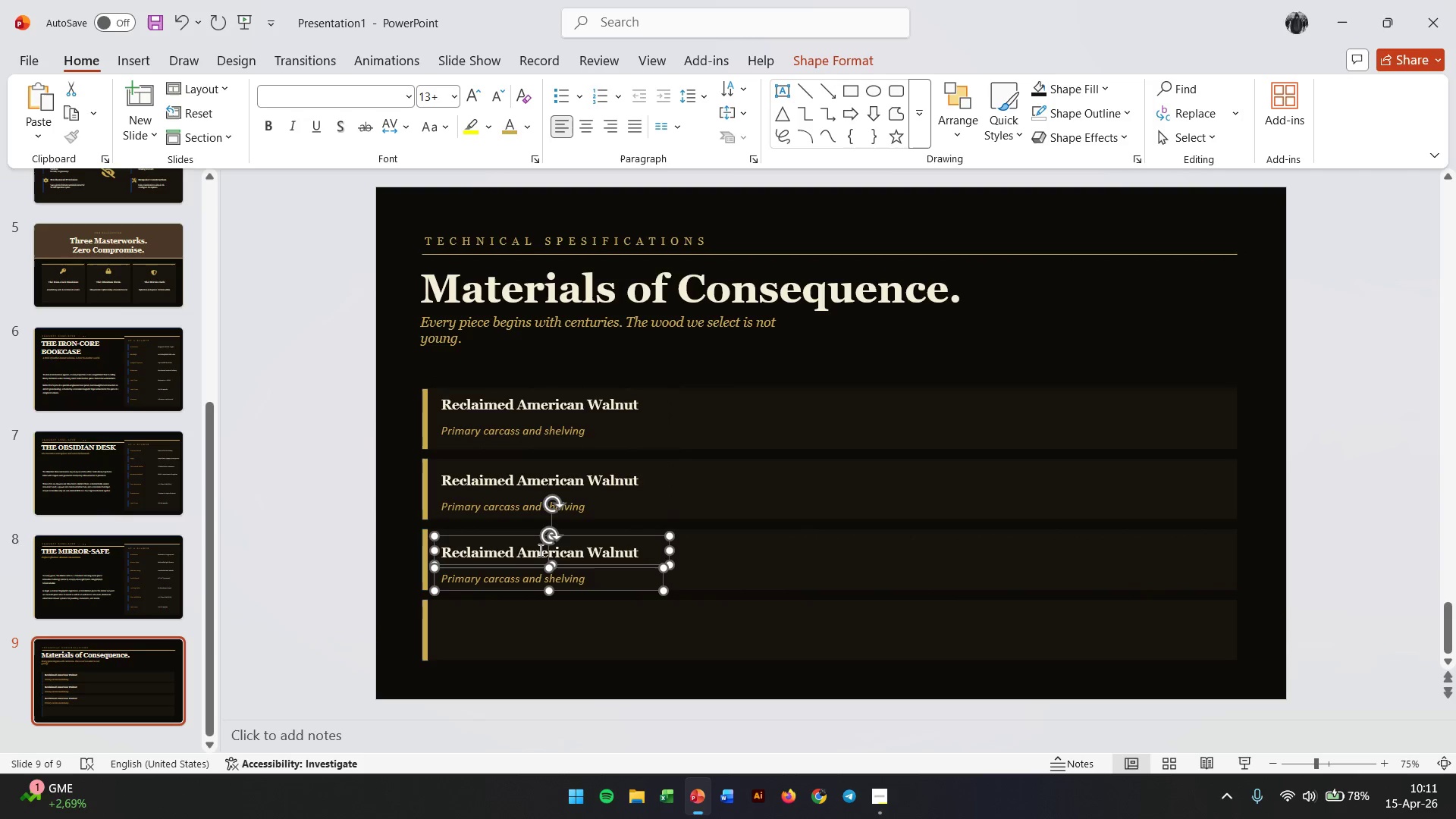 
hold_key(key=ControlLeft, duration=4.52)
 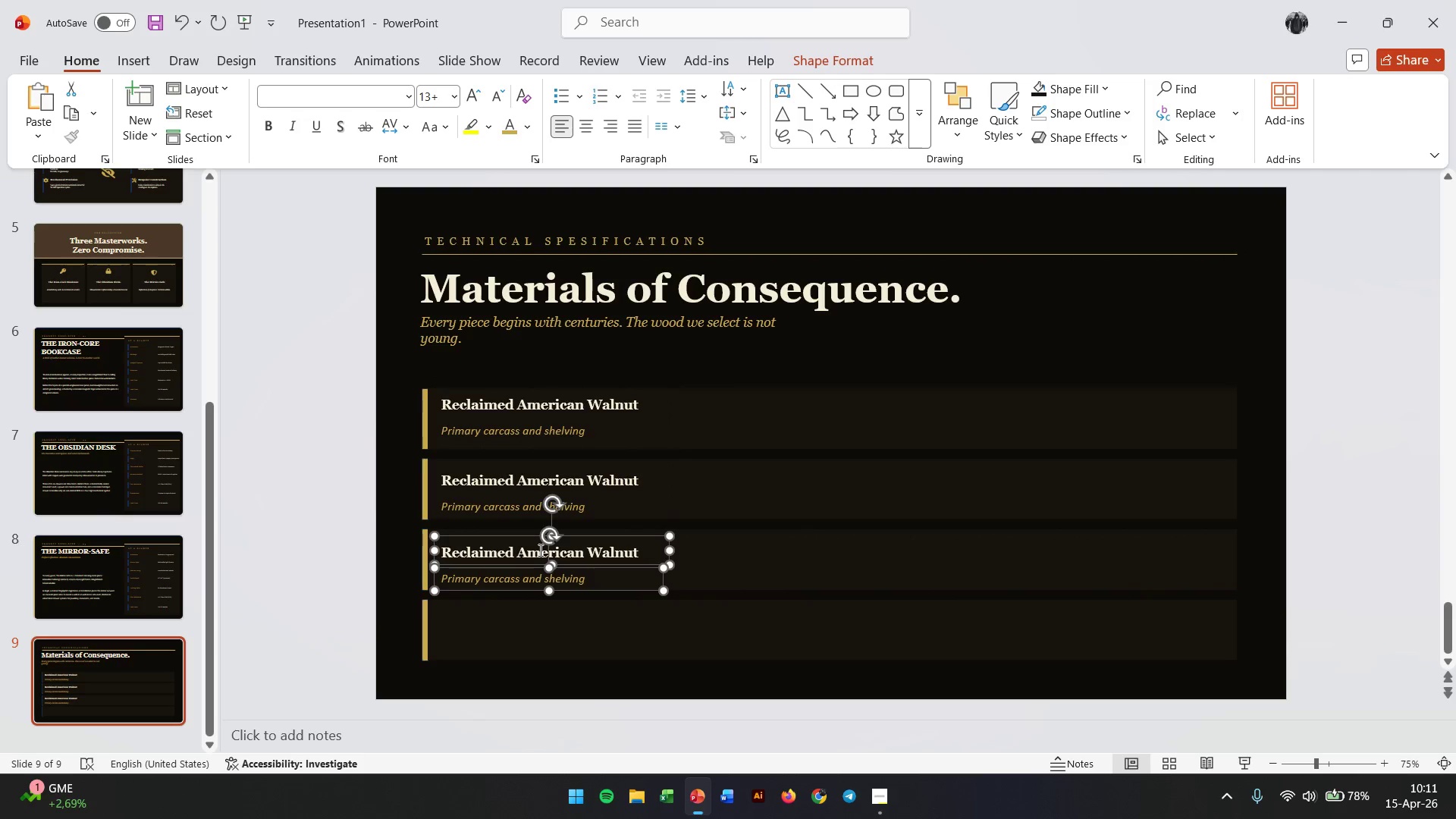 
hold_key(key=ShiftLeft, duration=4.06)
 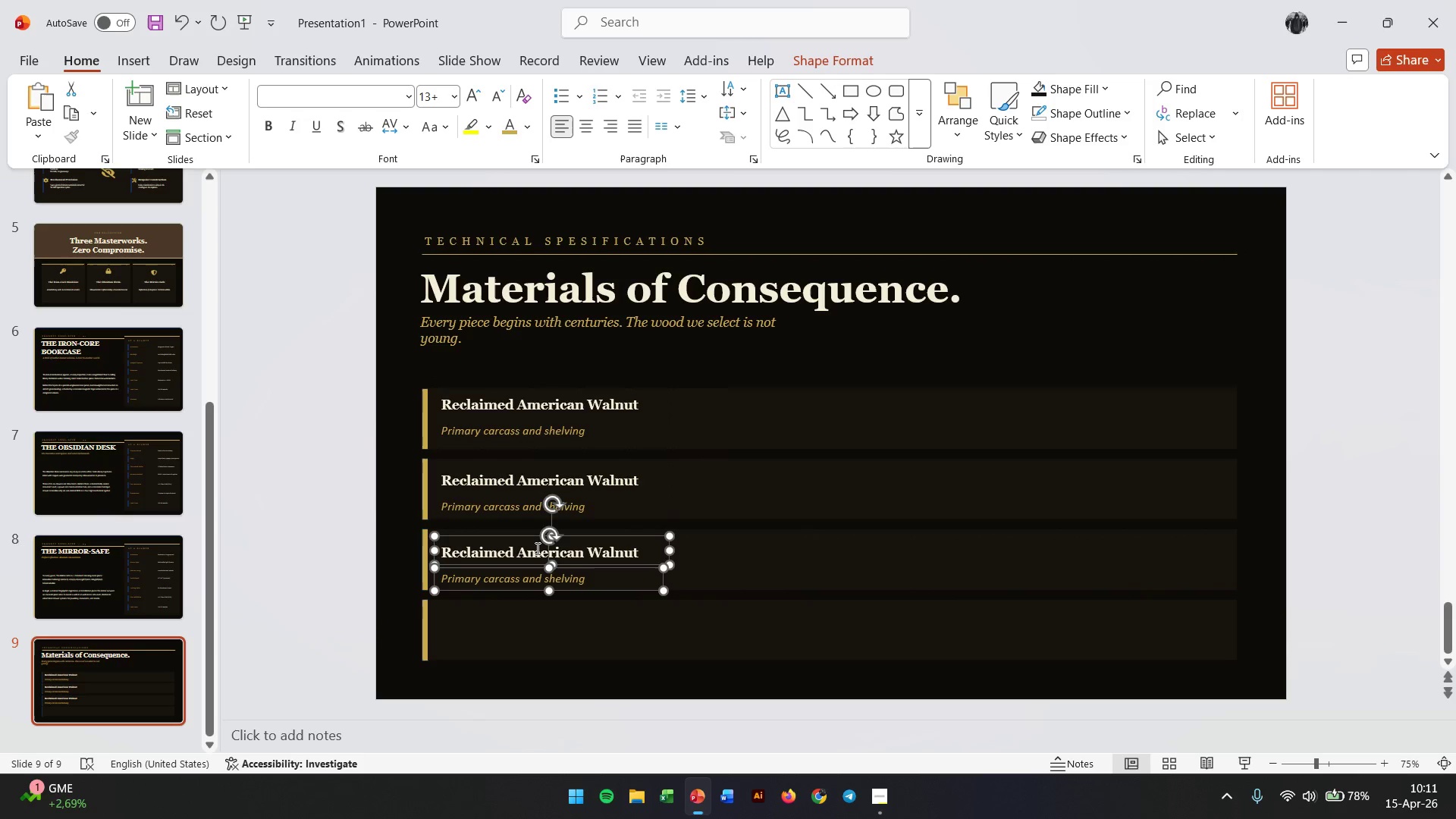 
key(ArrowUp)
 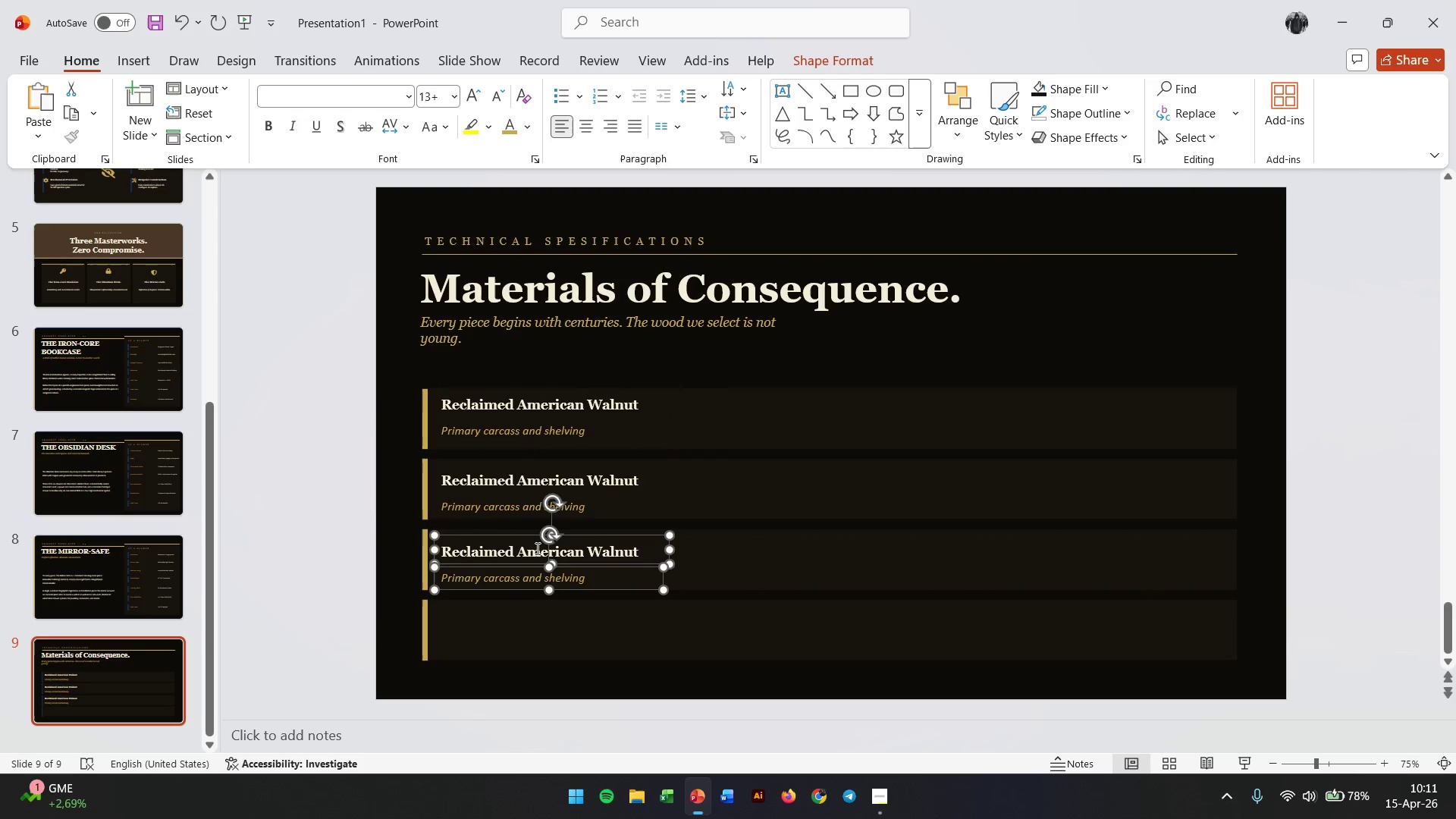 
key(ArrowUp)
 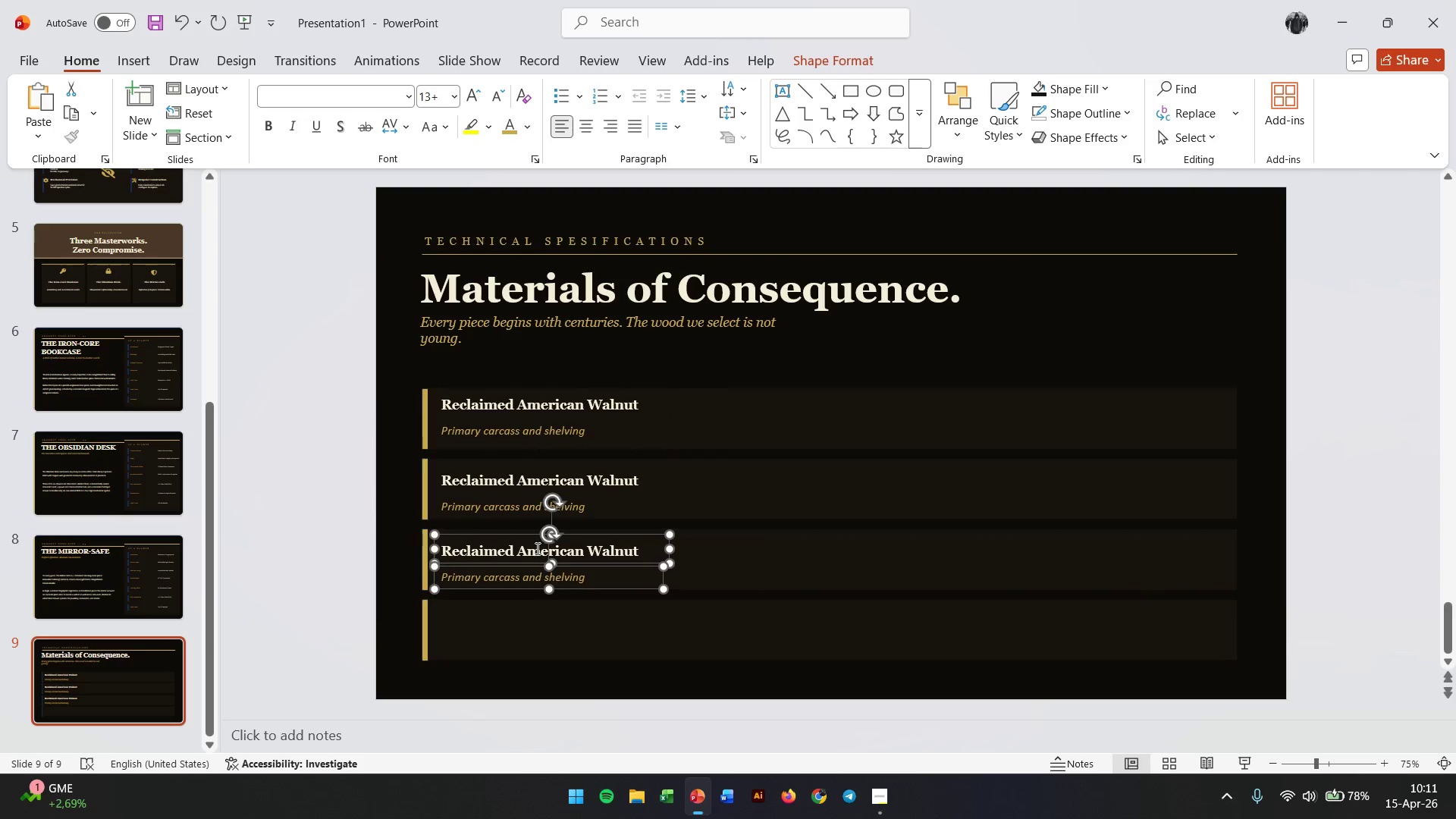 
key(ArrowUp)
 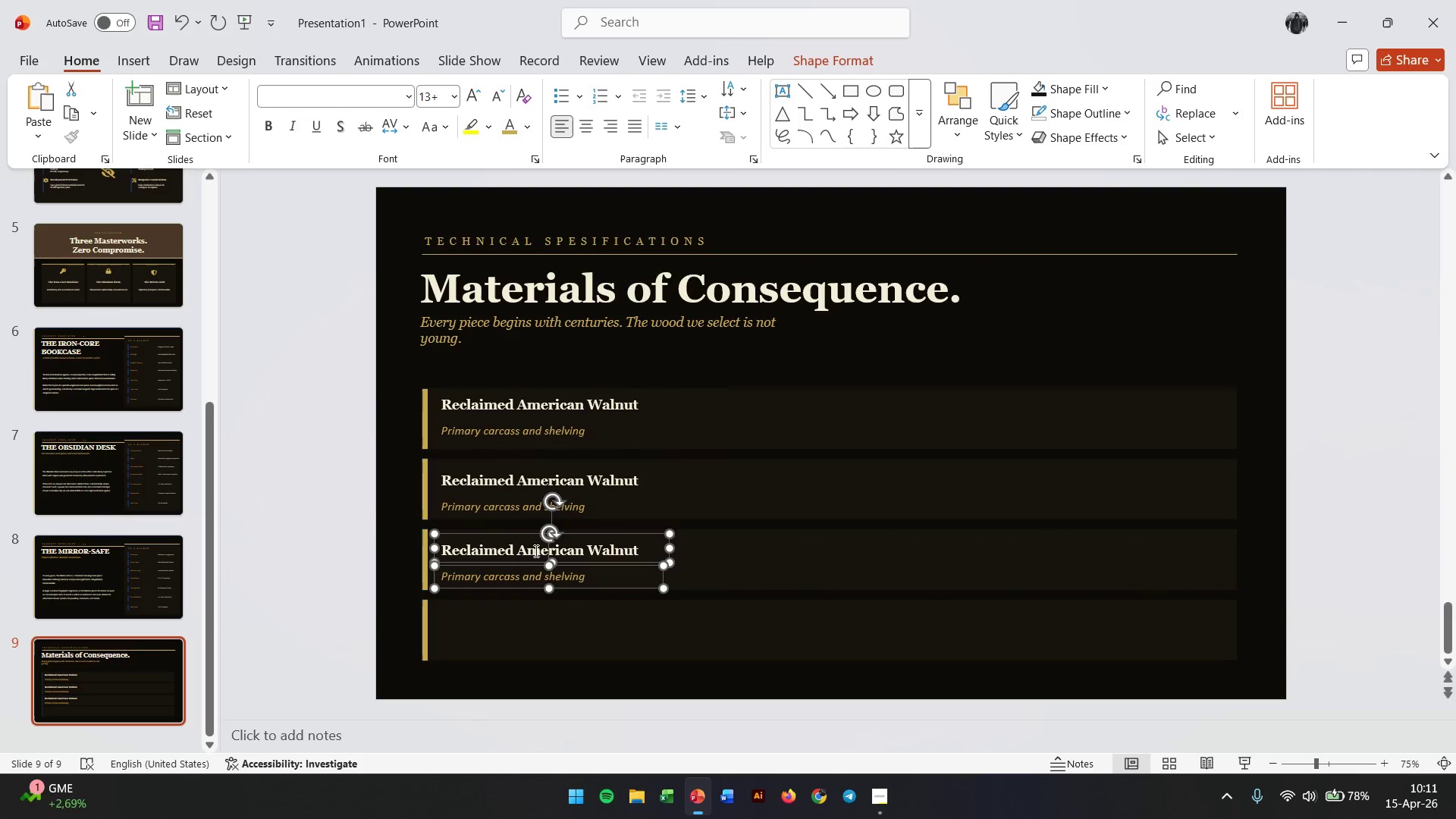 
left_click_drag(start_coordinate=[526, 568], to_coordinate=[517, 638])
 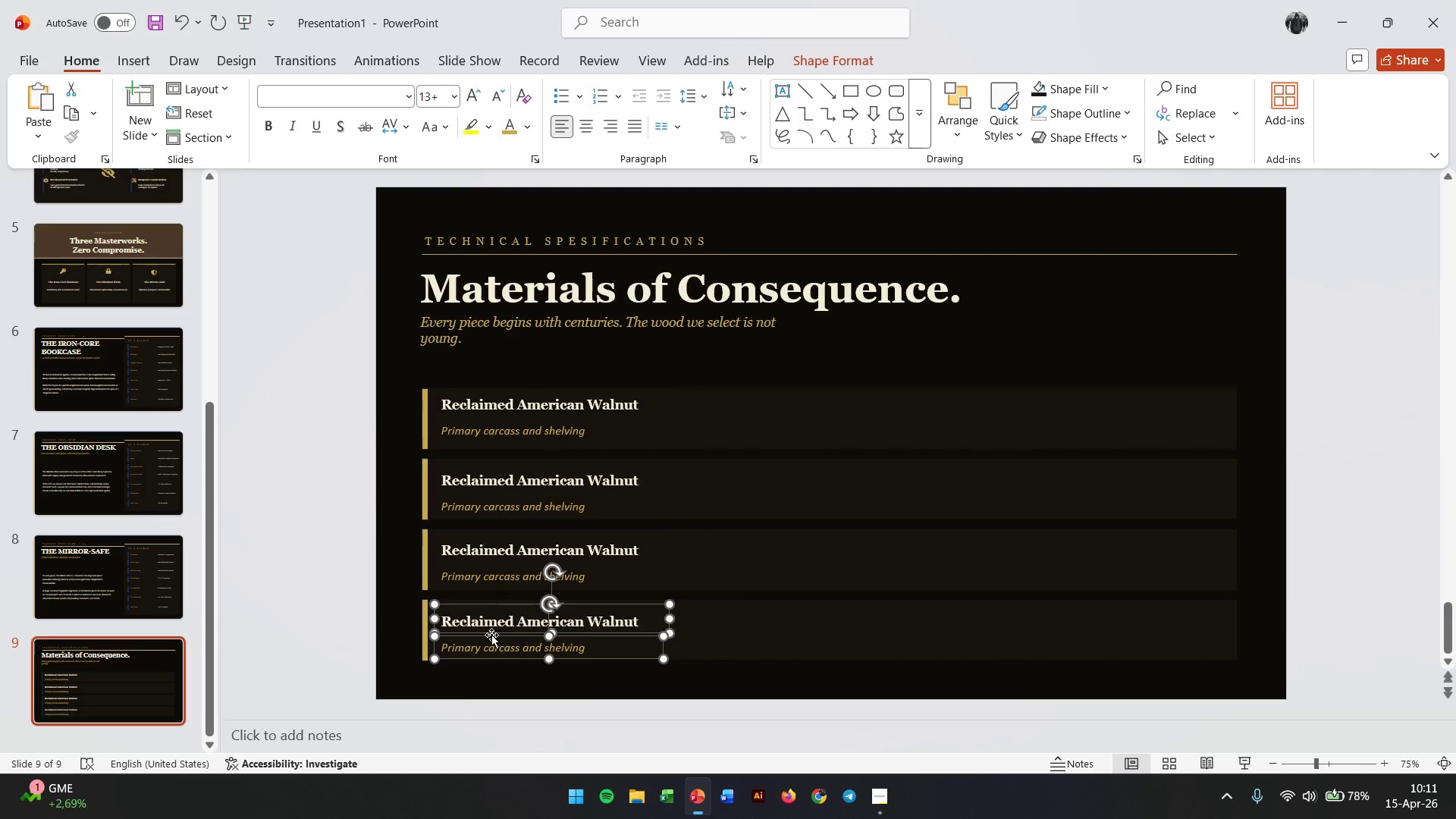 
hold_key(key=ControlLeft, duration=5.22)
 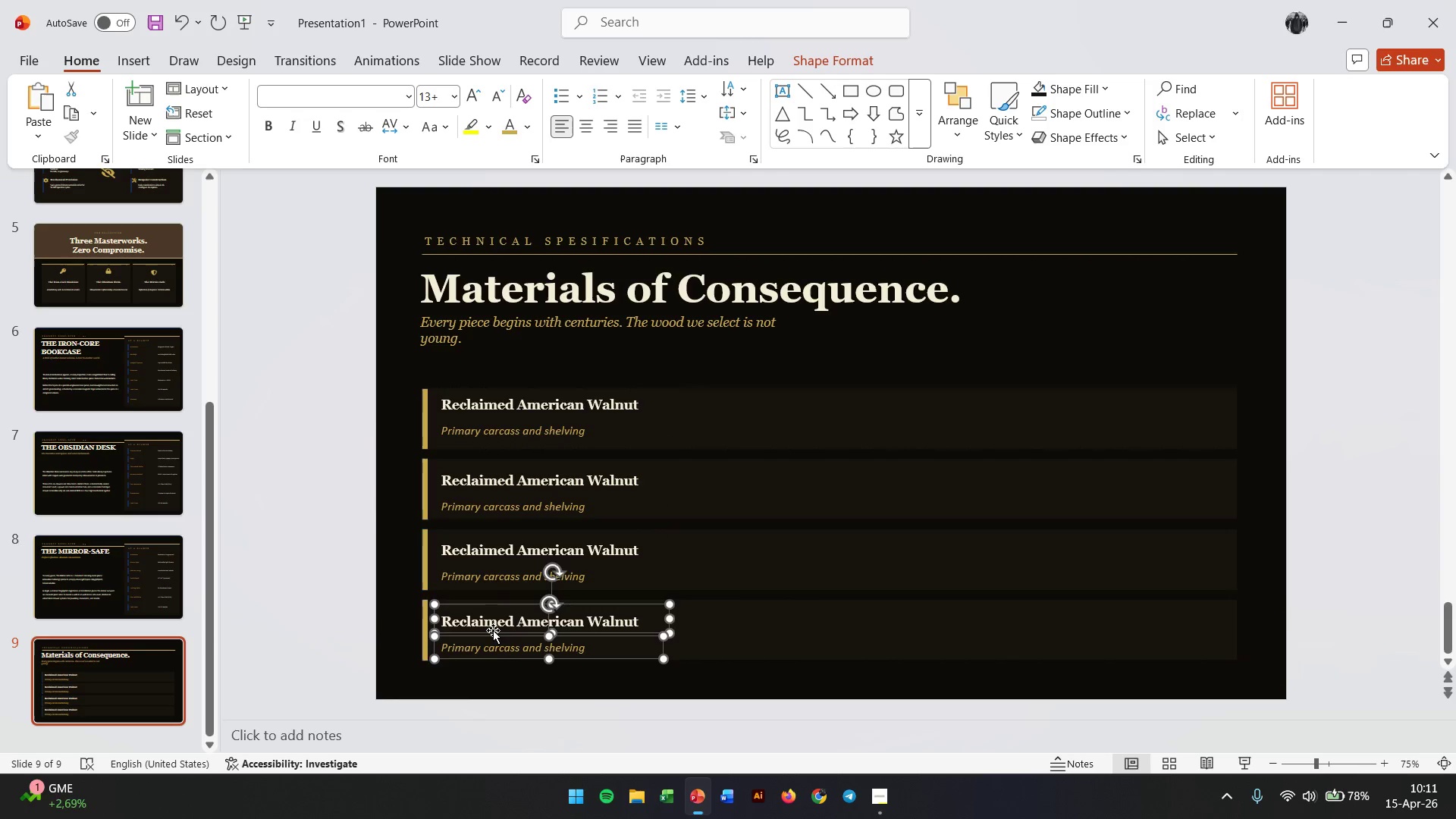 
hold_key(key=ShiftLeft, duration=4.7)
 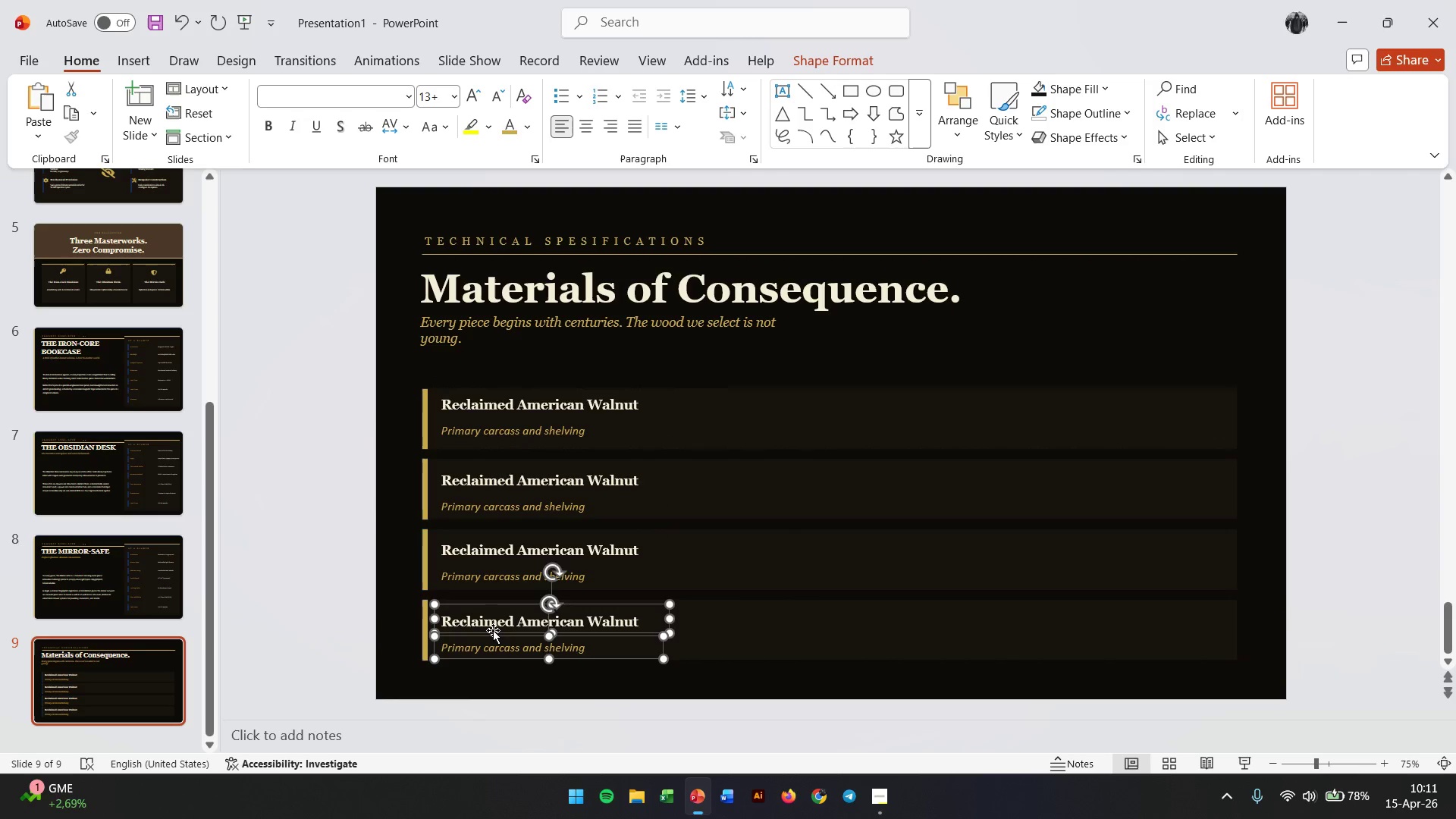 
key(ArrowUp)
 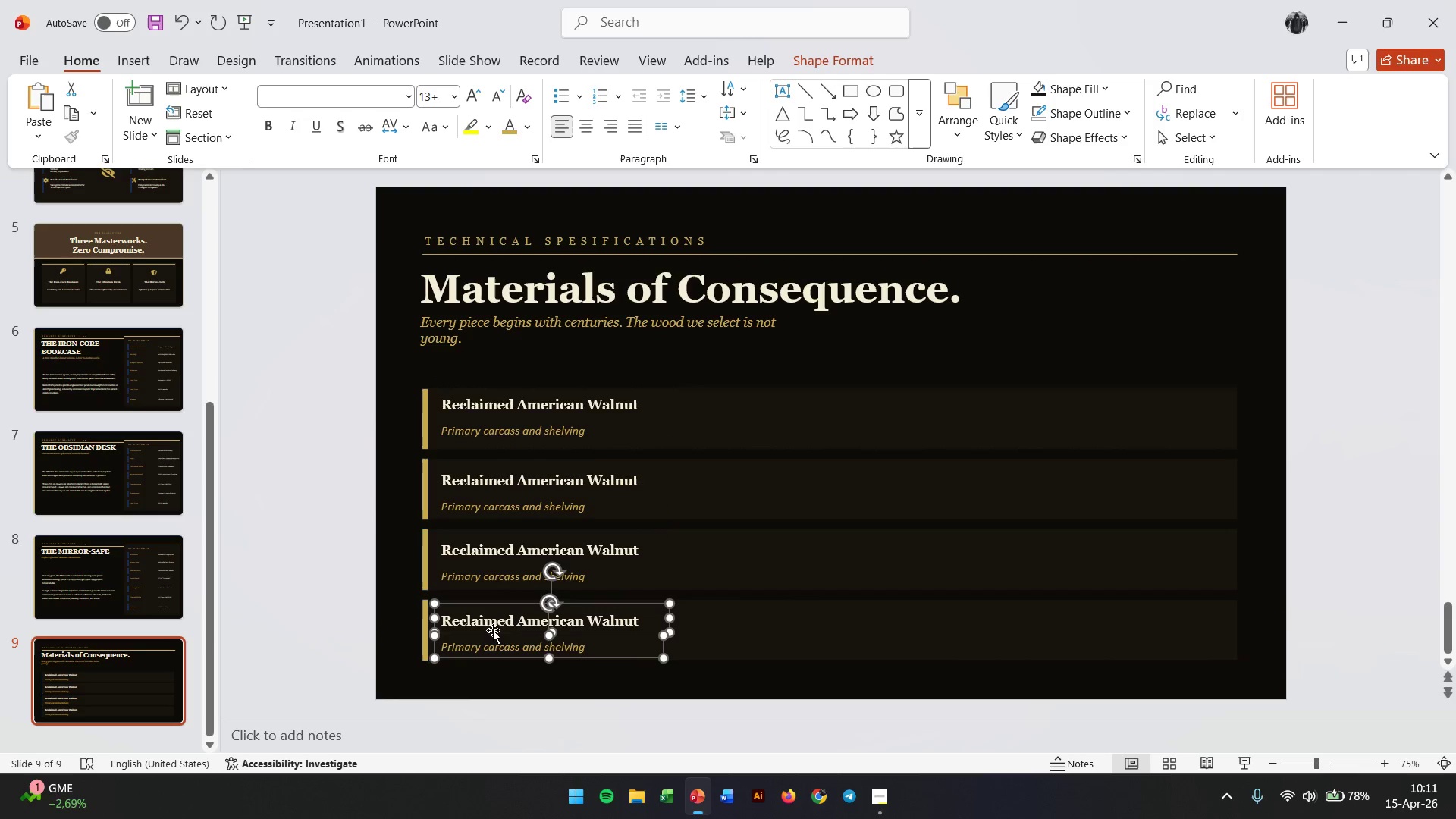 
key(ArrowUp)
 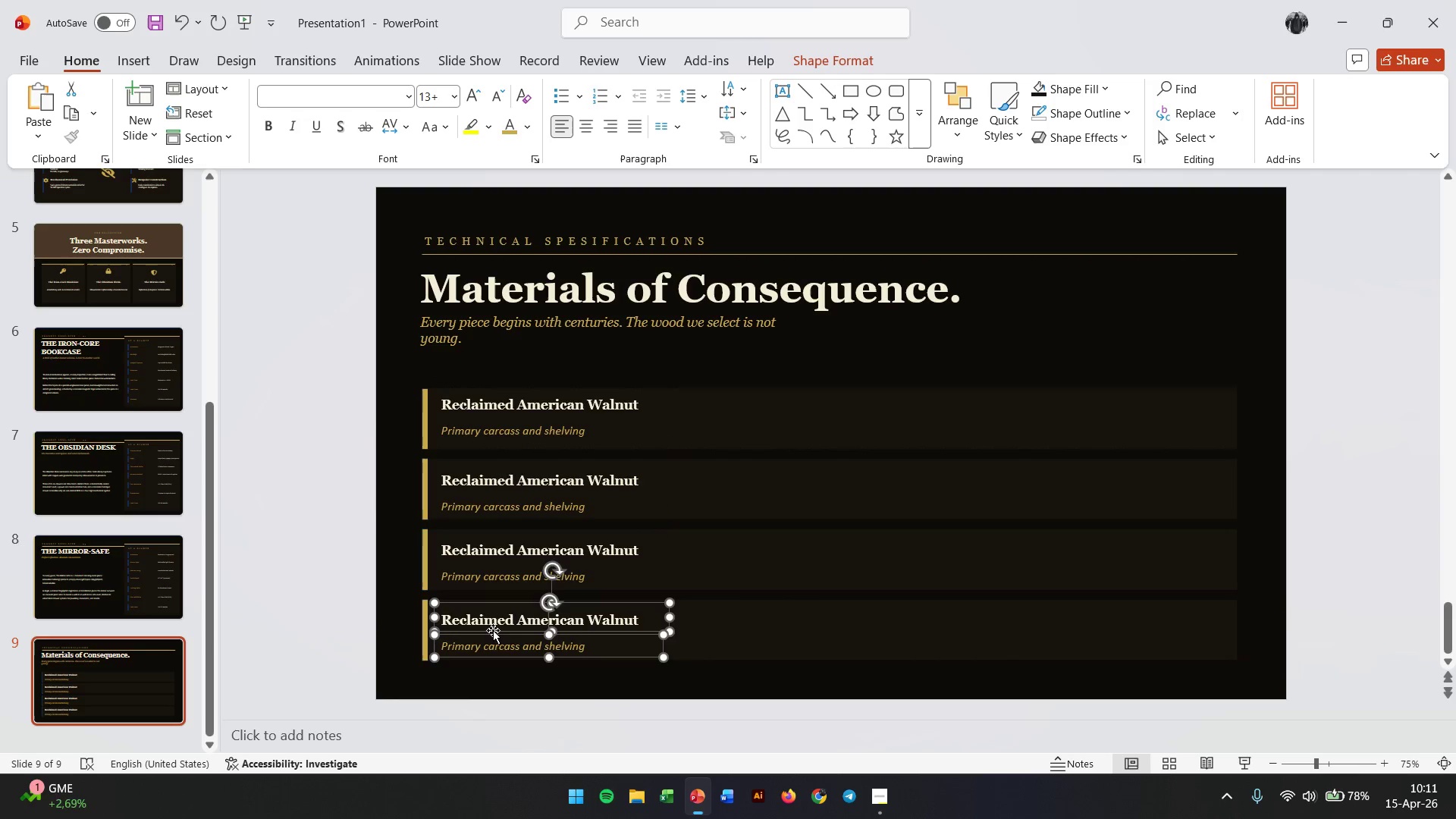 
key(ArrowUp)
 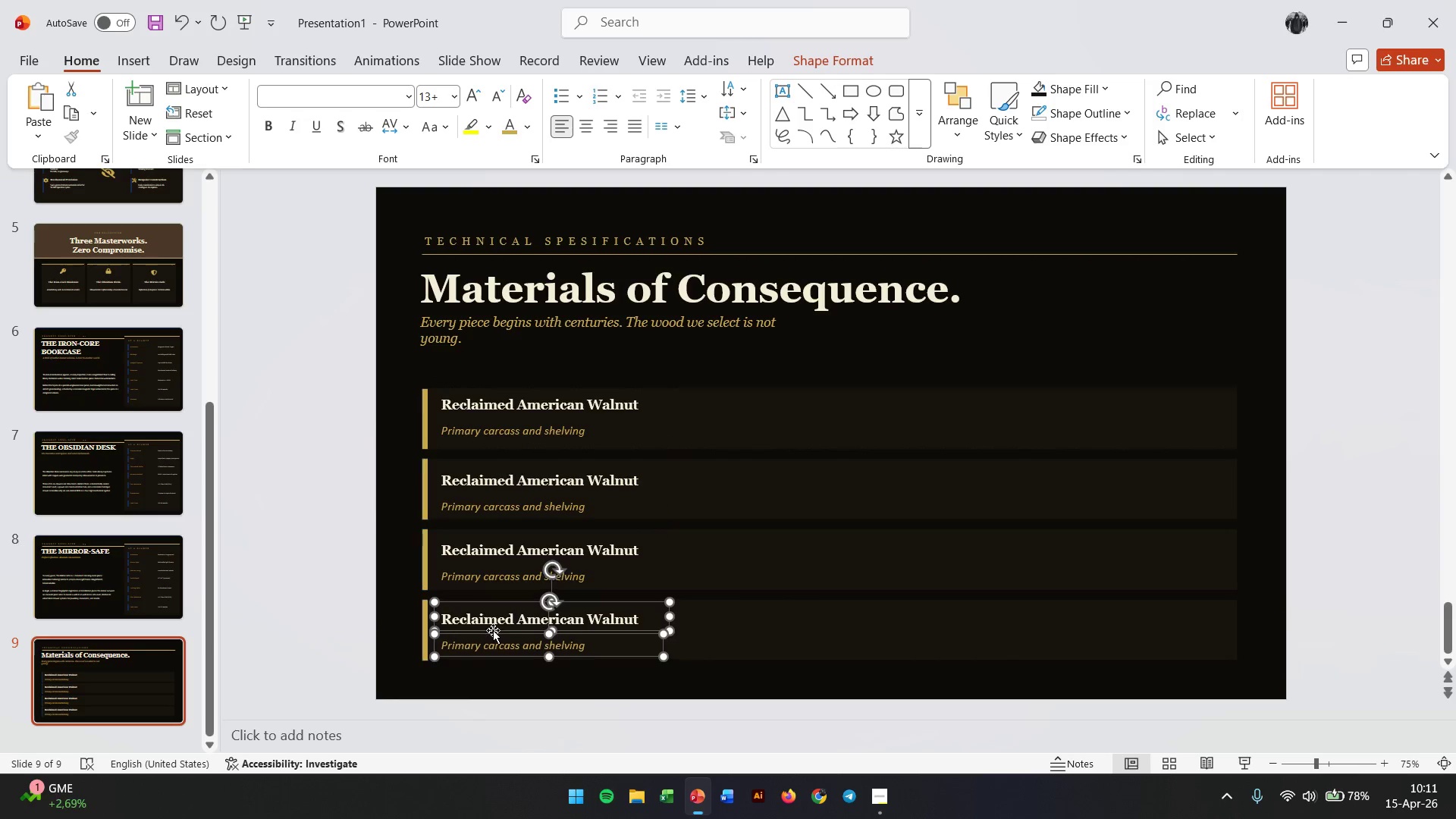 
key(ArrowUp)
 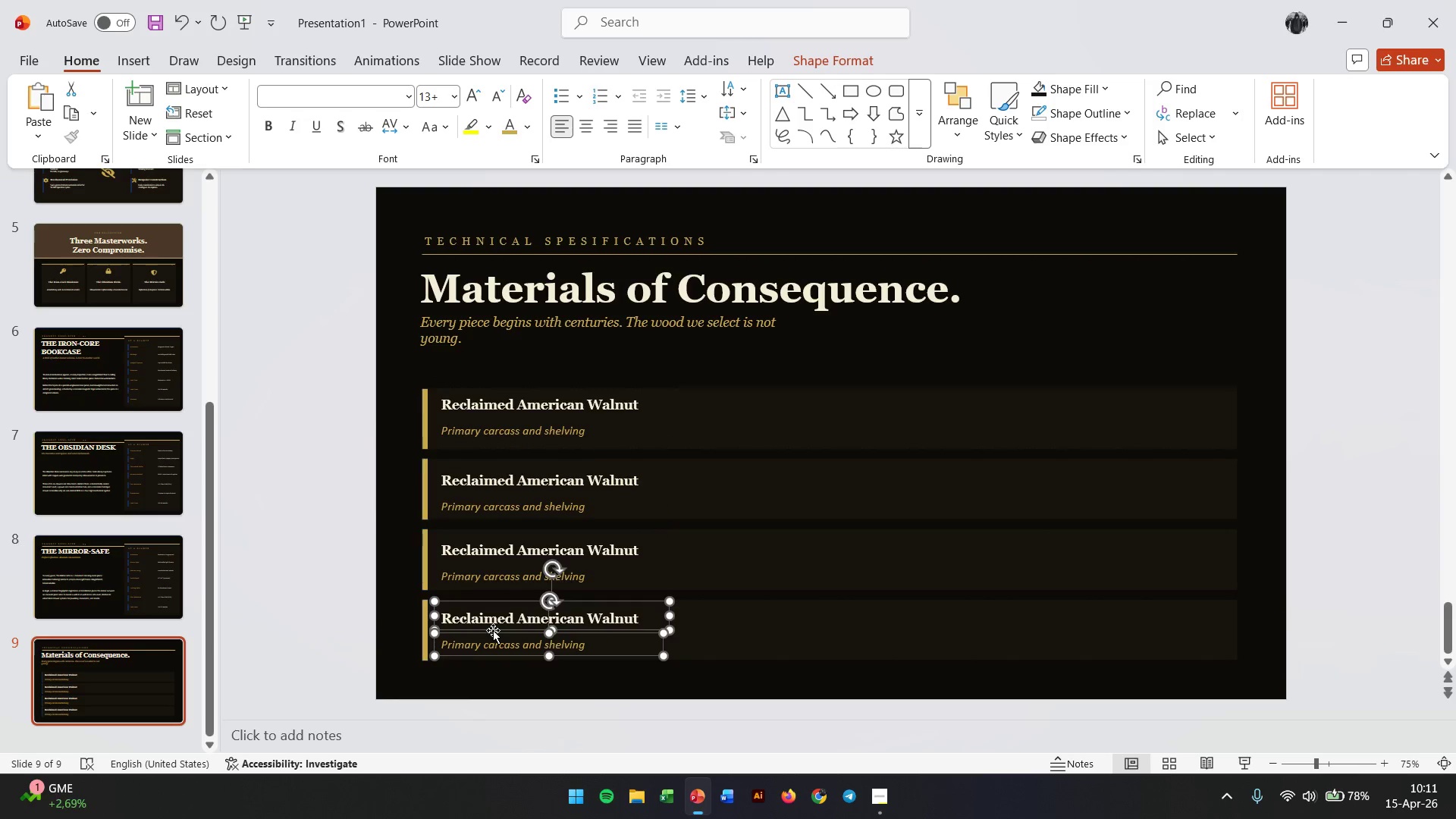 
key(ArrowUp)
 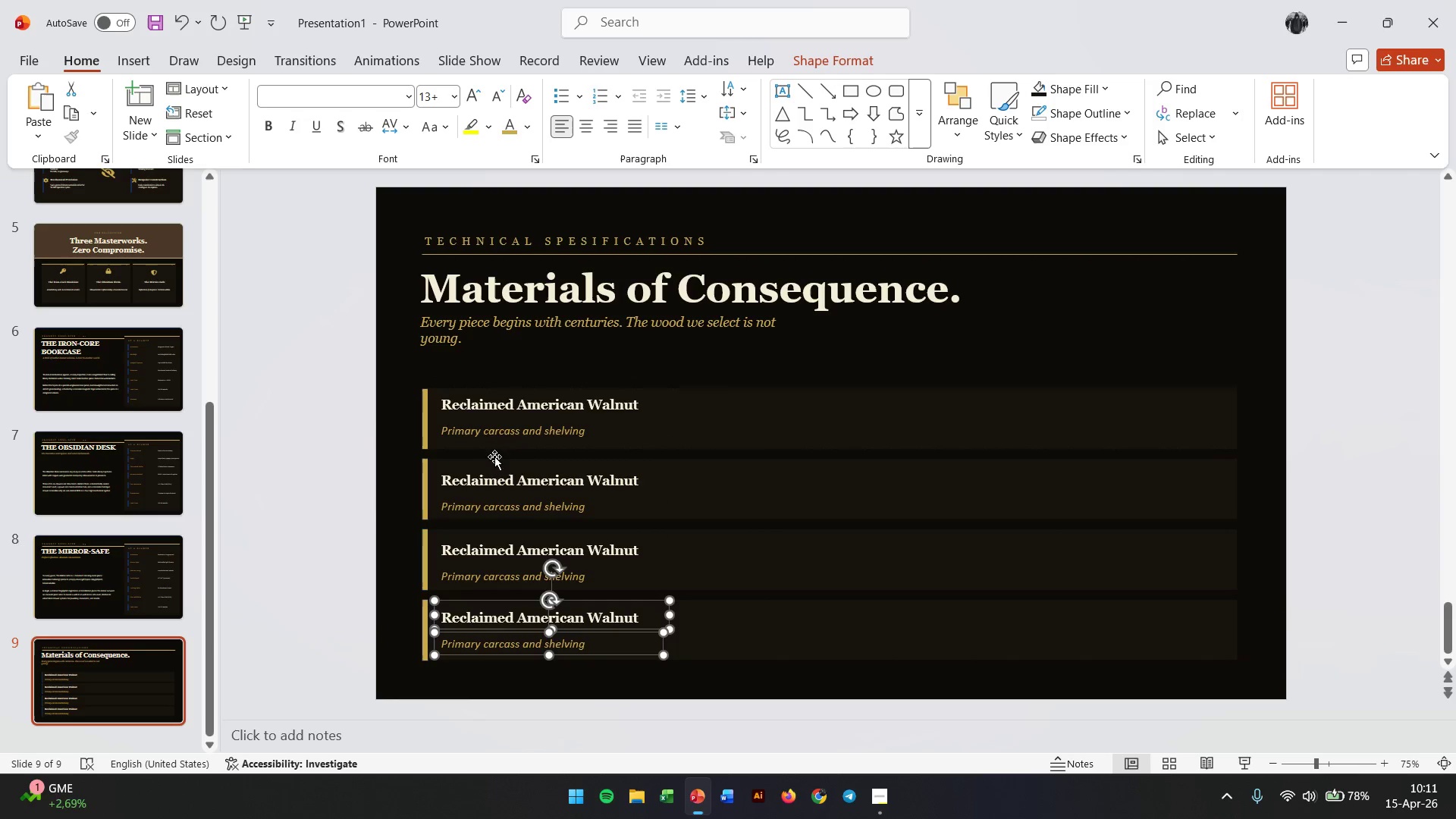 
double_click([486, 482])
 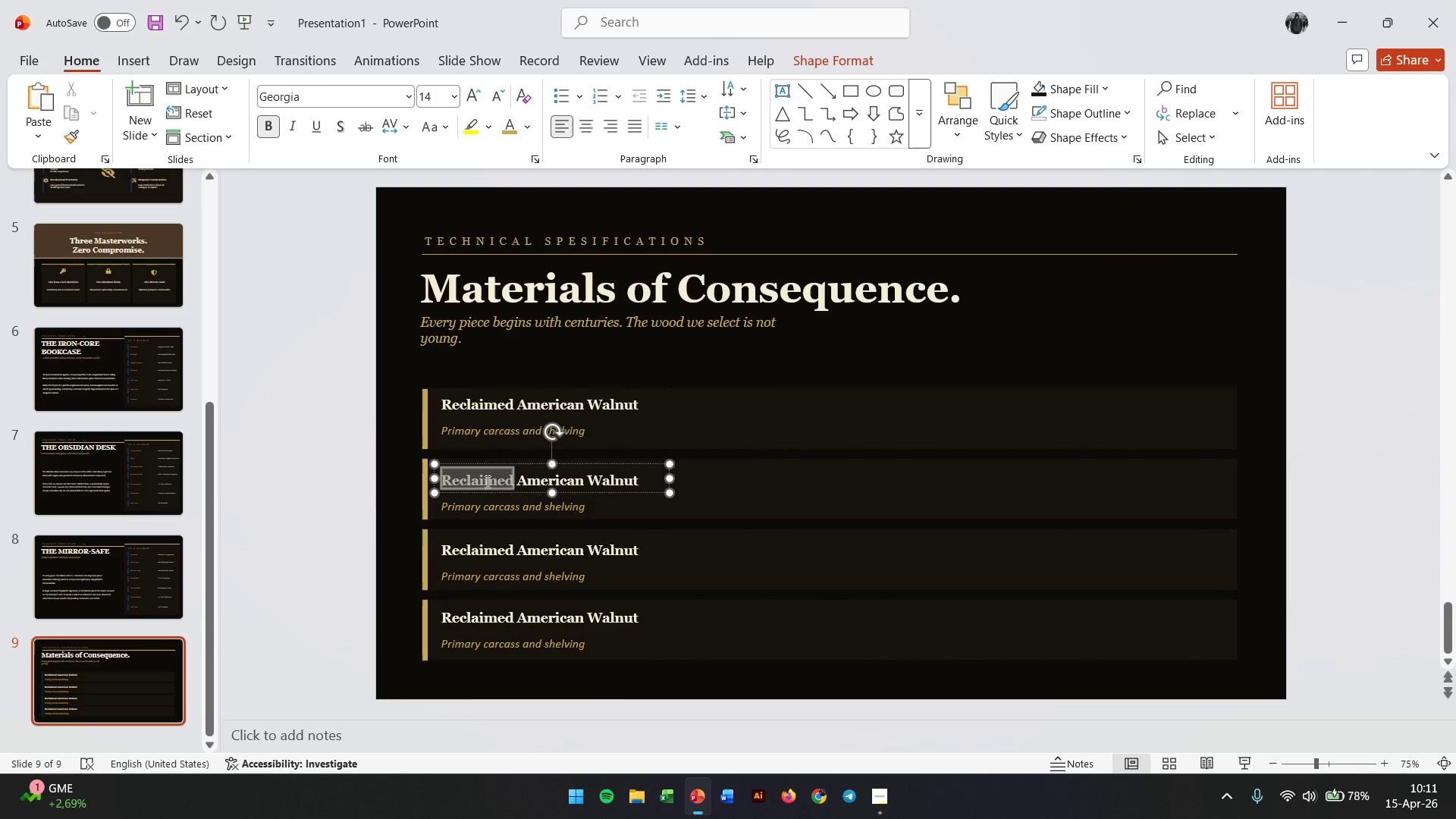 
triple_click([486, 482])
 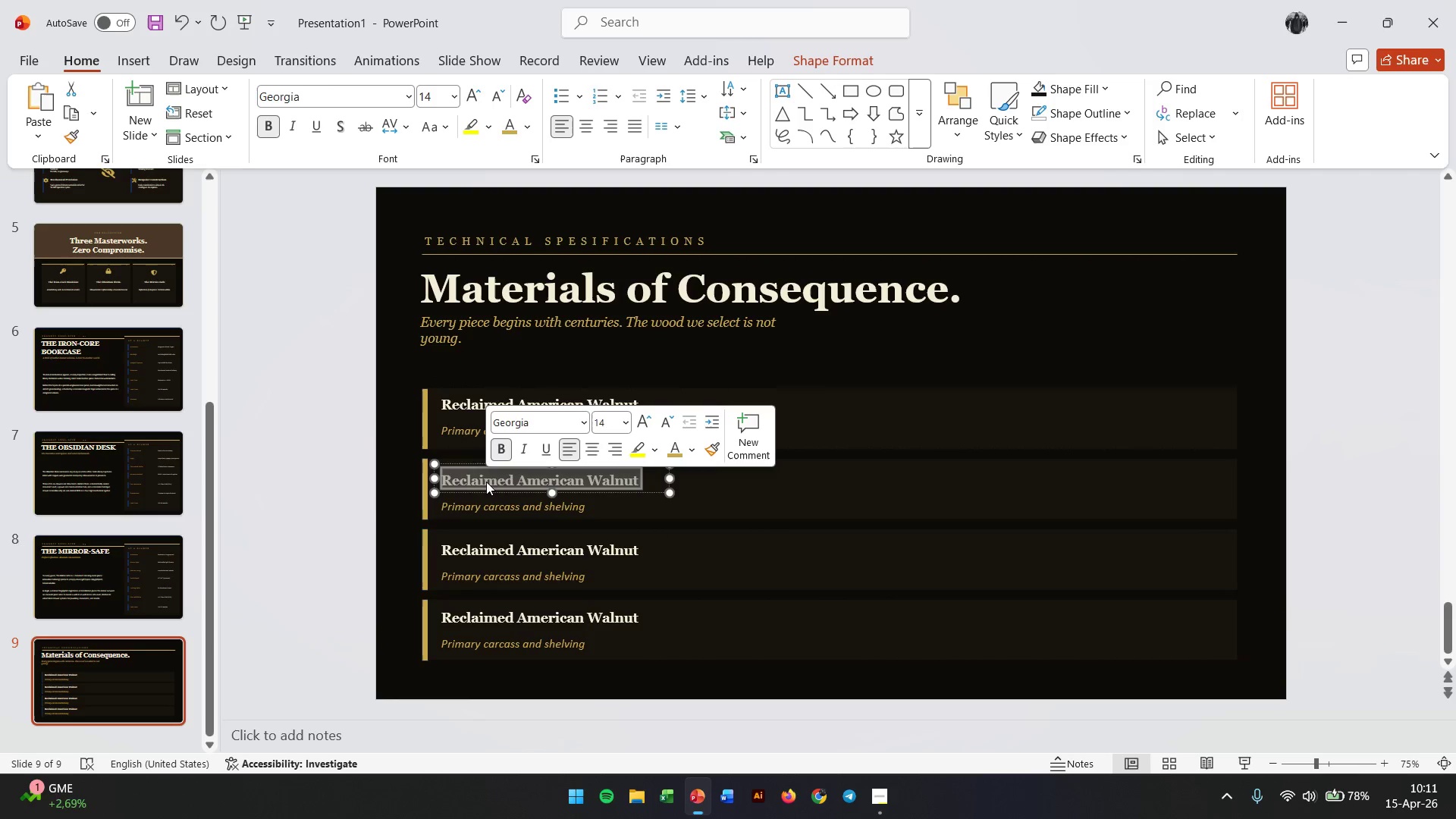 
type(African Ebony)
 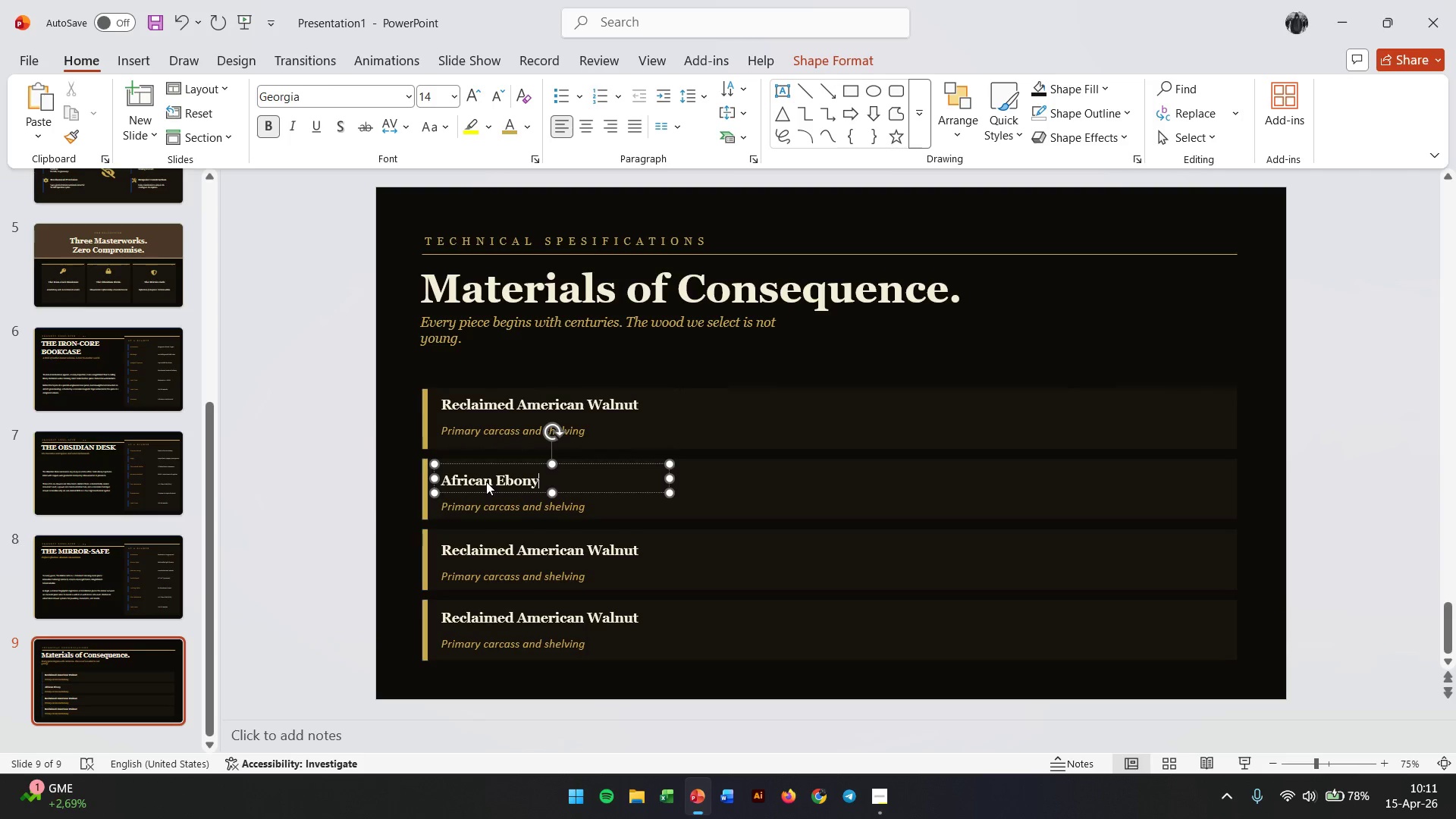 
double_click([466, 546])
 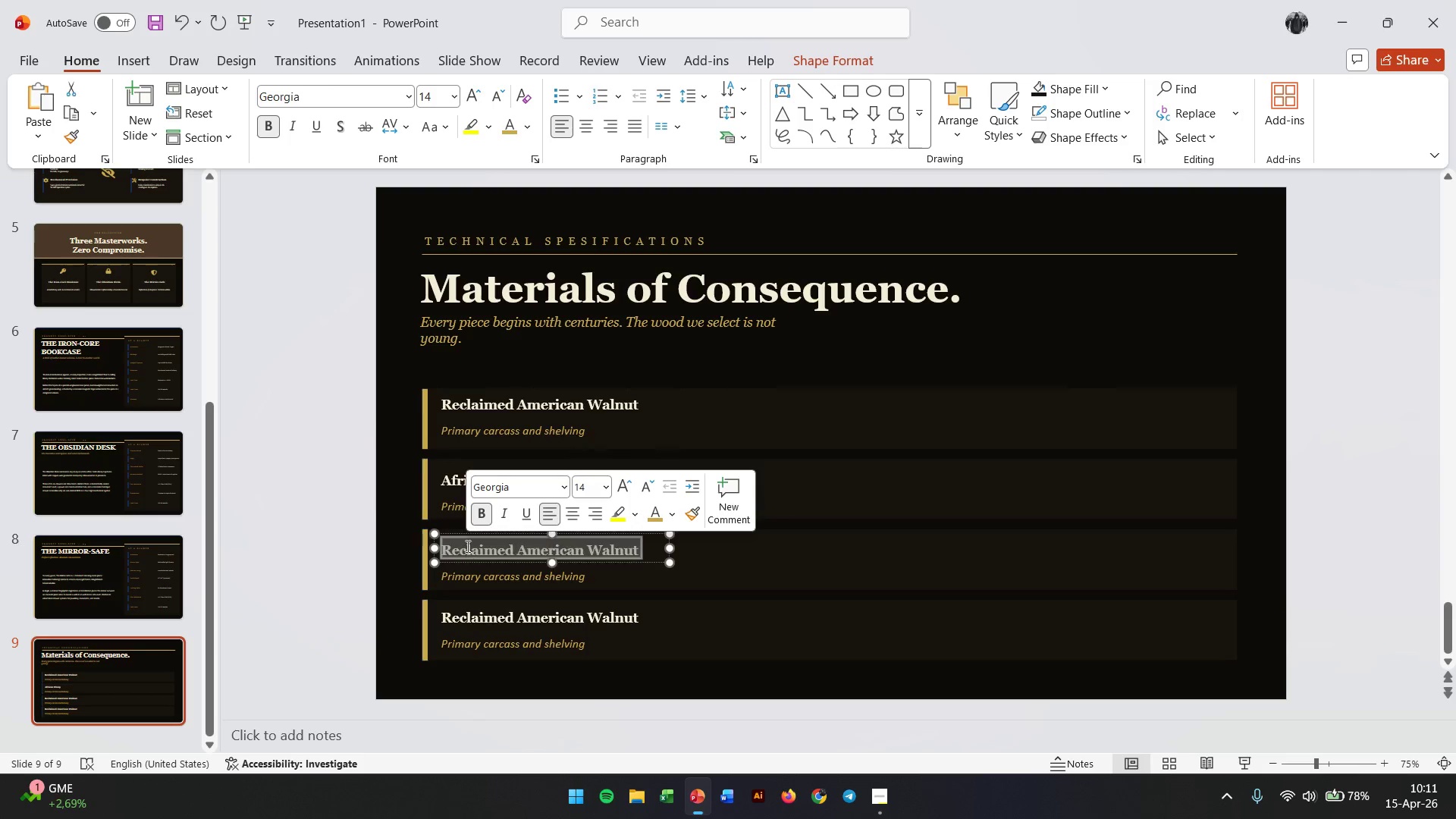 
triple_click([466, 546])
 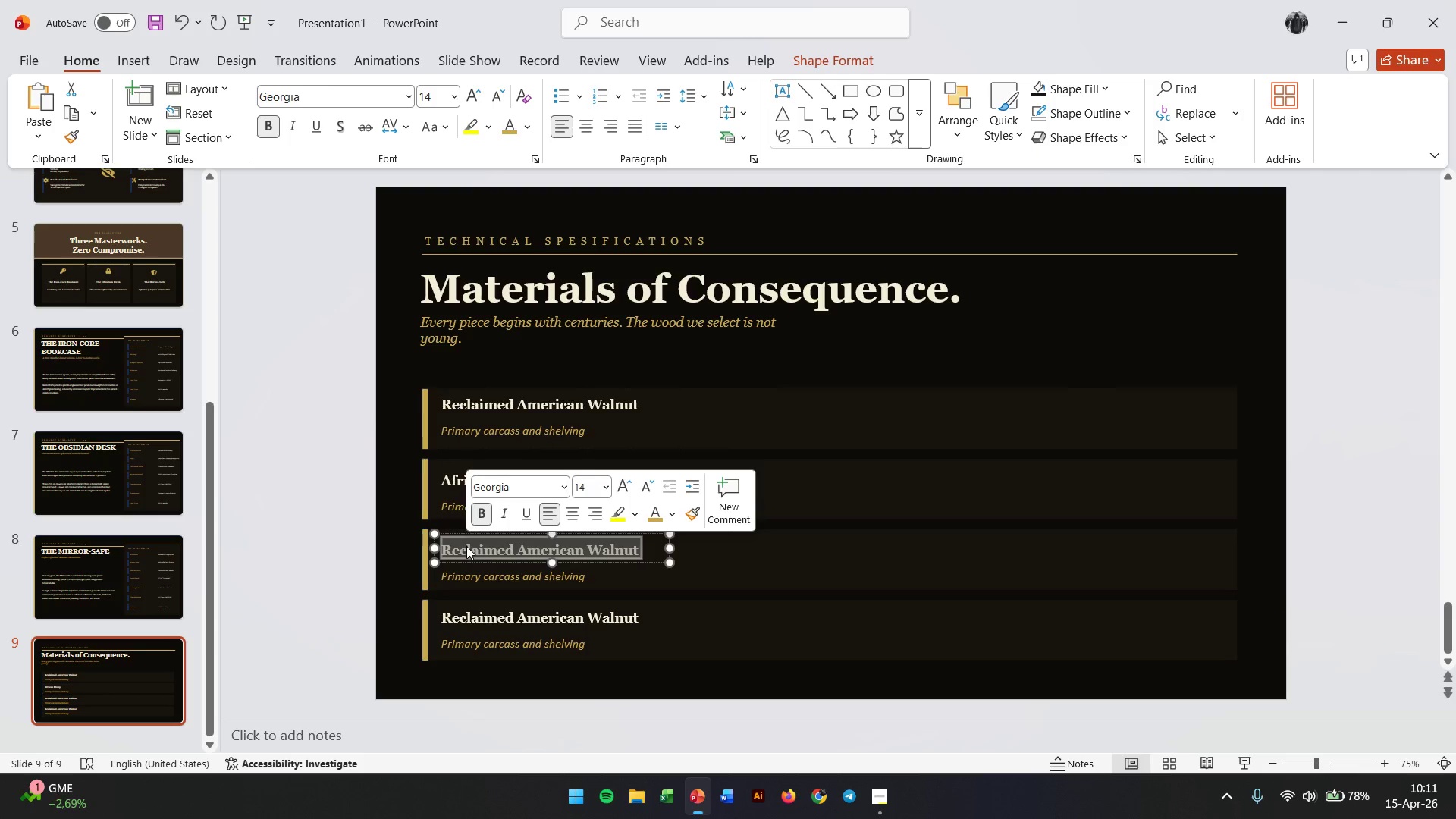 
type(Quarter )
key(Backspace)
type(-Sw)
key(Backspace)
type(awn White Oak)
 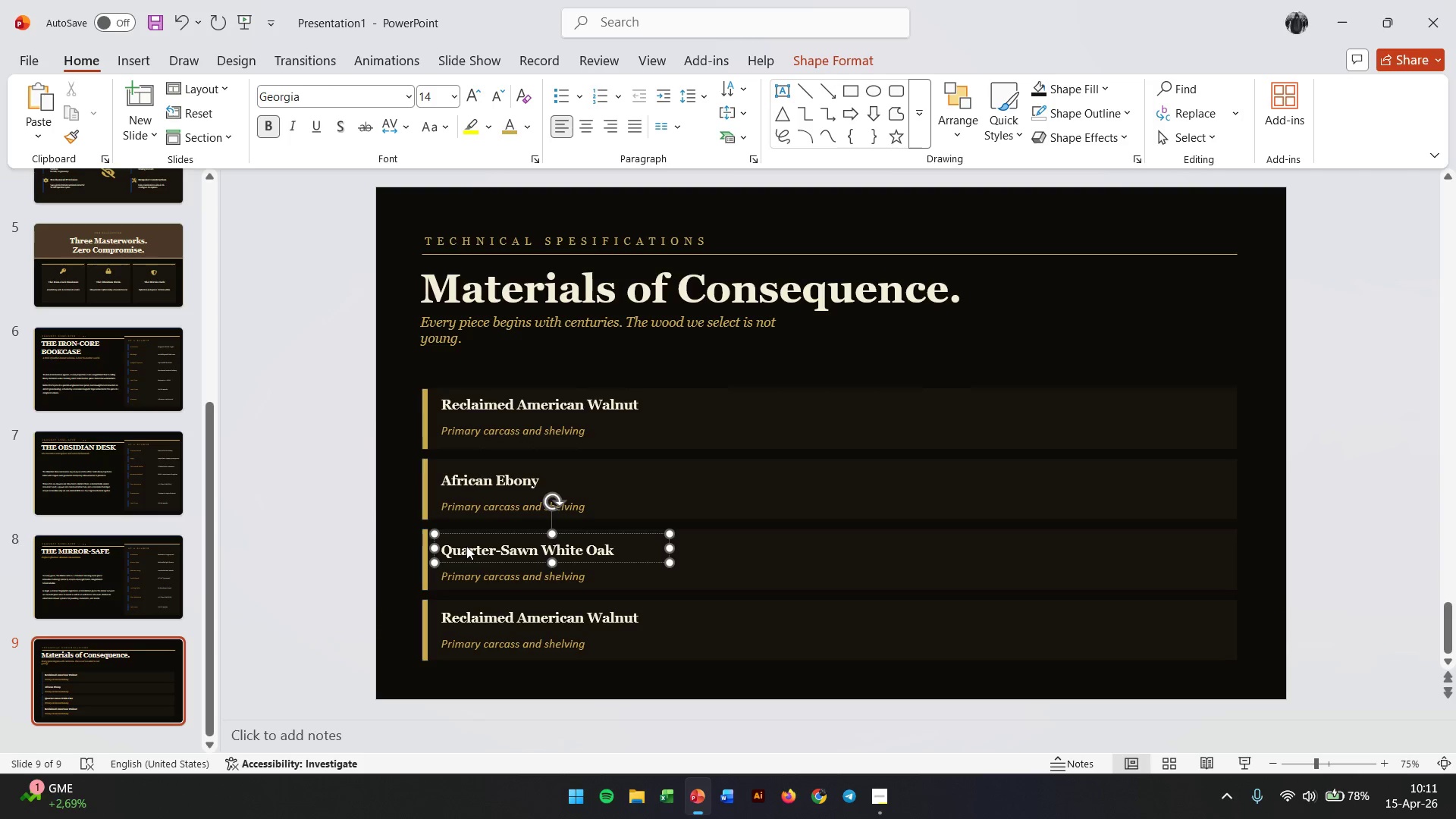 
double_click([453, 621])
 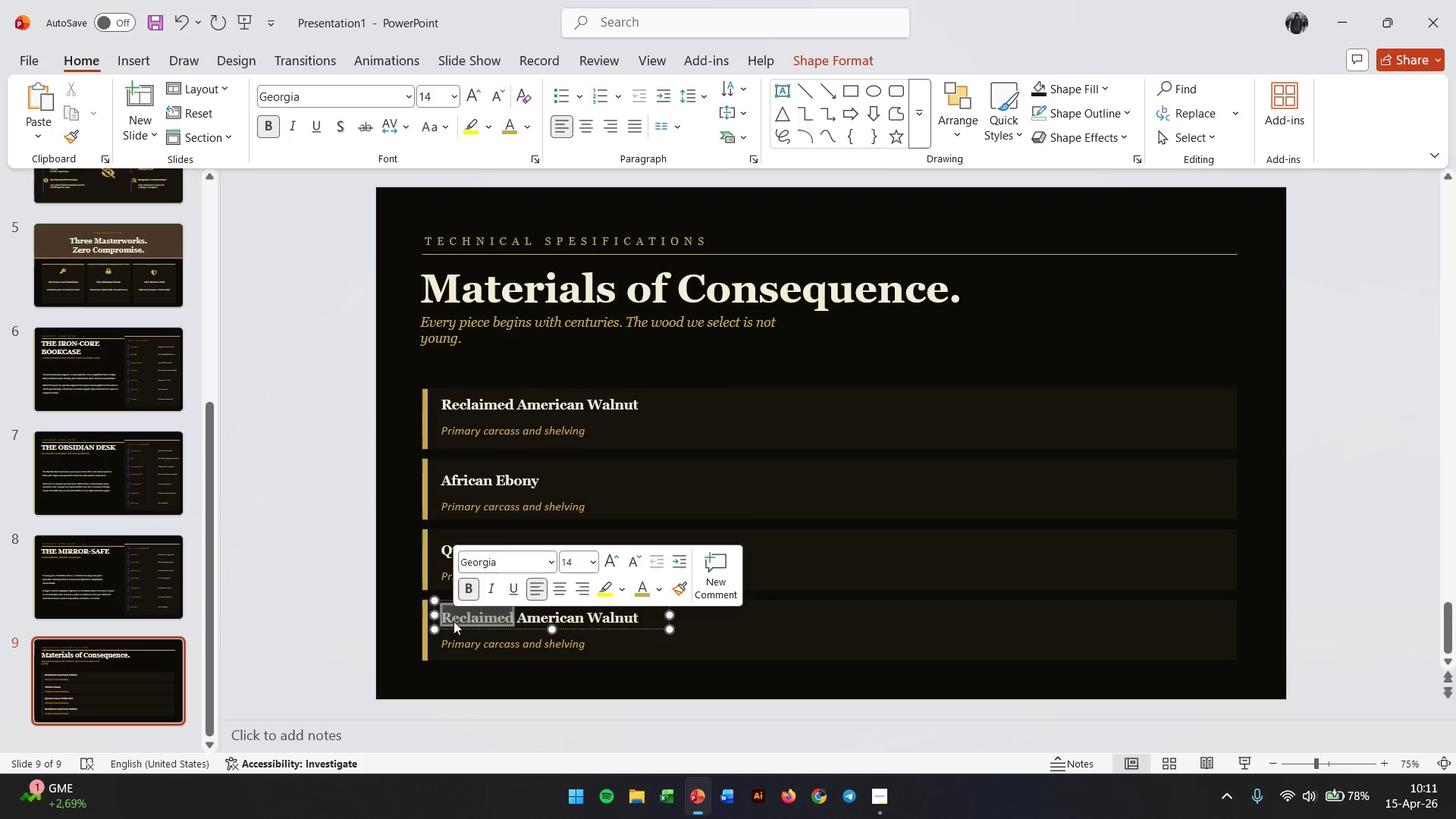 
triple_click([453, 621])
 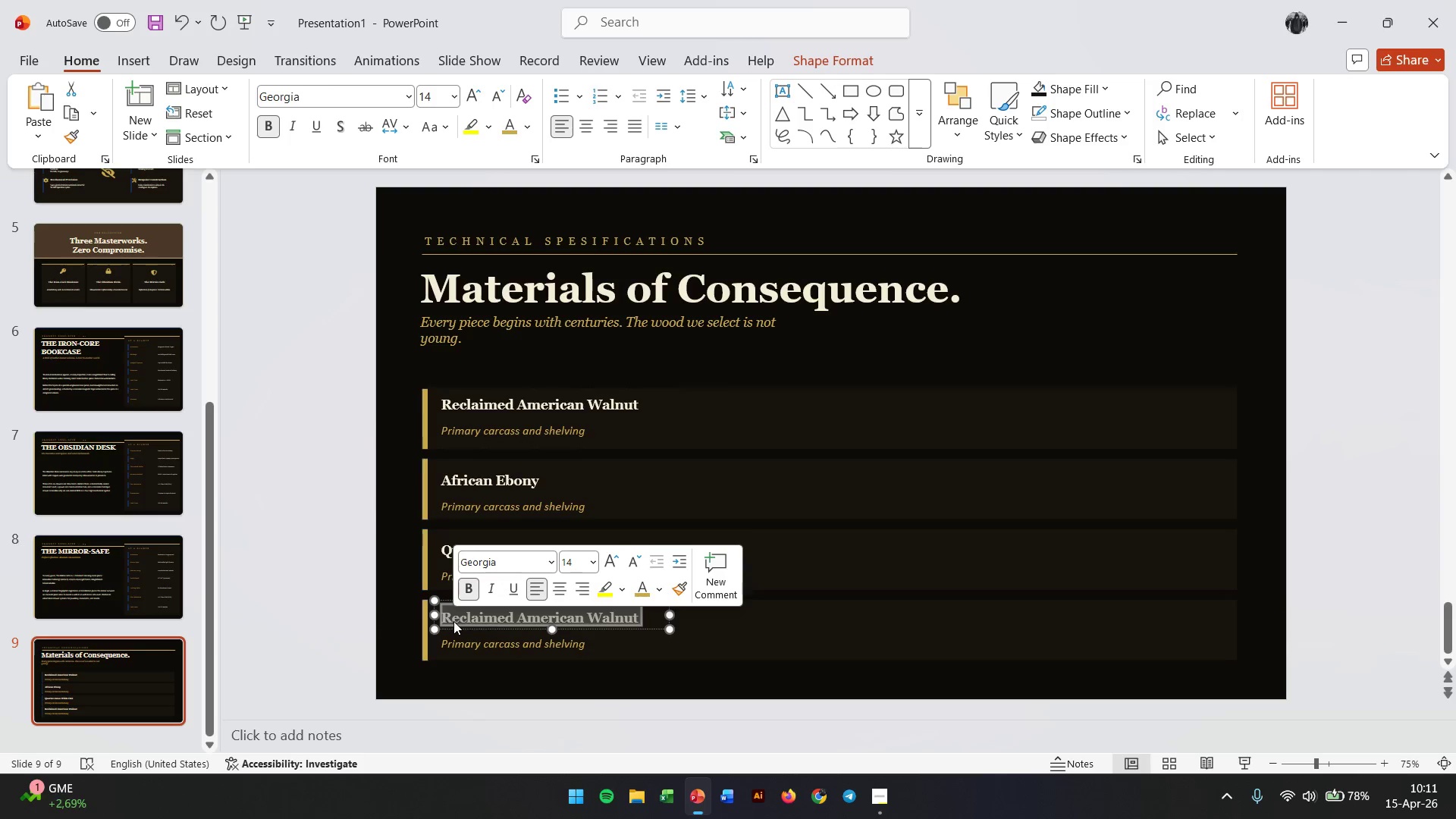 
type(Hand =)
key(Backspace)
key(Backspace)
type(-Forged Iron Hardware)
 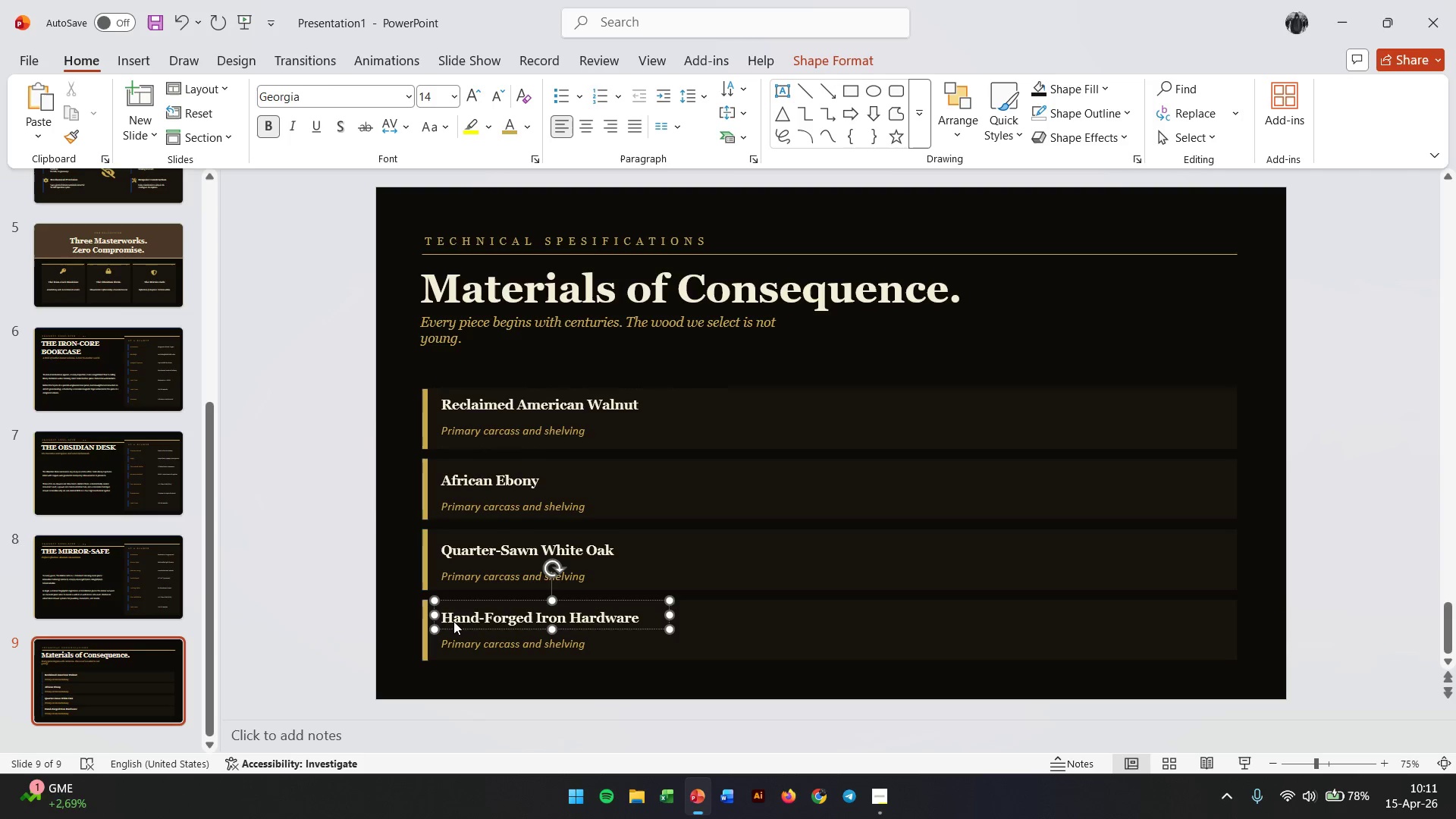 
double_click([457, 507])
 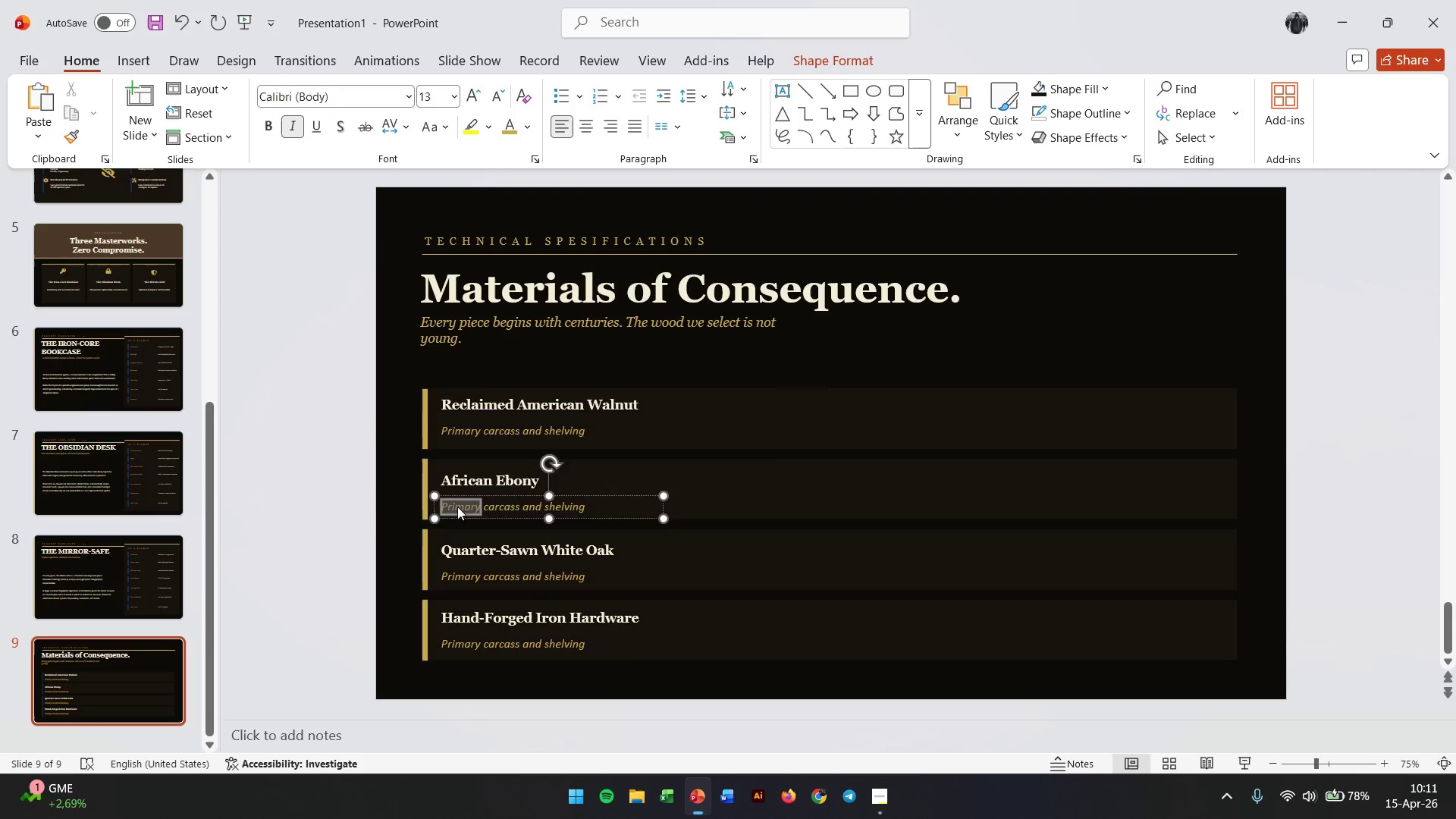 
triple_click([457, 507])
 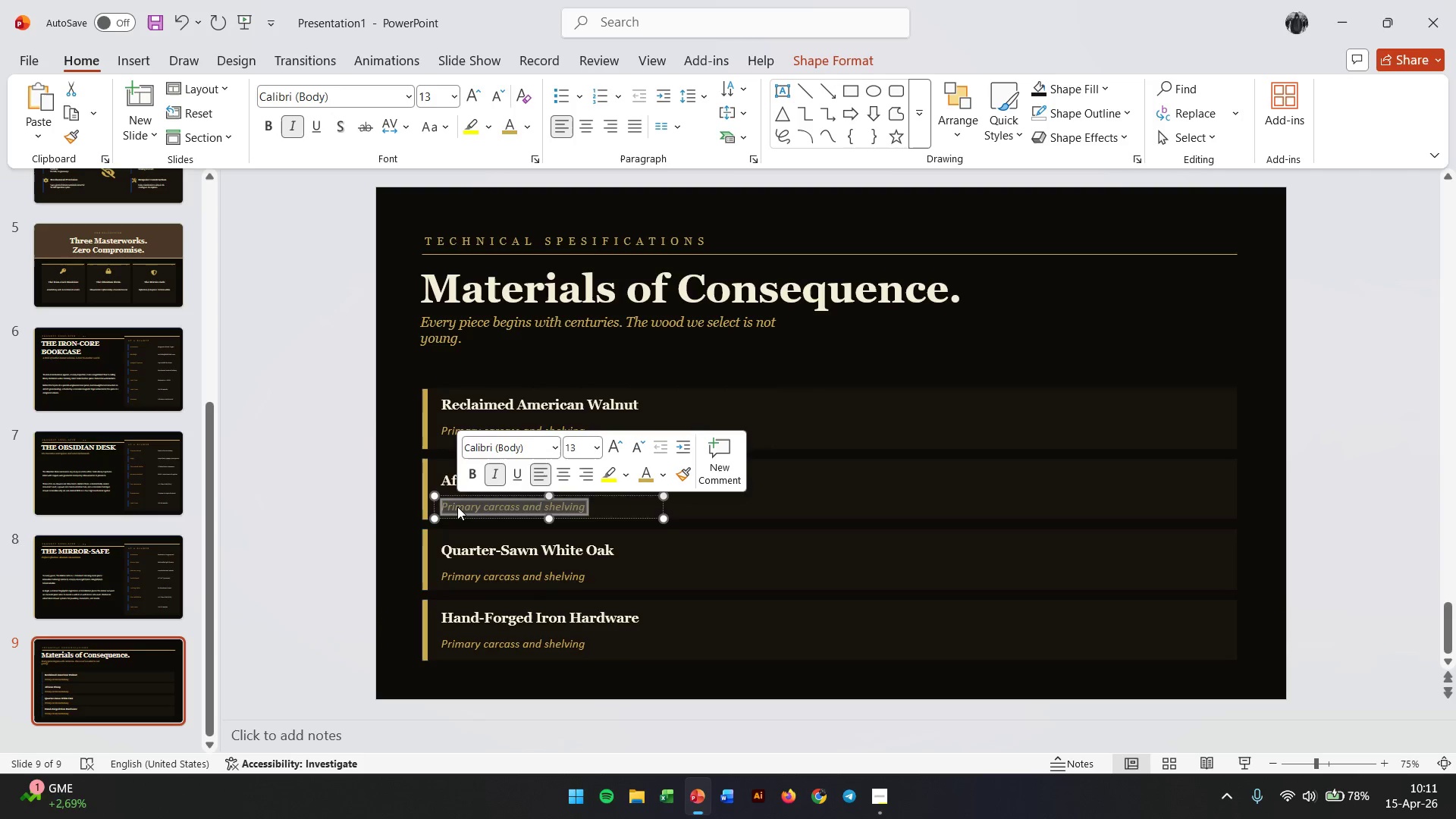 
type(Statement surfaces and inlay)
 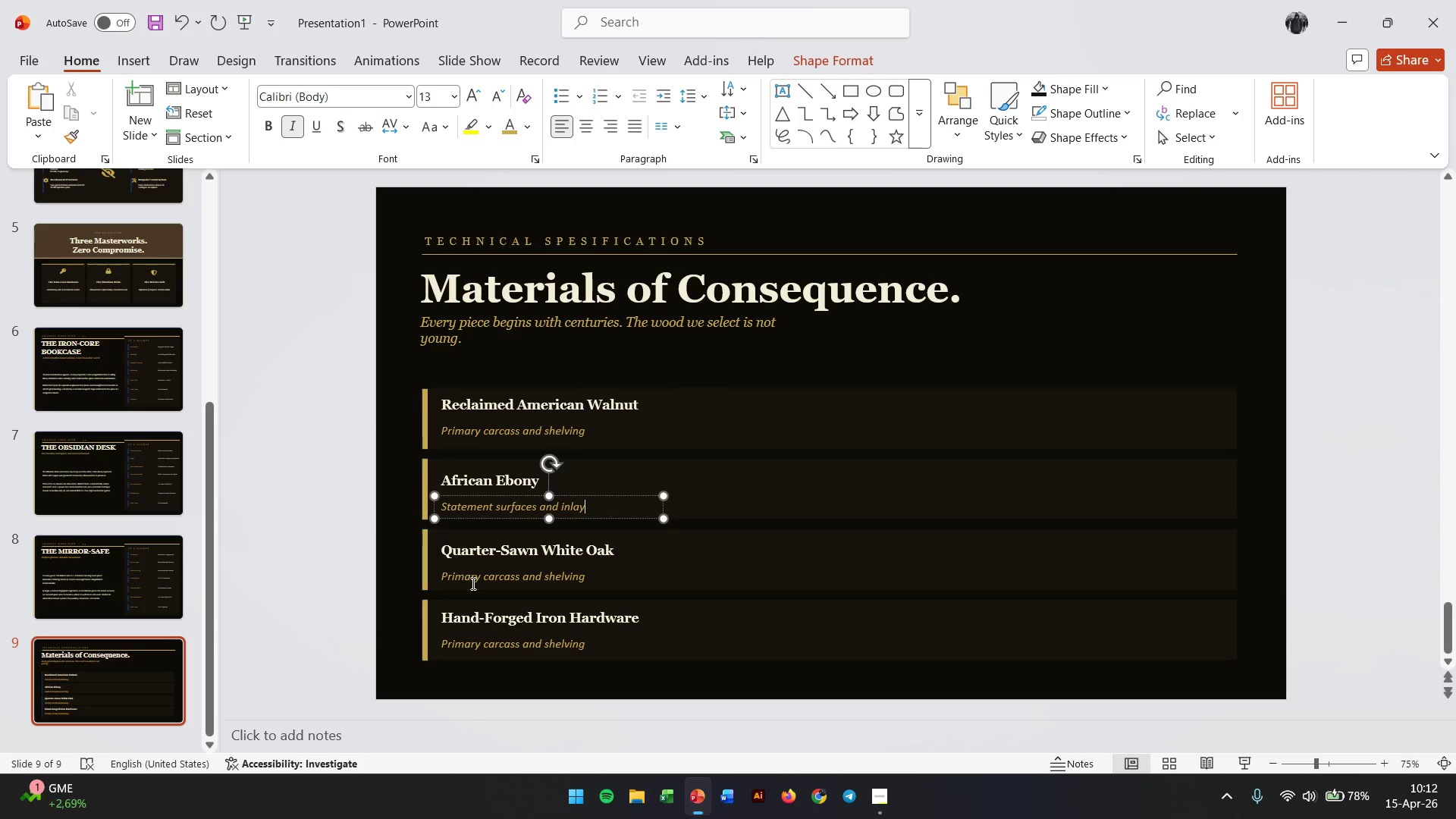 
double_click([472, 583])
 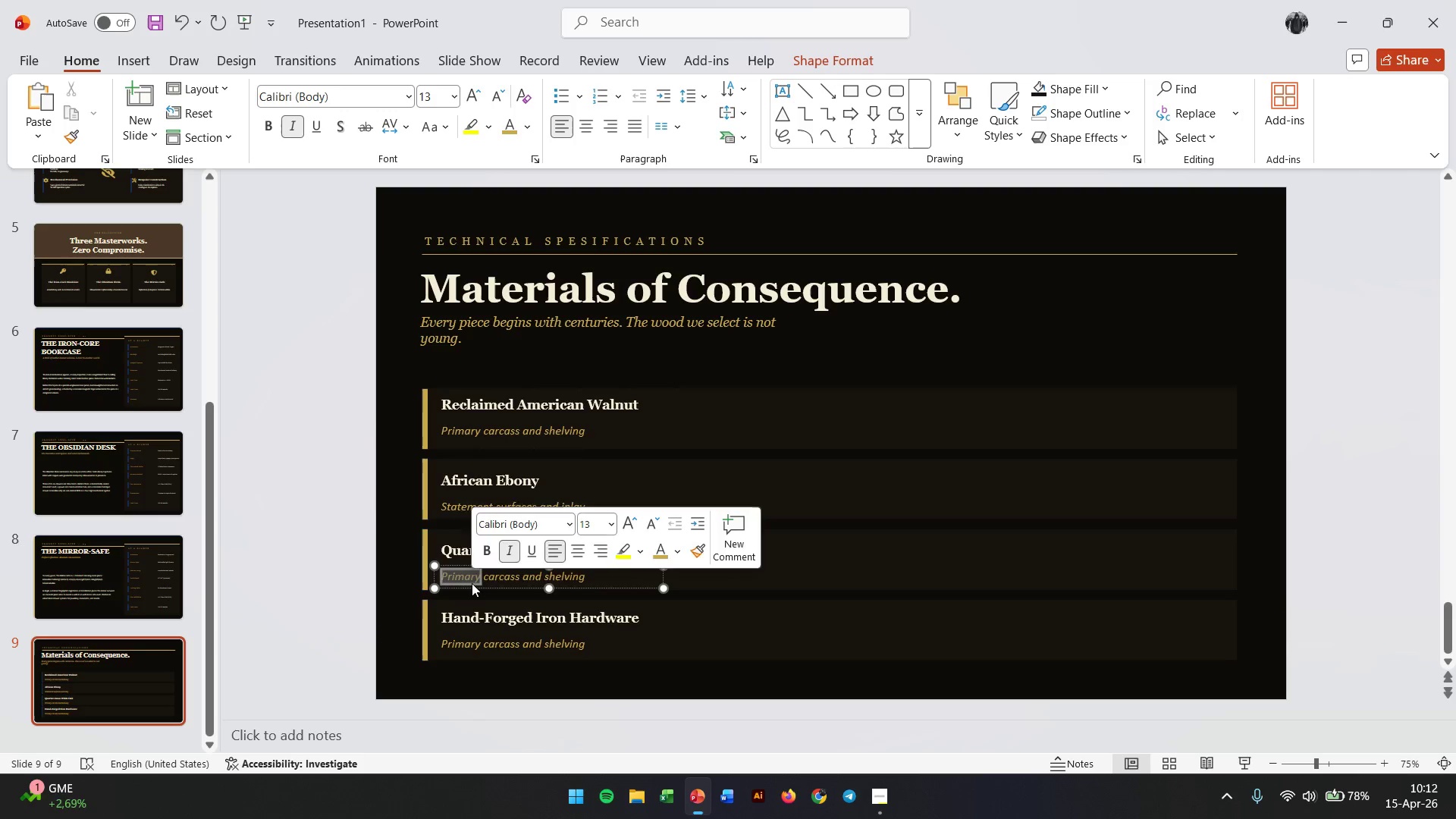 
triple_click([472, 583])
 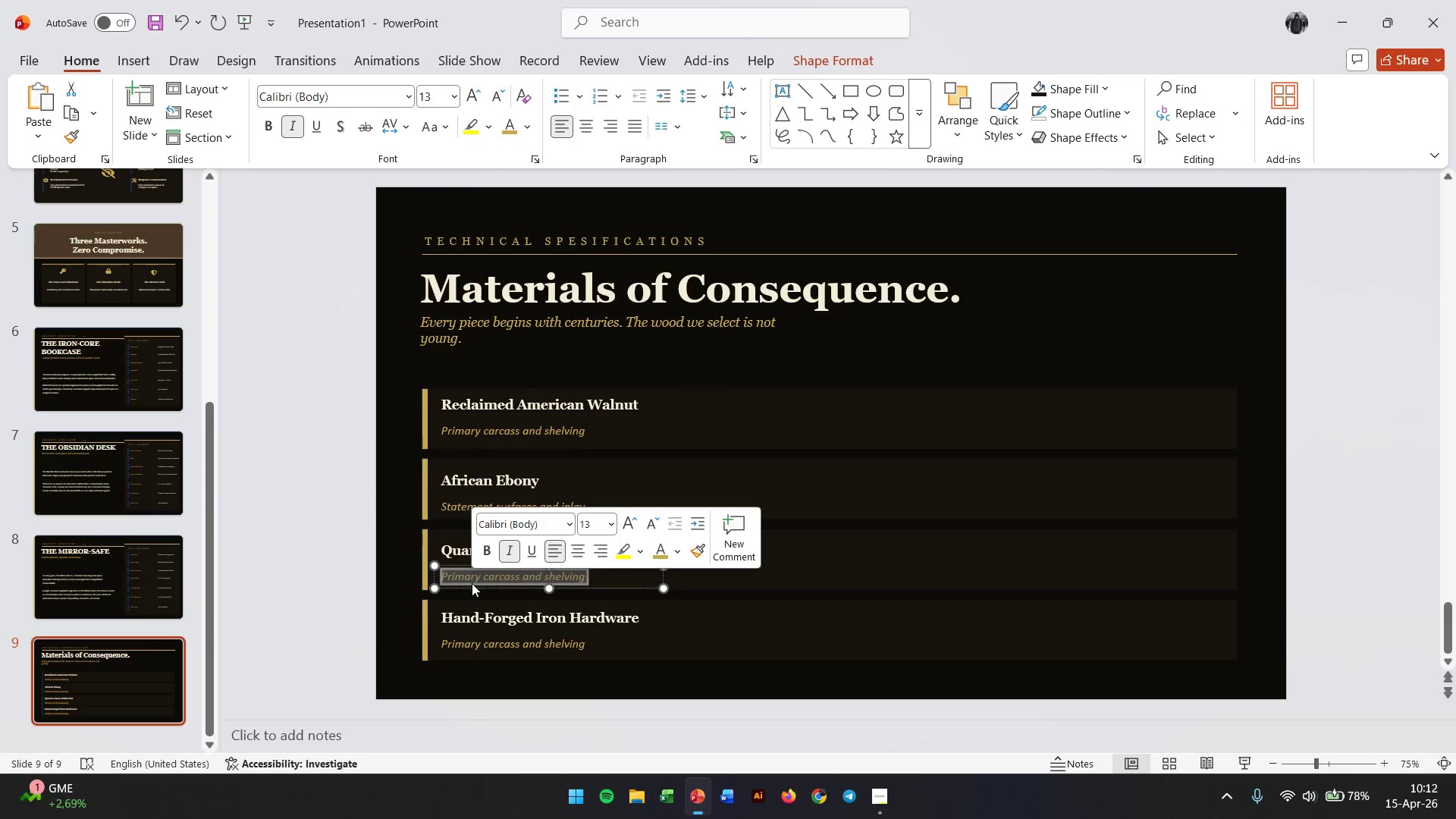 
type(Secondary structure)
 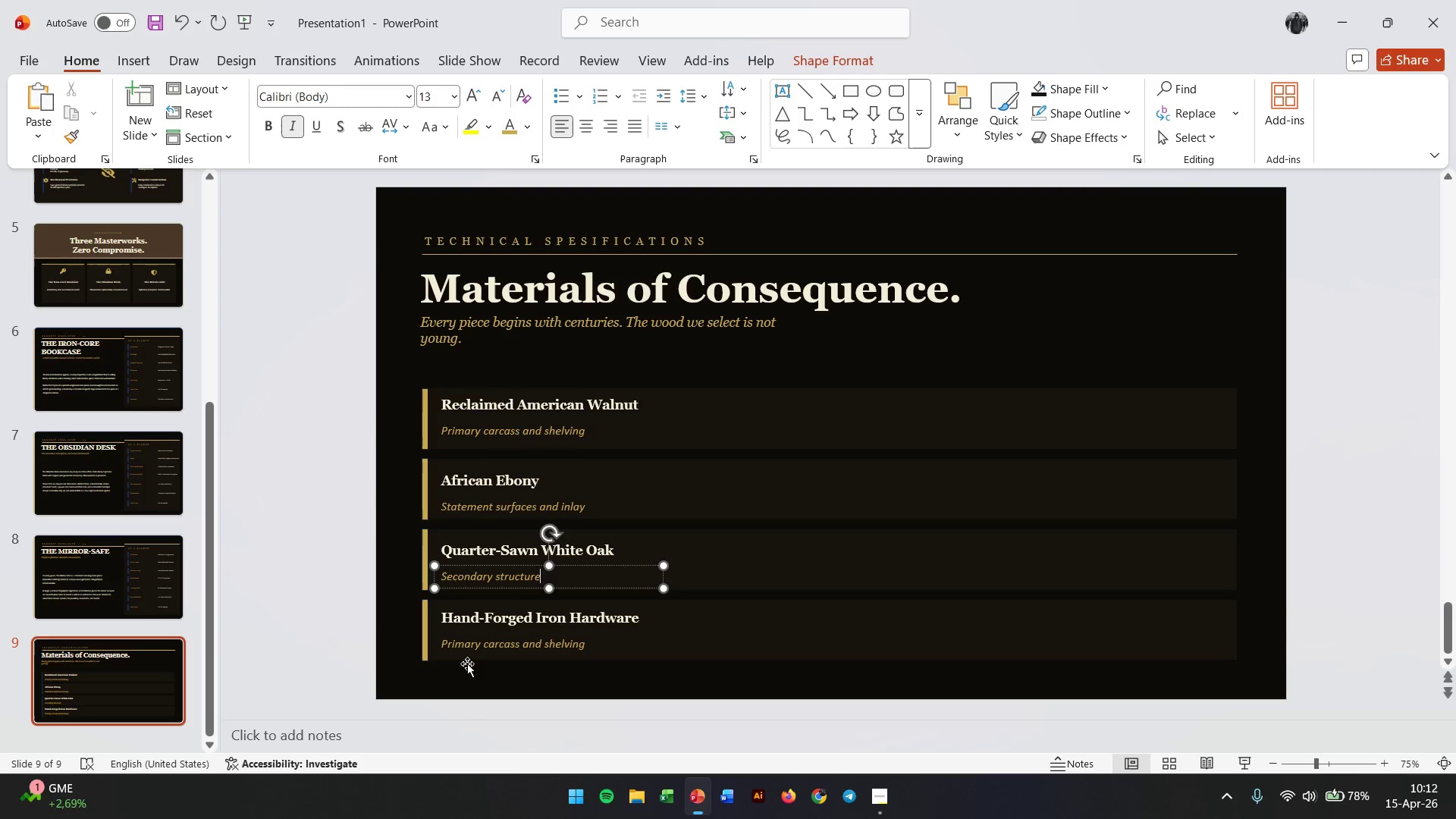 
double_click([474, 657])
 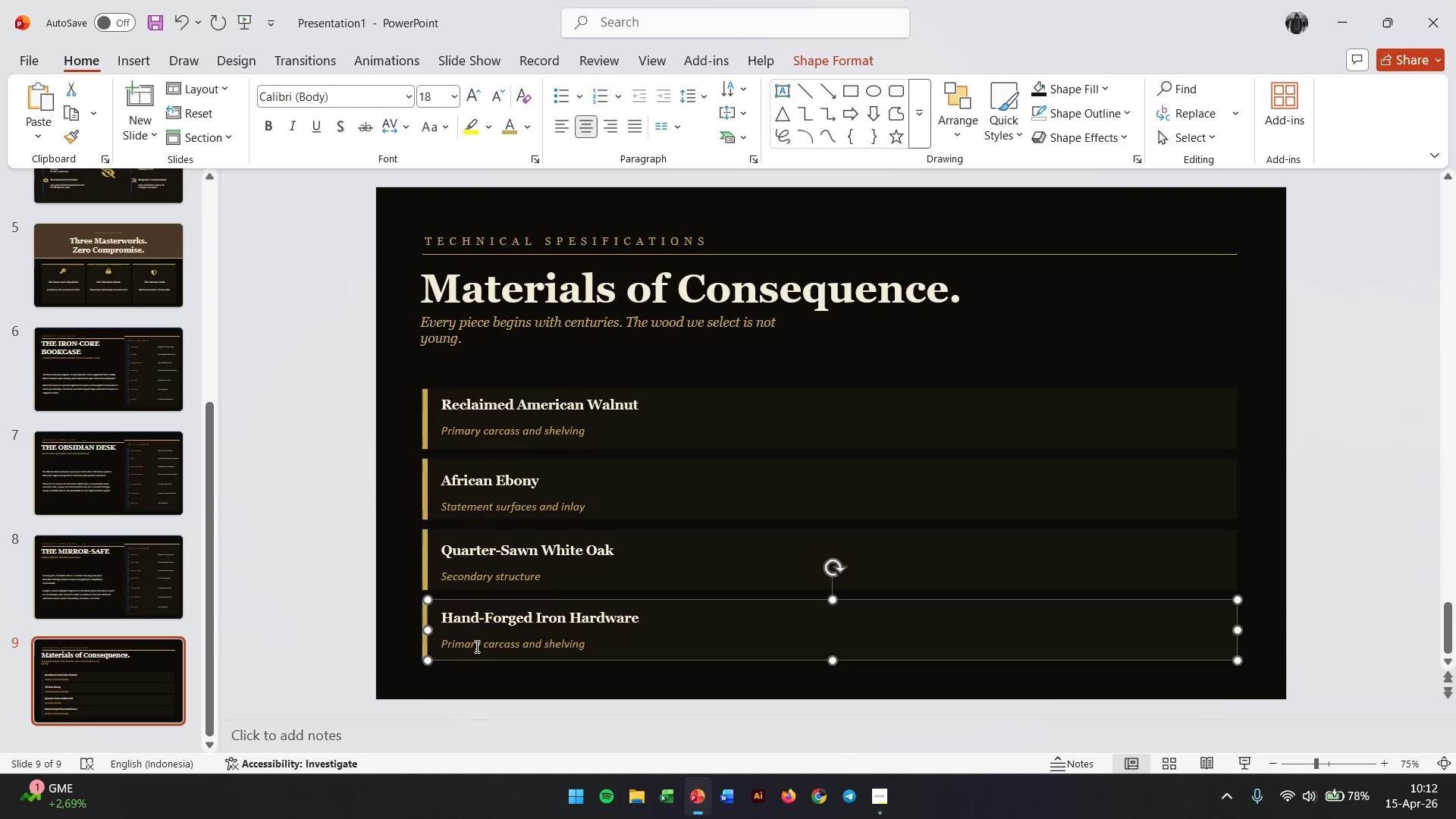 
double_click([475, 646])
 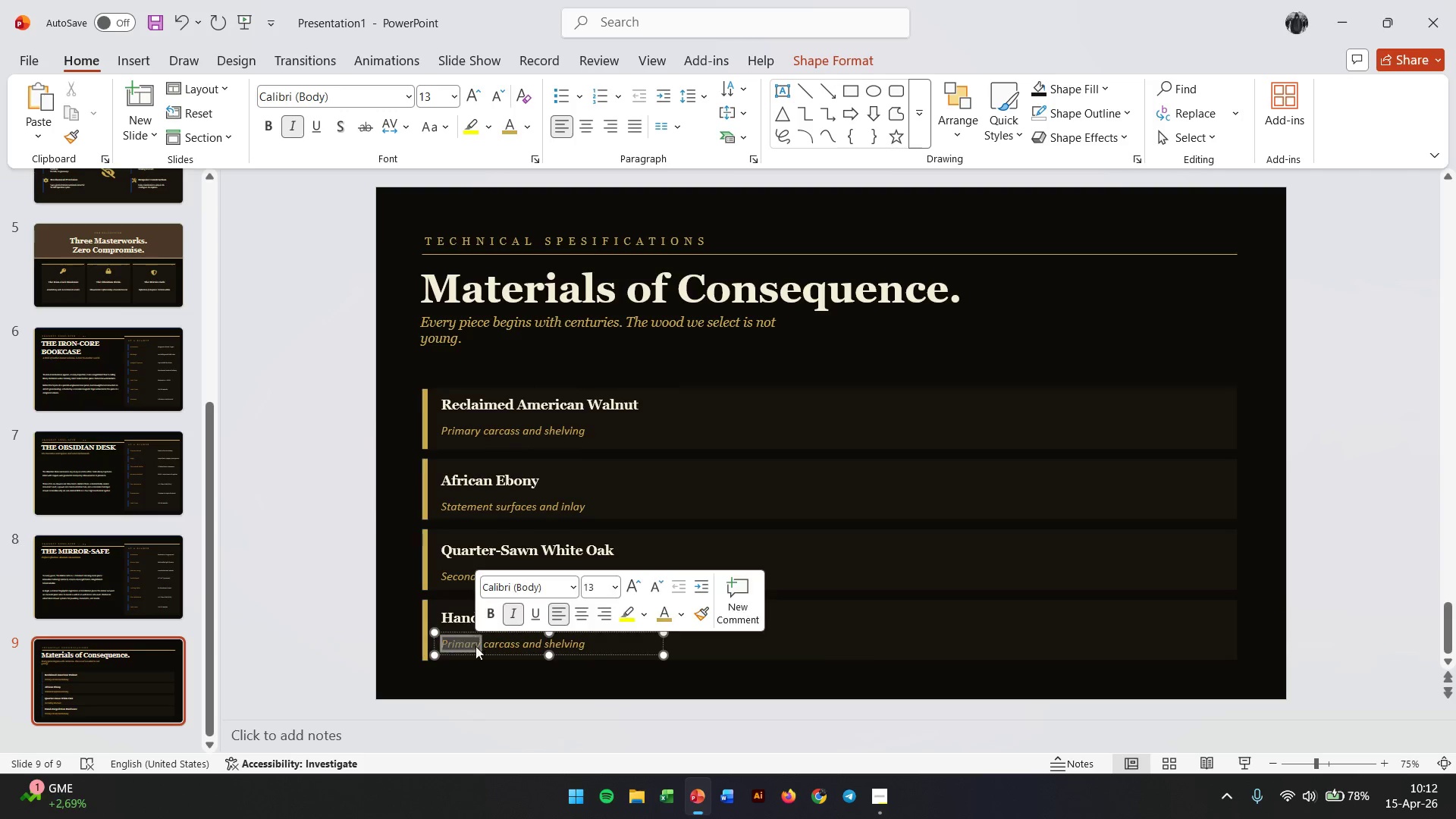 
triple_click([475, 646])
 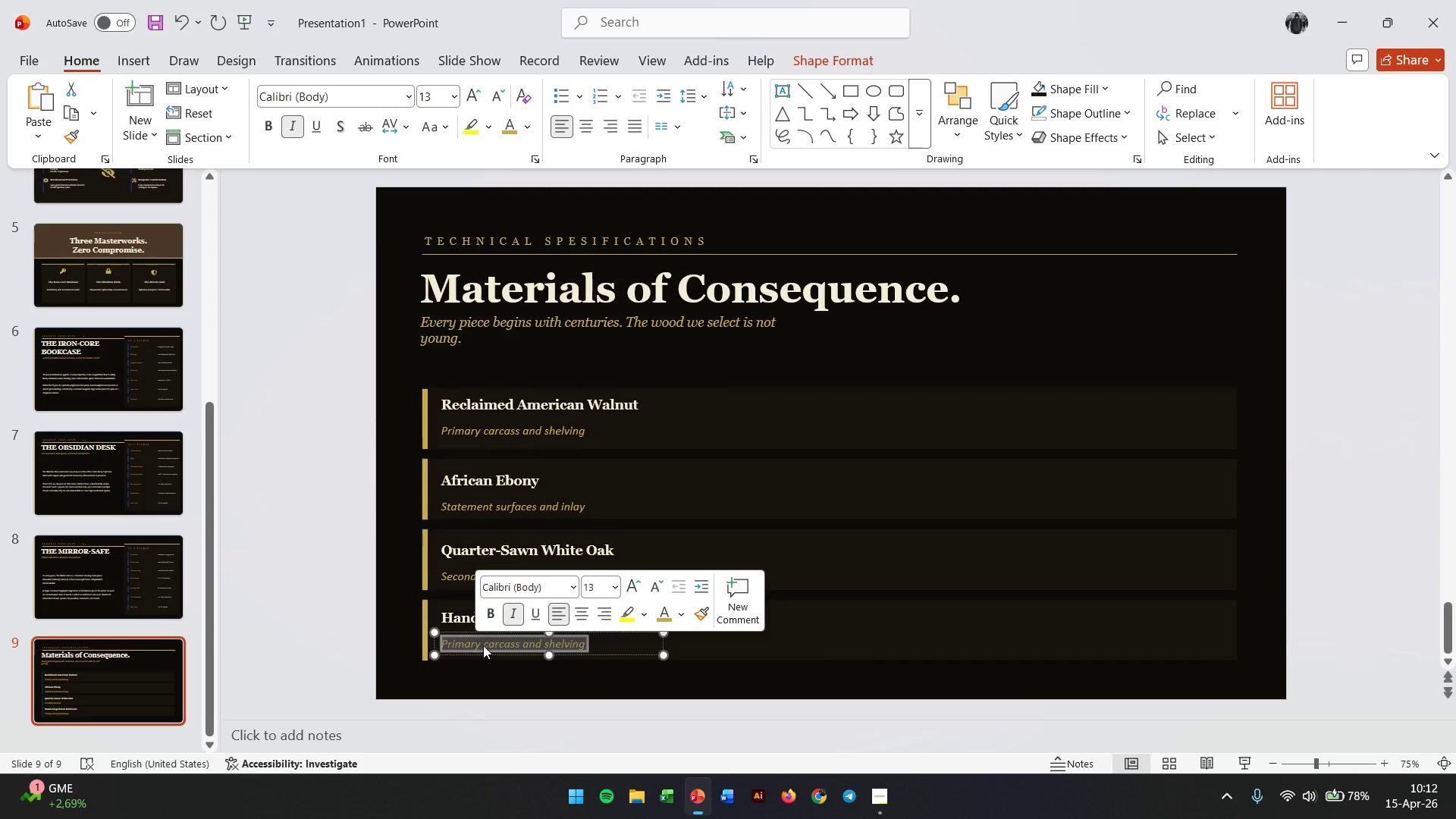 
type(Hinges, bracket, handles)
 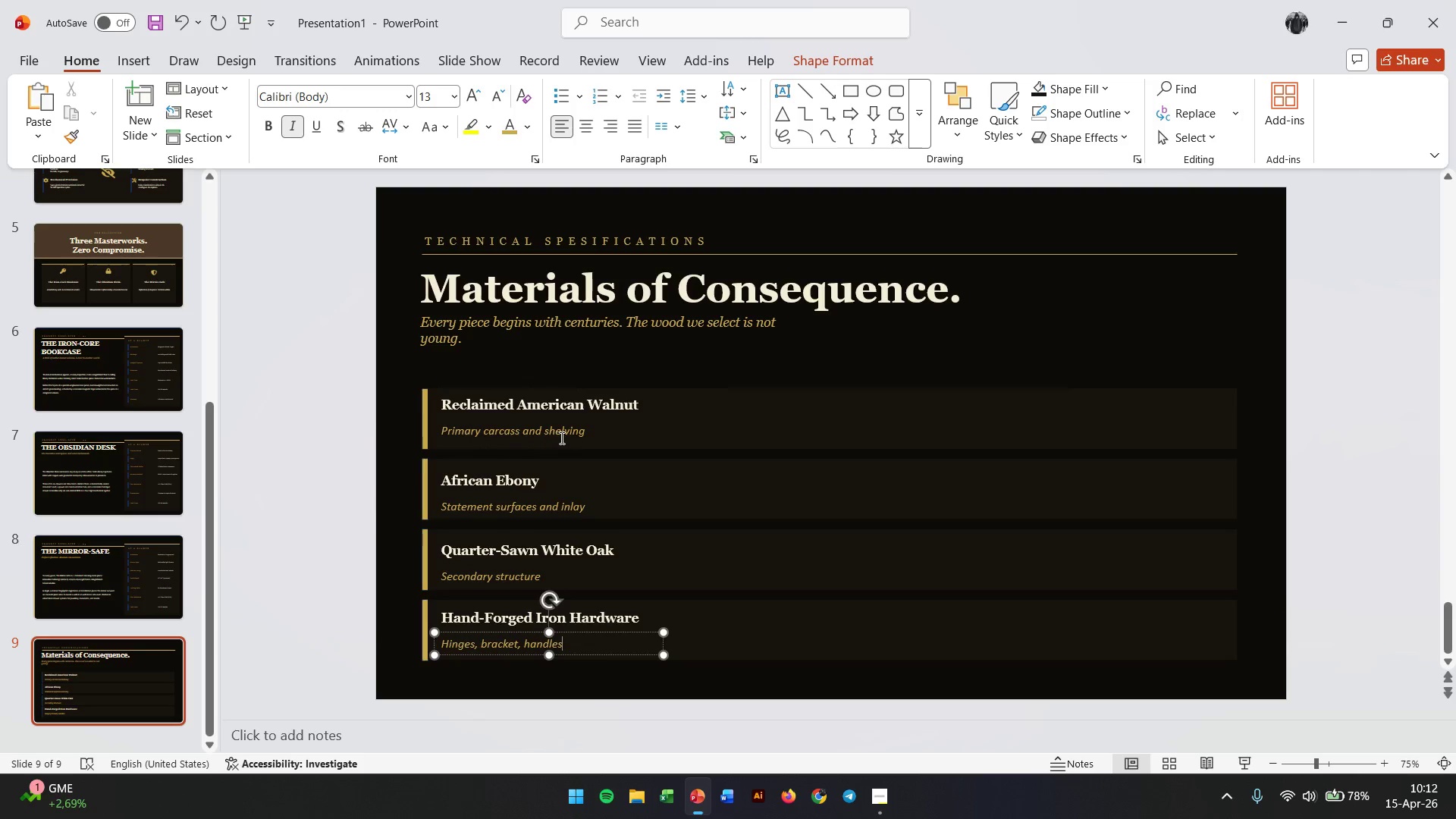 
left_click([560, 438])
 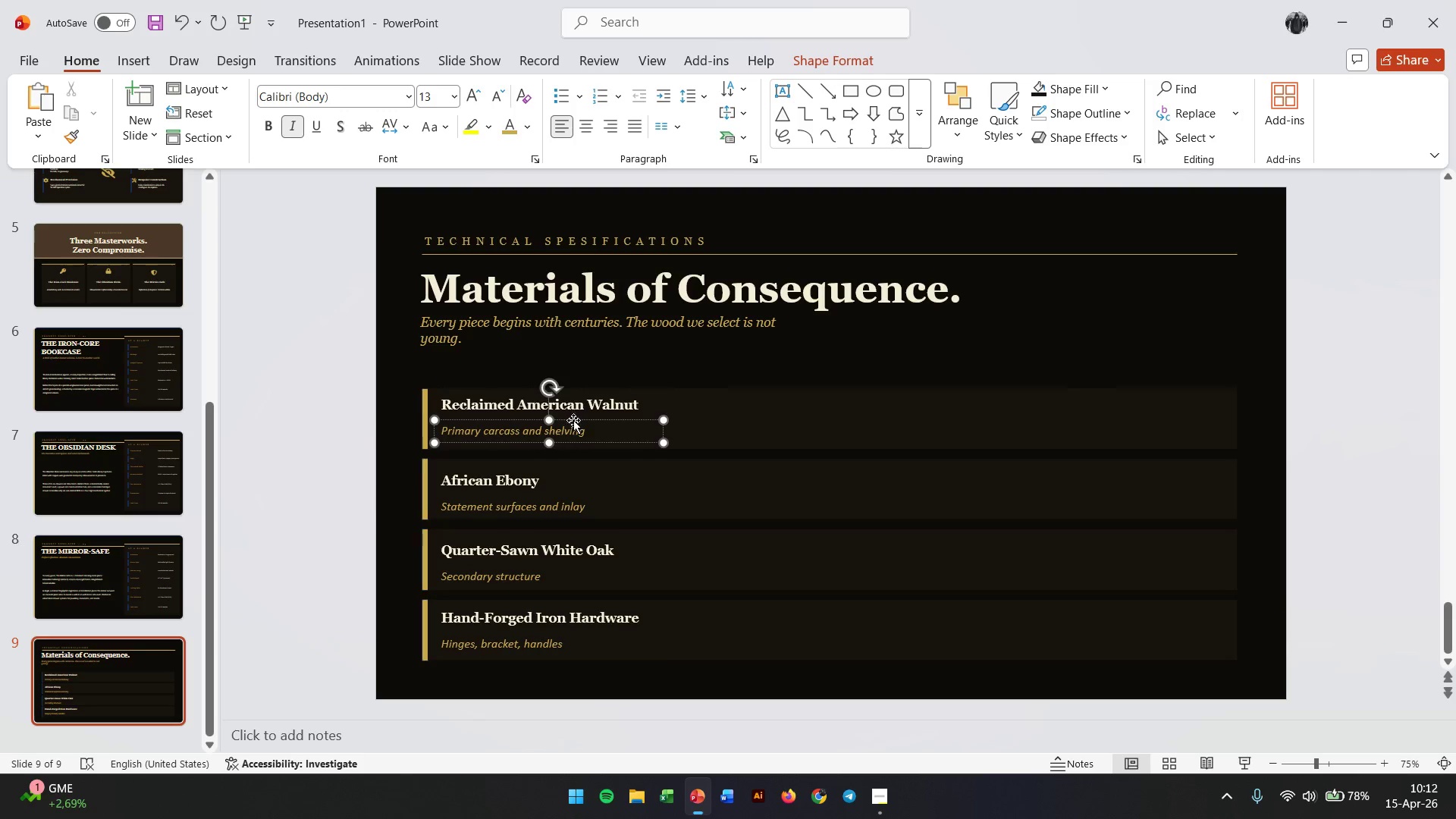 
left_click_drag(start_coordinate=[573, 420], to_coordinate=[921, 406])
 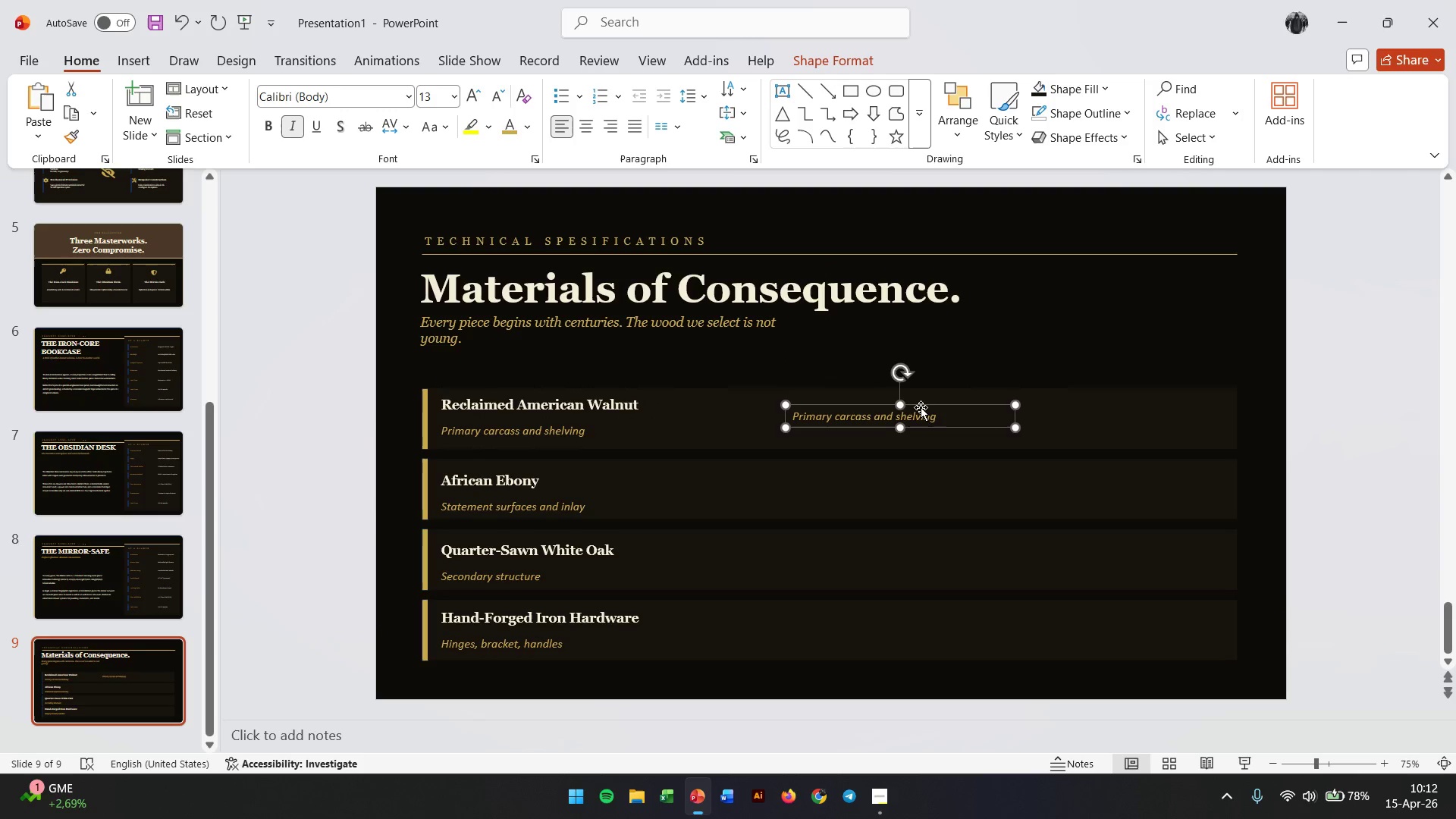 
hold_key(key=ControlLeft, duration=11.47)
 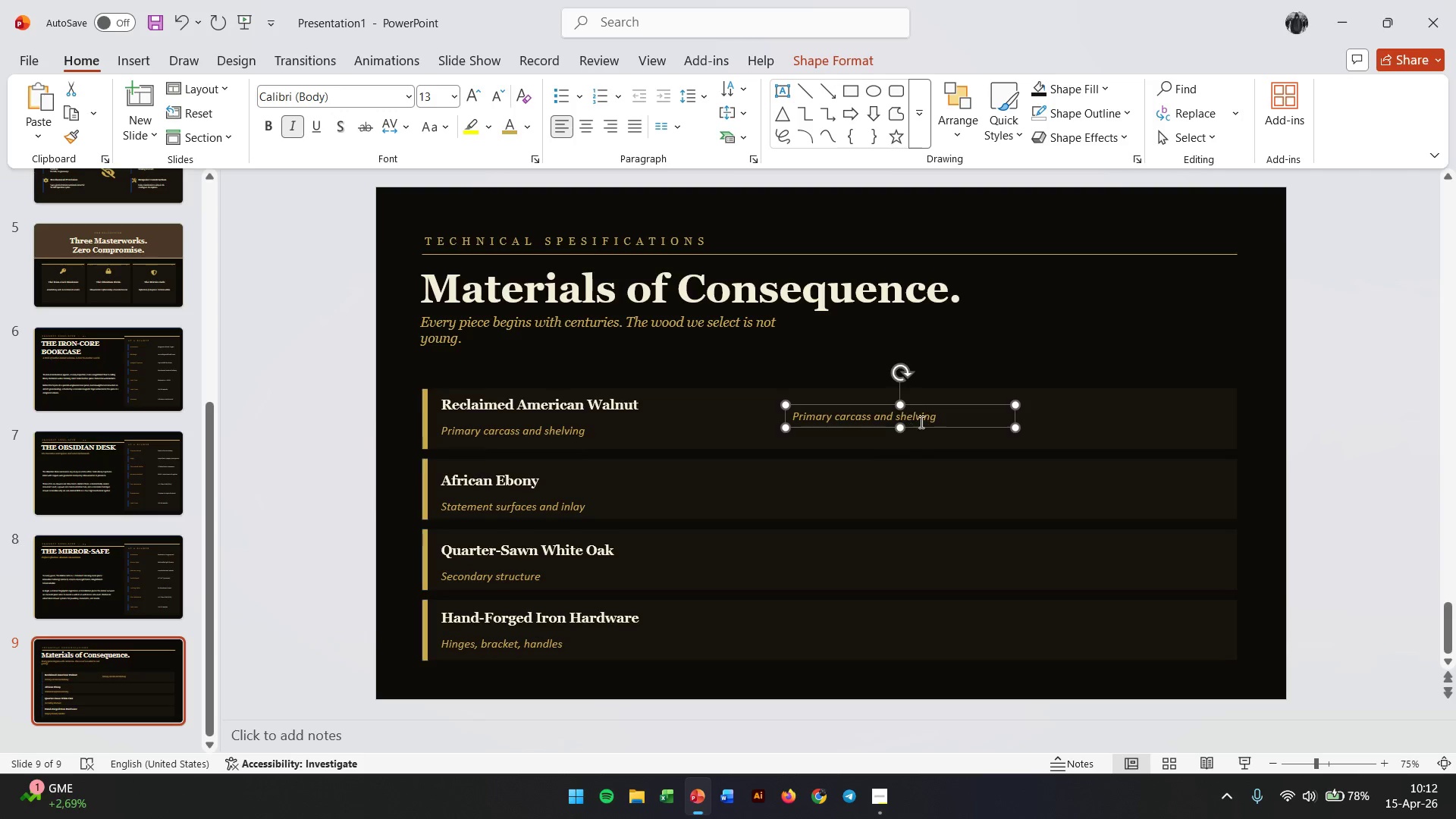 
double_click([922, 420])
 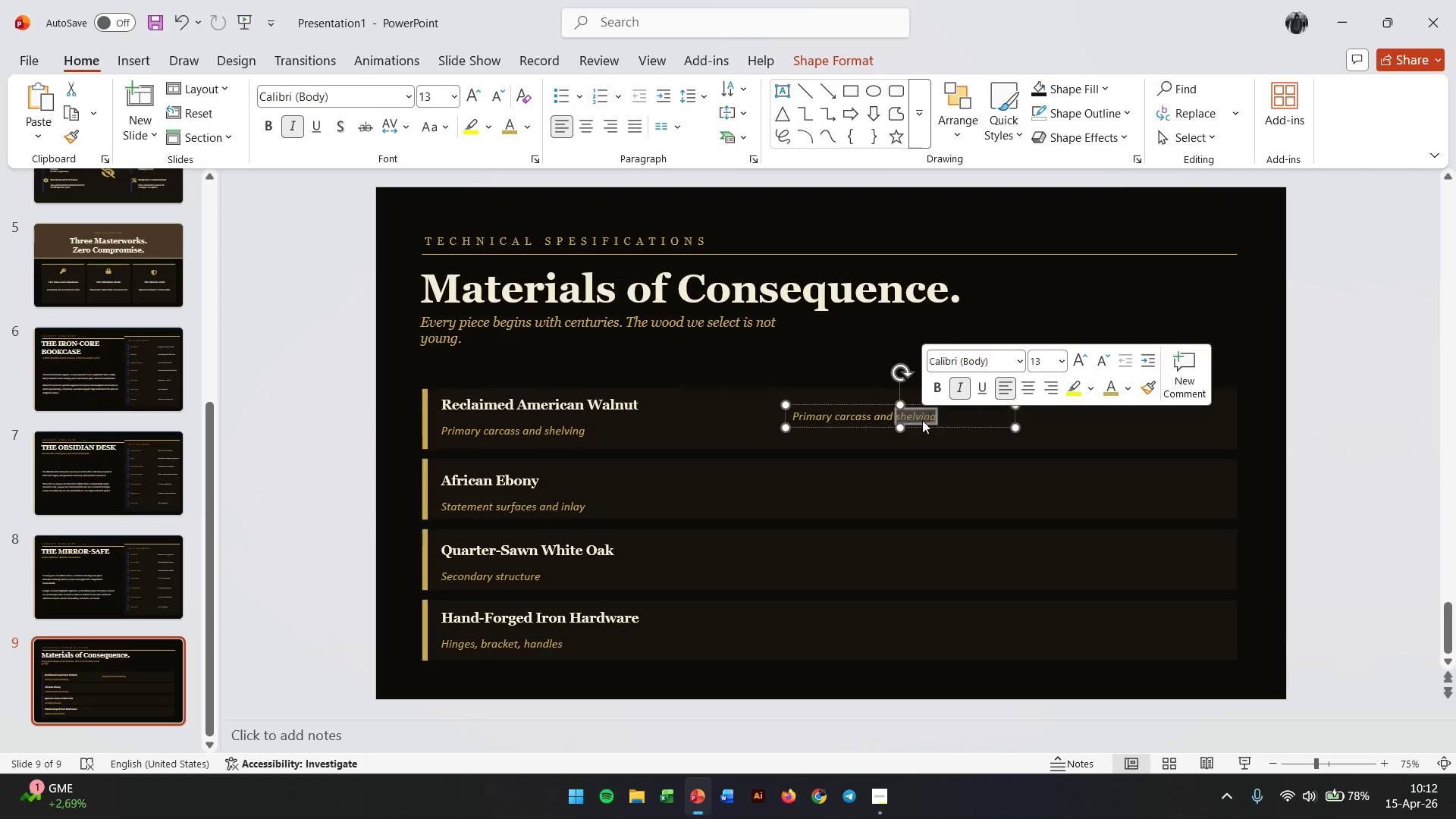 
triple_click([922, 420])
 